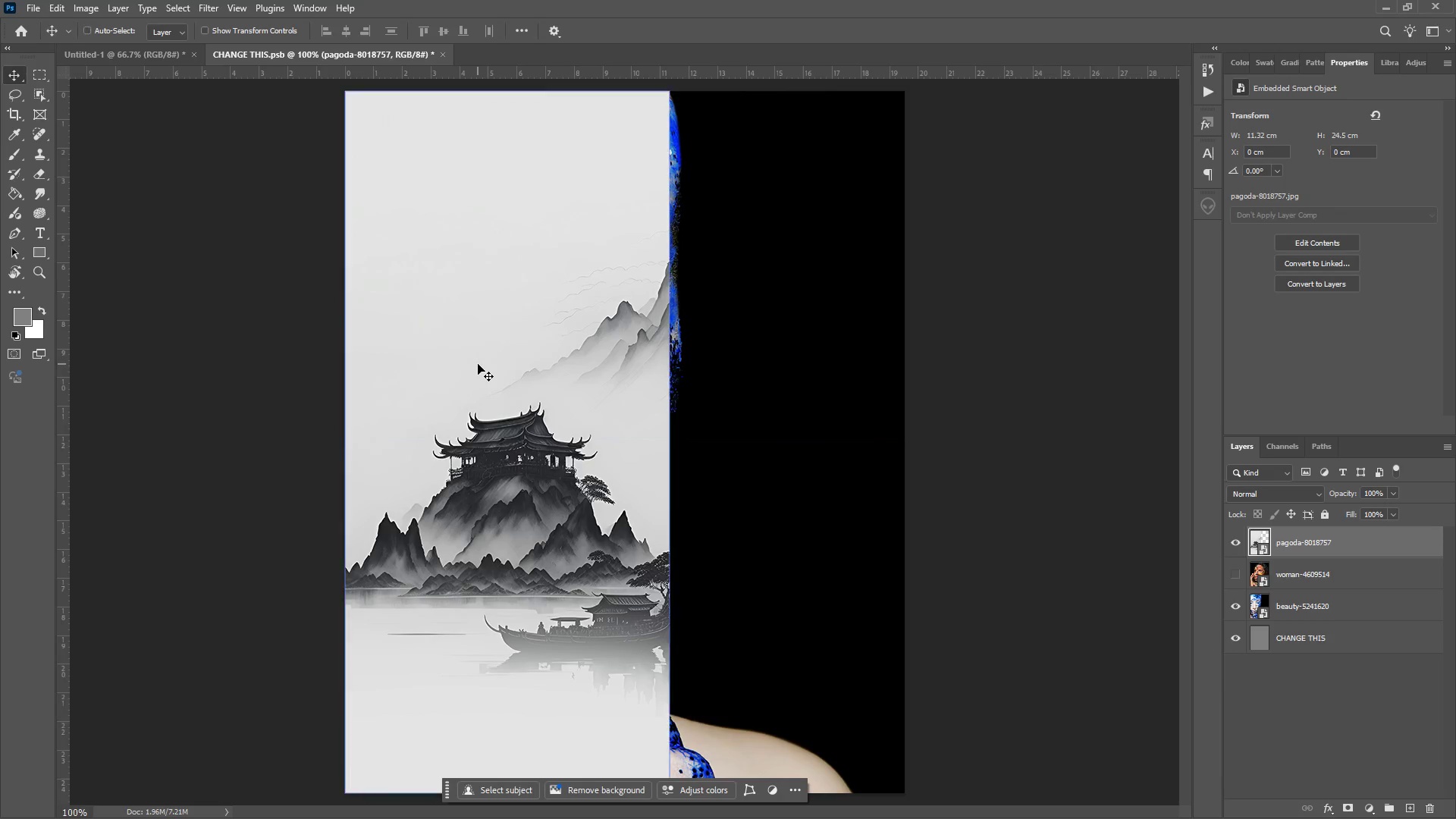 
key(Control+T)
 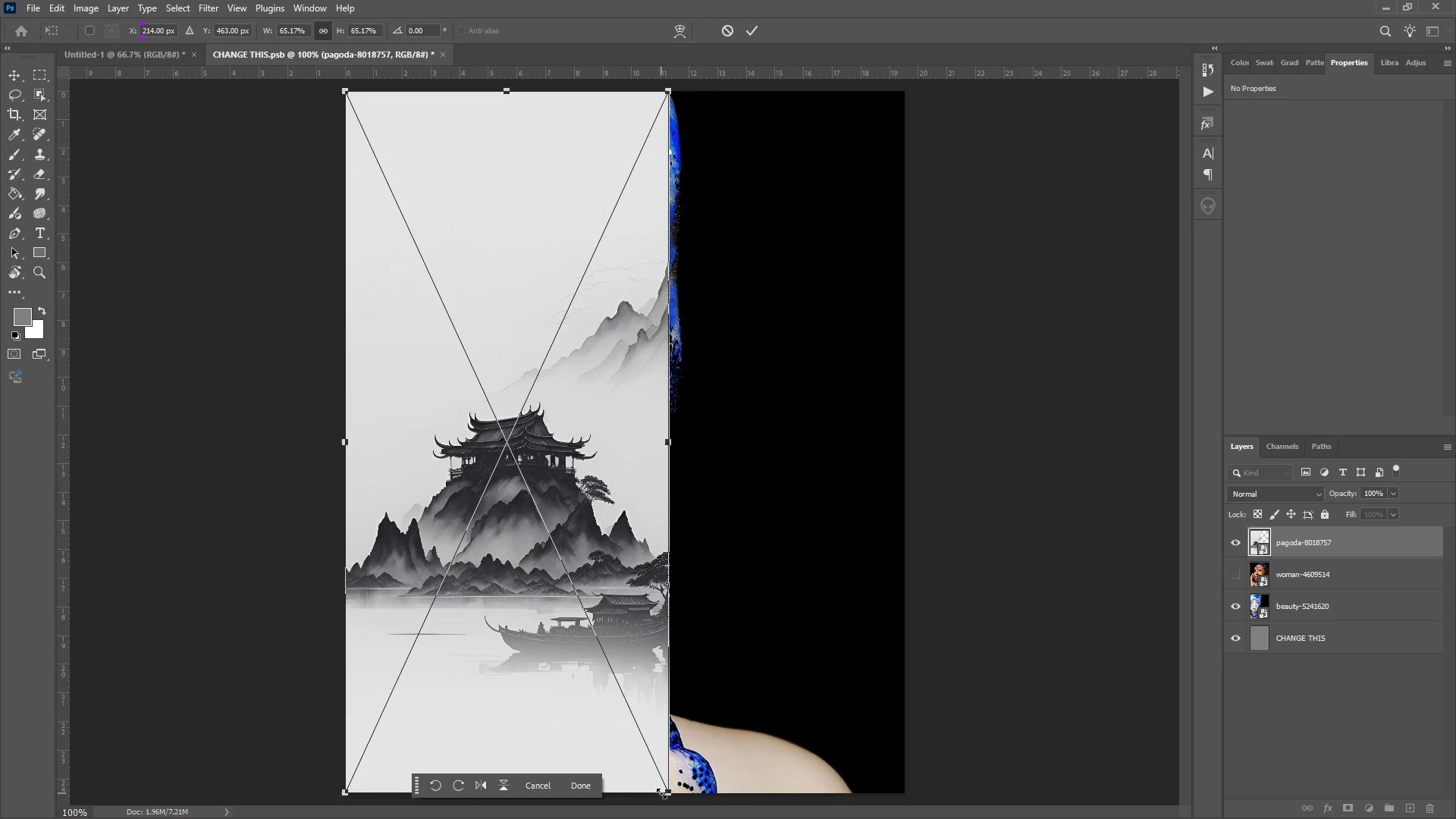 
left_click_drag(start_coordinate=[661, 792], to_coordinate=[998, 816])
 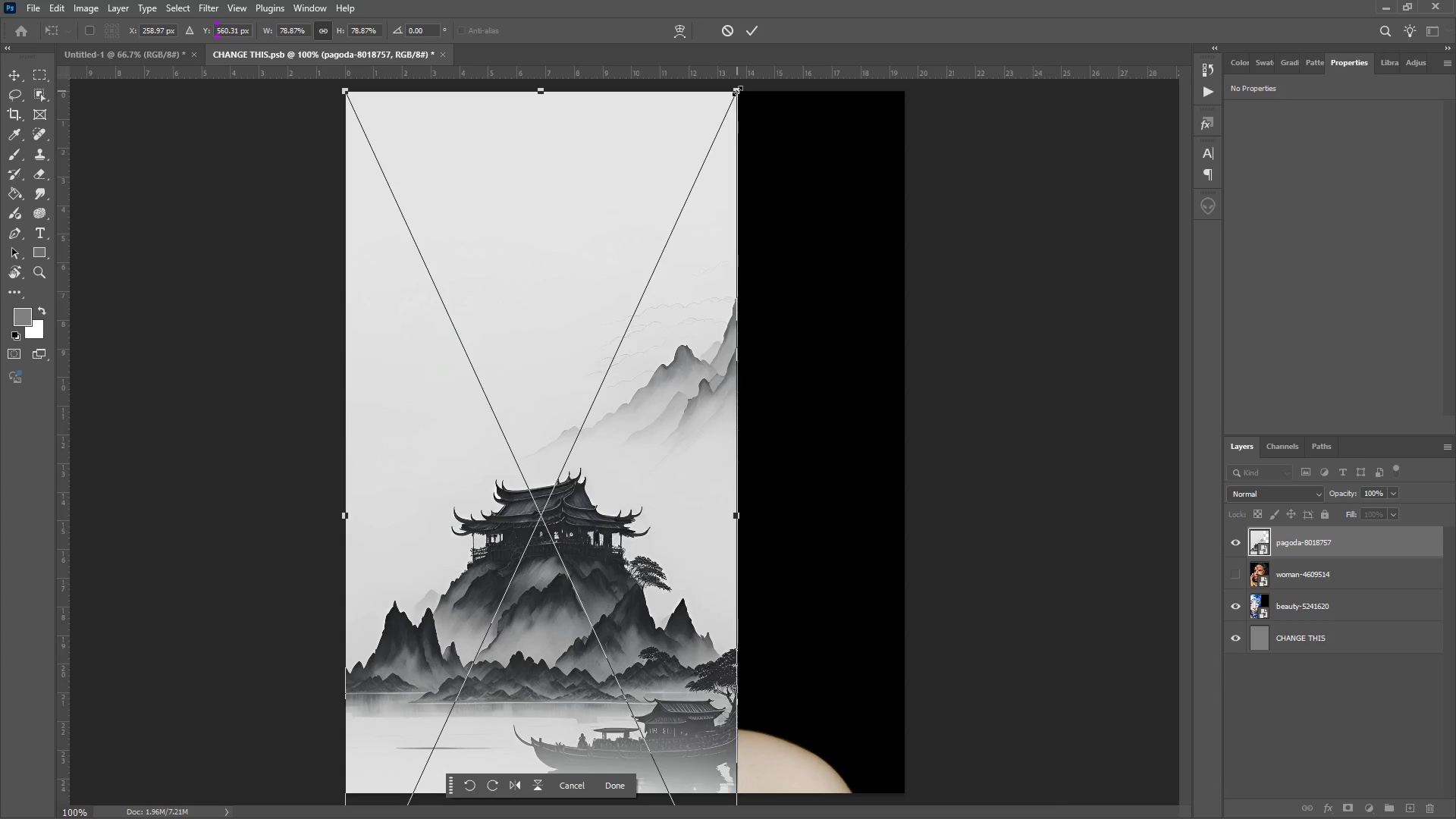 
left_click_drag(start_coordinate=[737, 91], to_coordinate=[1206, 46])
 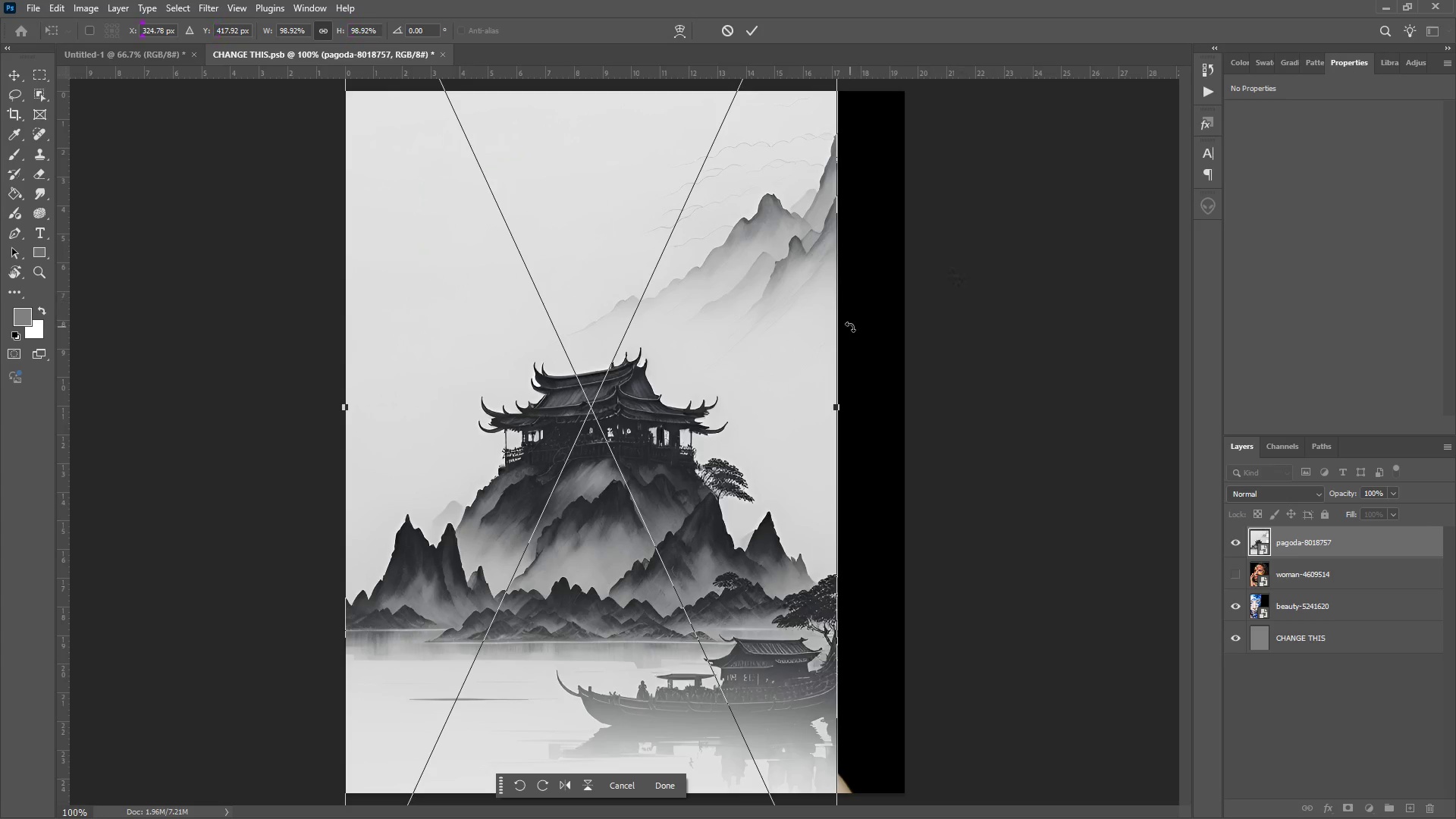 
hold_key(key=AltLeft, duration=1.11)
scroll: coordinate [830, 484], scroll_direction: down, amount: 8.0
 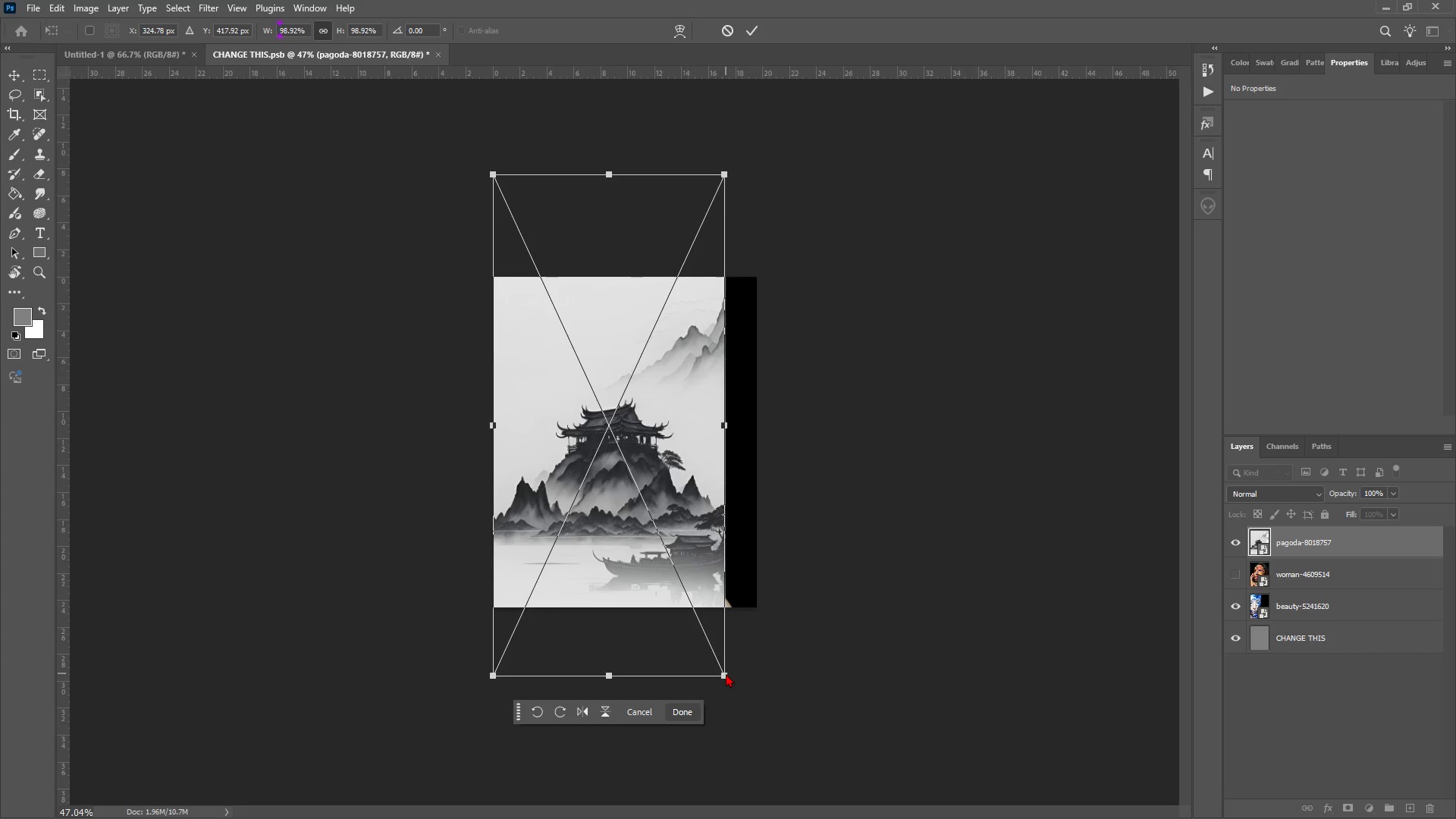 
left_click_drag(start_coordinate=[726, 673], to_coordinate=[761, 723])
 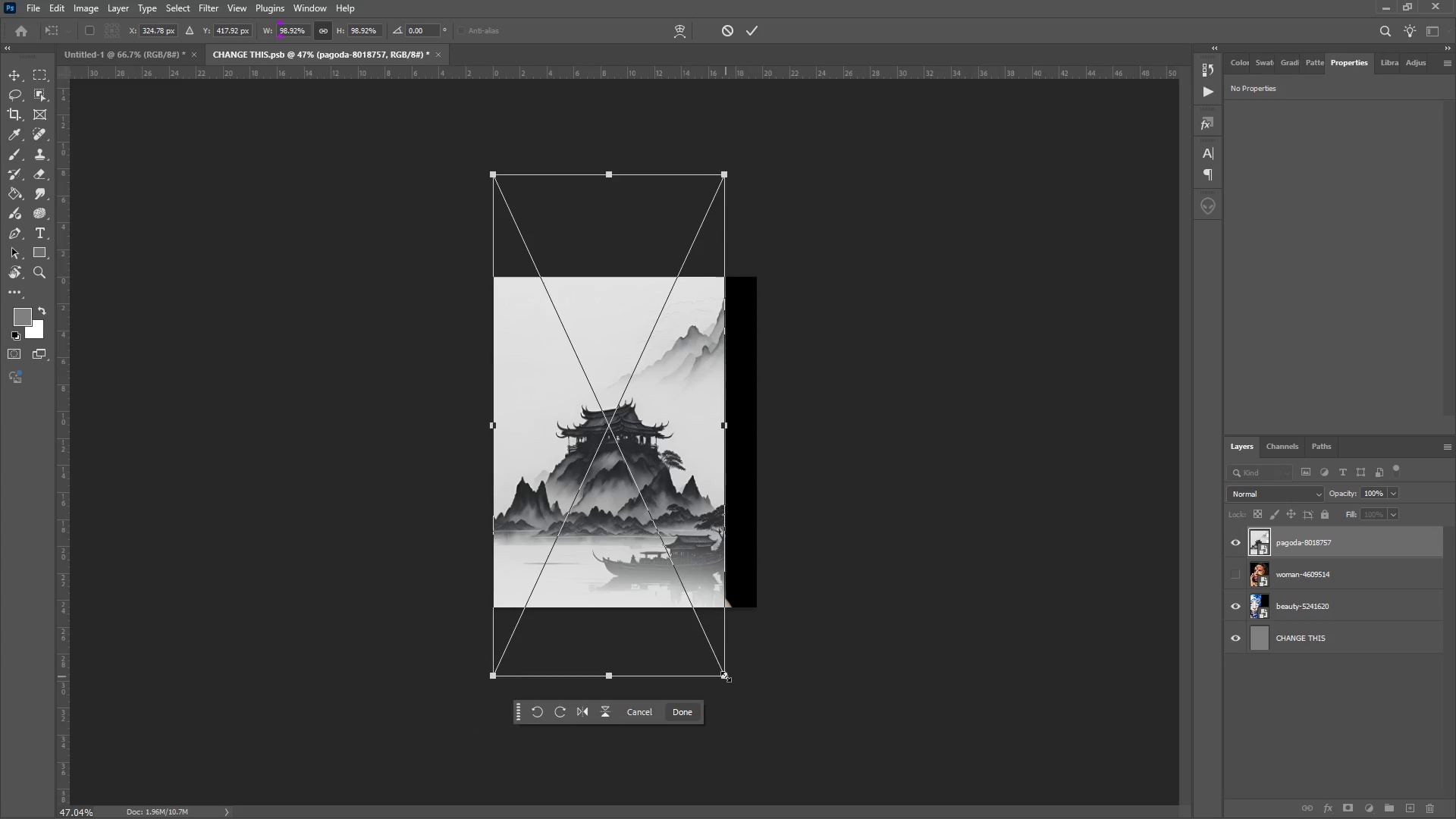 
left_click_drag(start_coordinate=[726, 676], to_coordinate=[770, 736])
 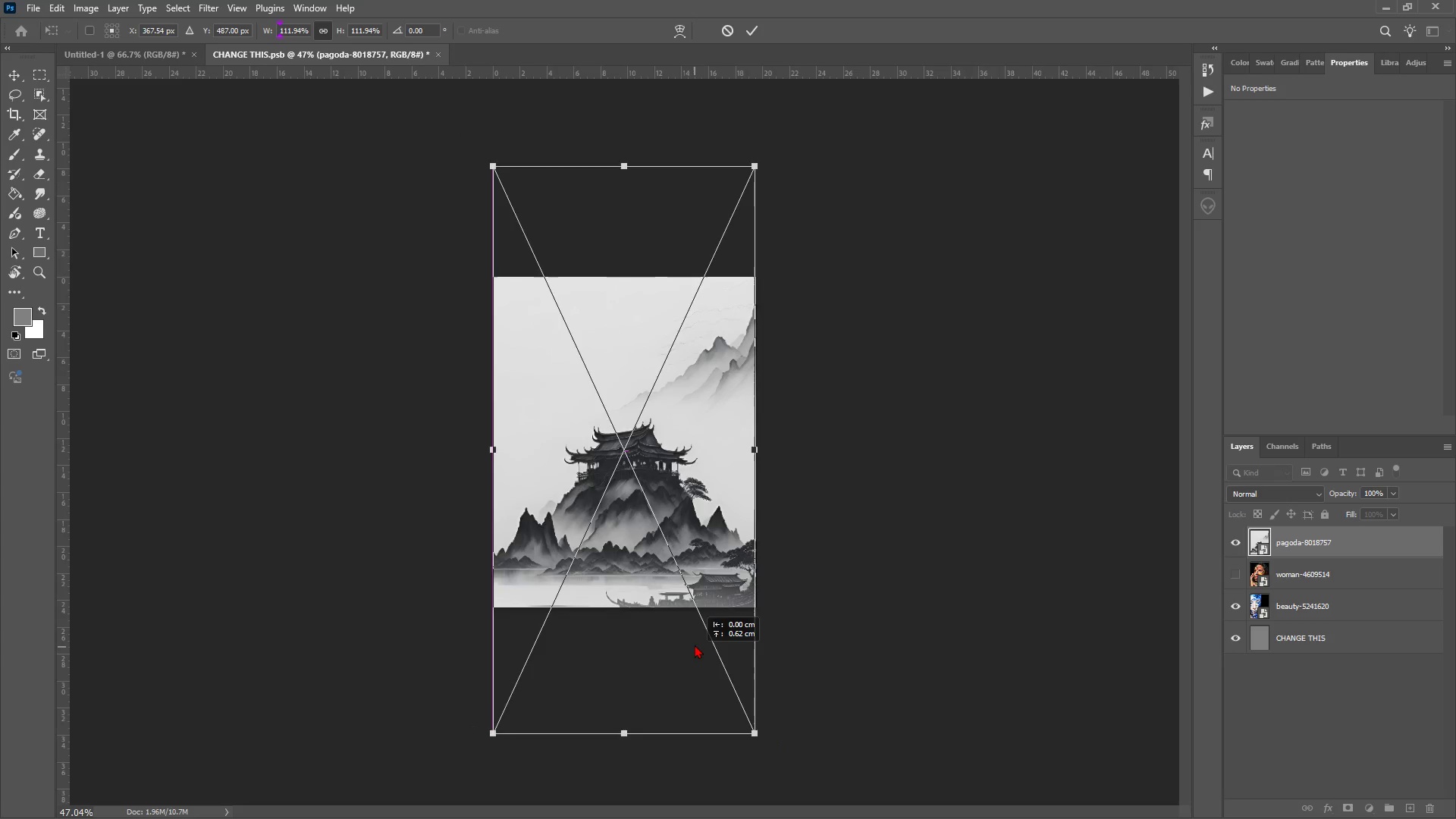 
left_click_drag(start_coordinate=[695, 656], to_coordinate=[692, 607])
 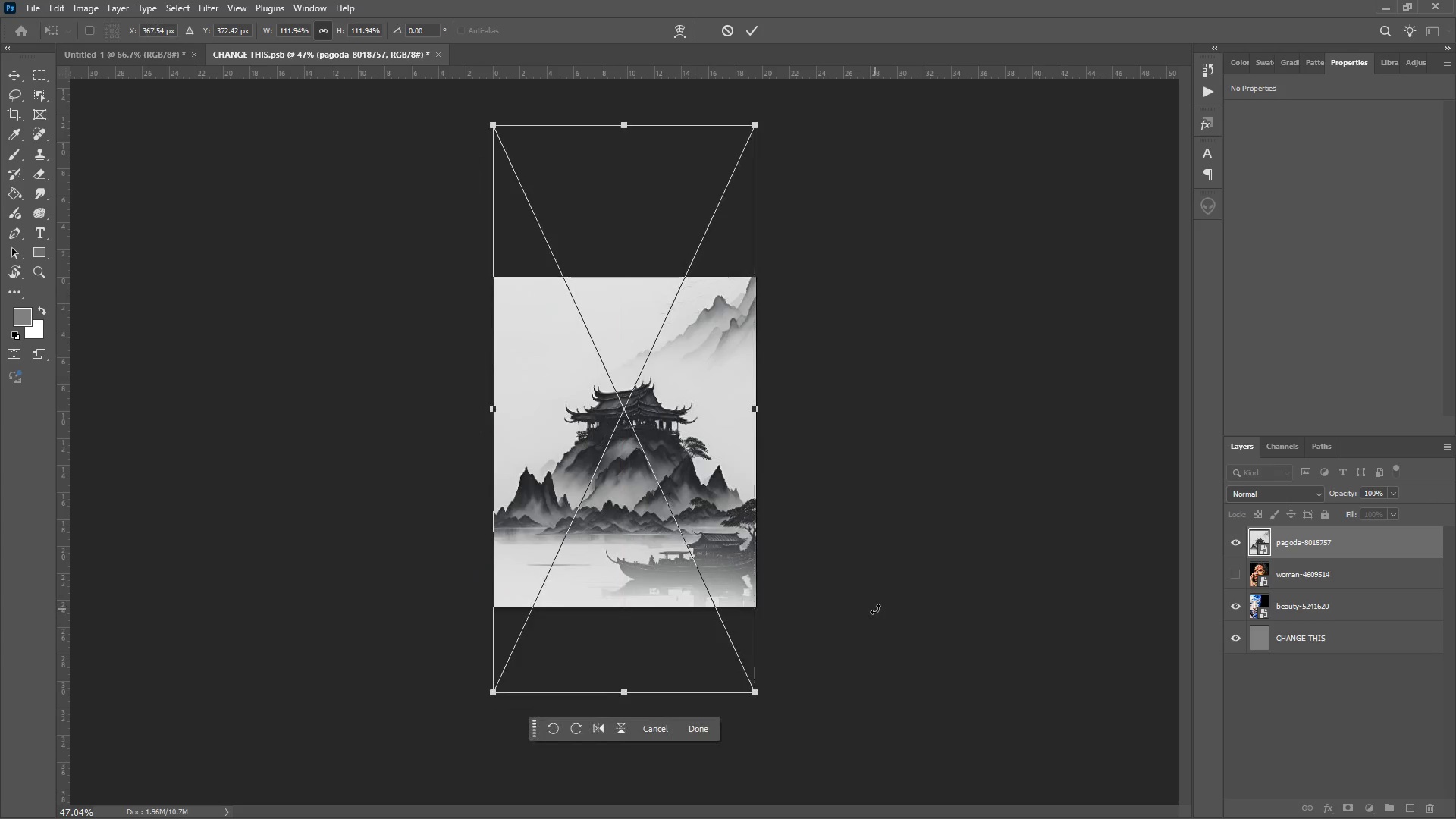 
key(Enter)
 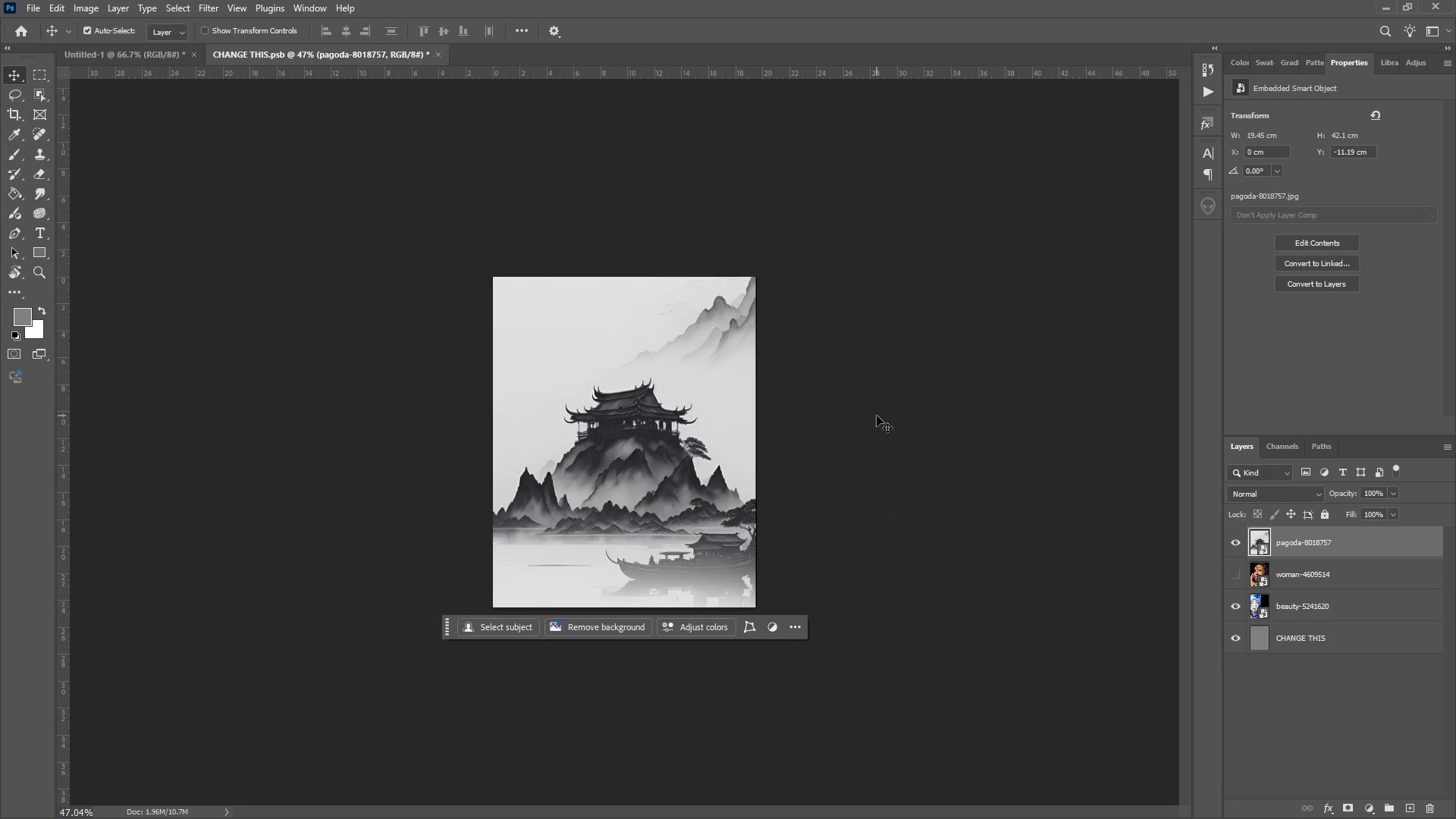 
key(Control+S)
 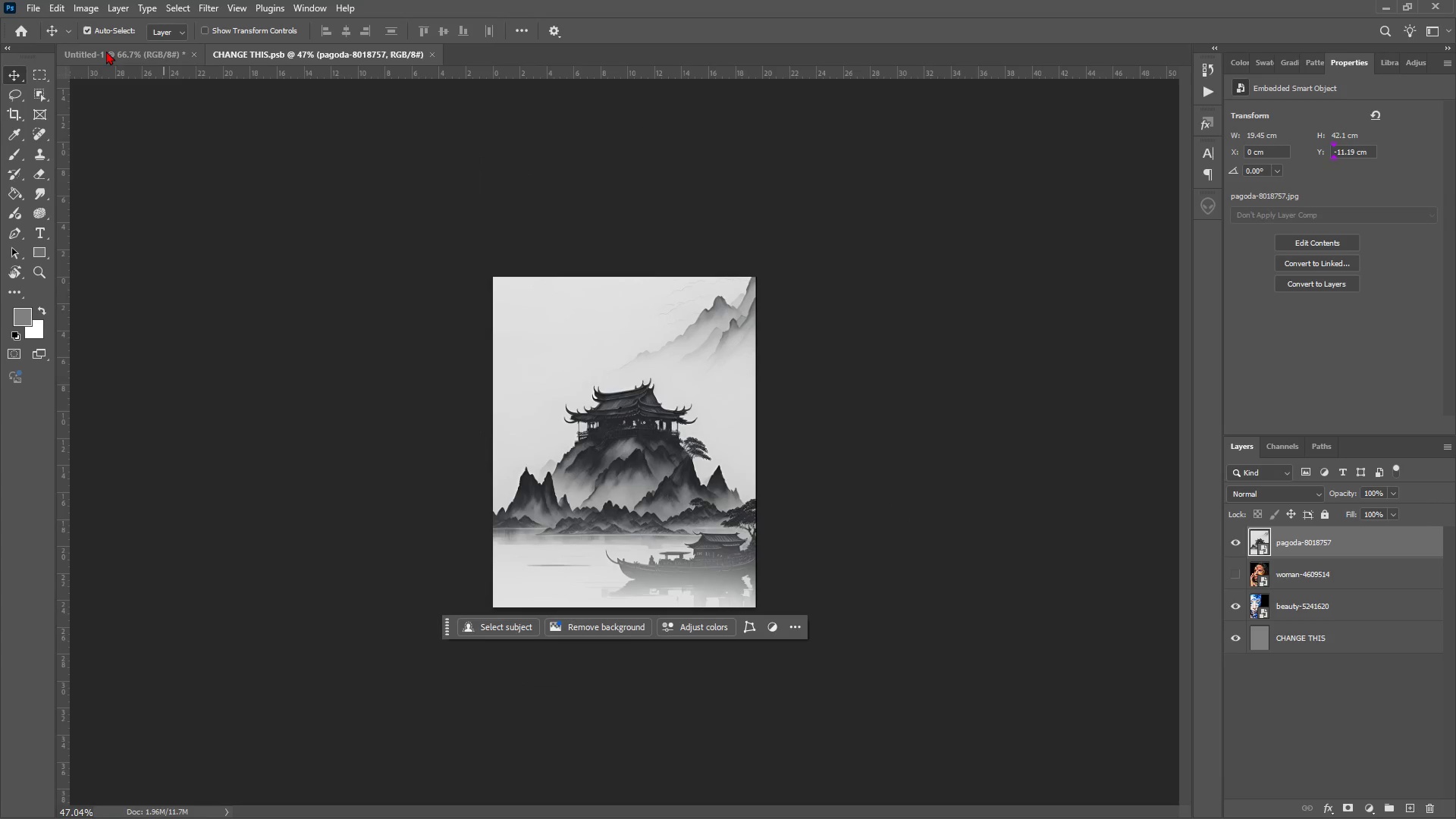 
left_click([100, 52])
 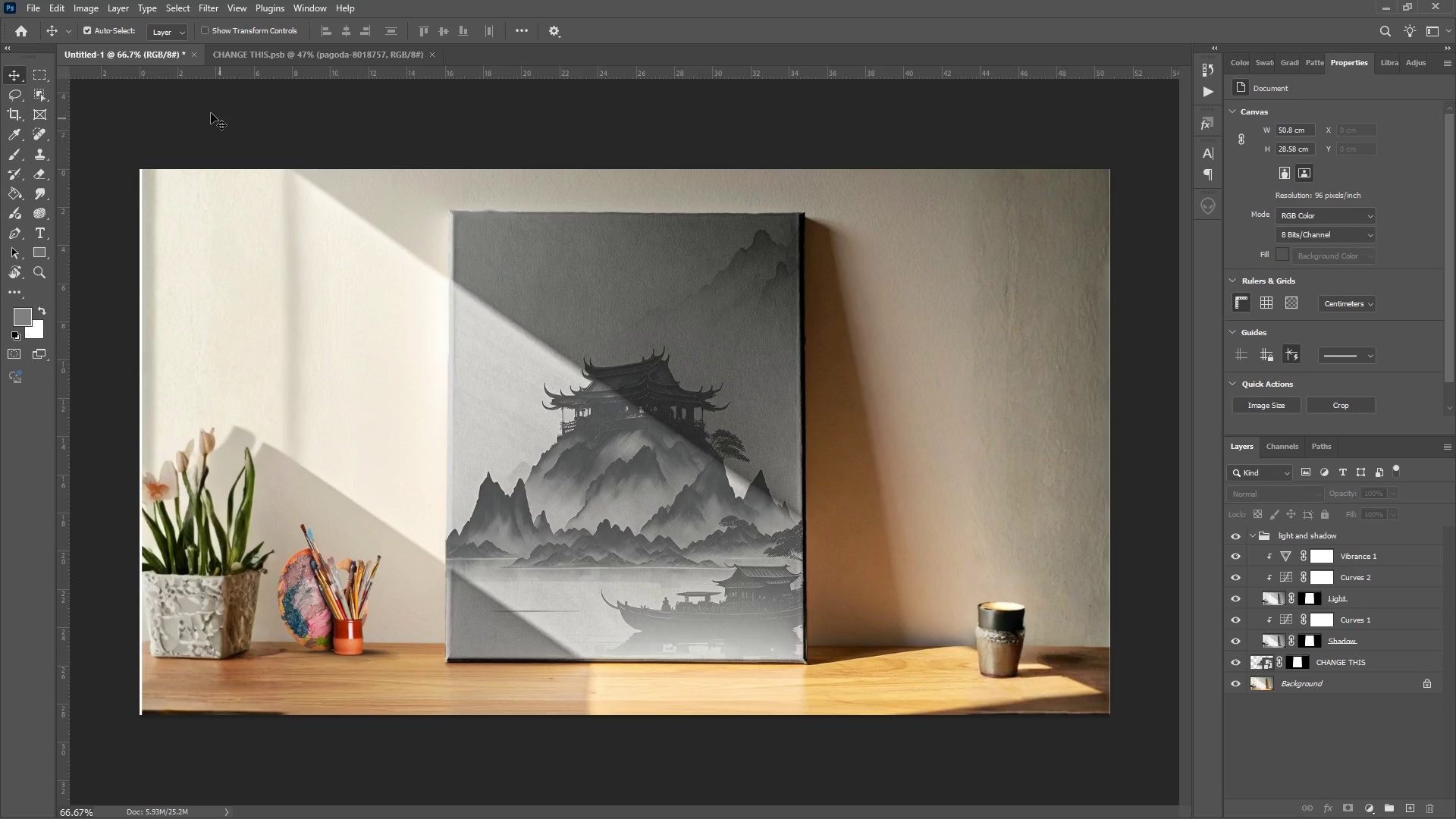 
wait(5.52)
 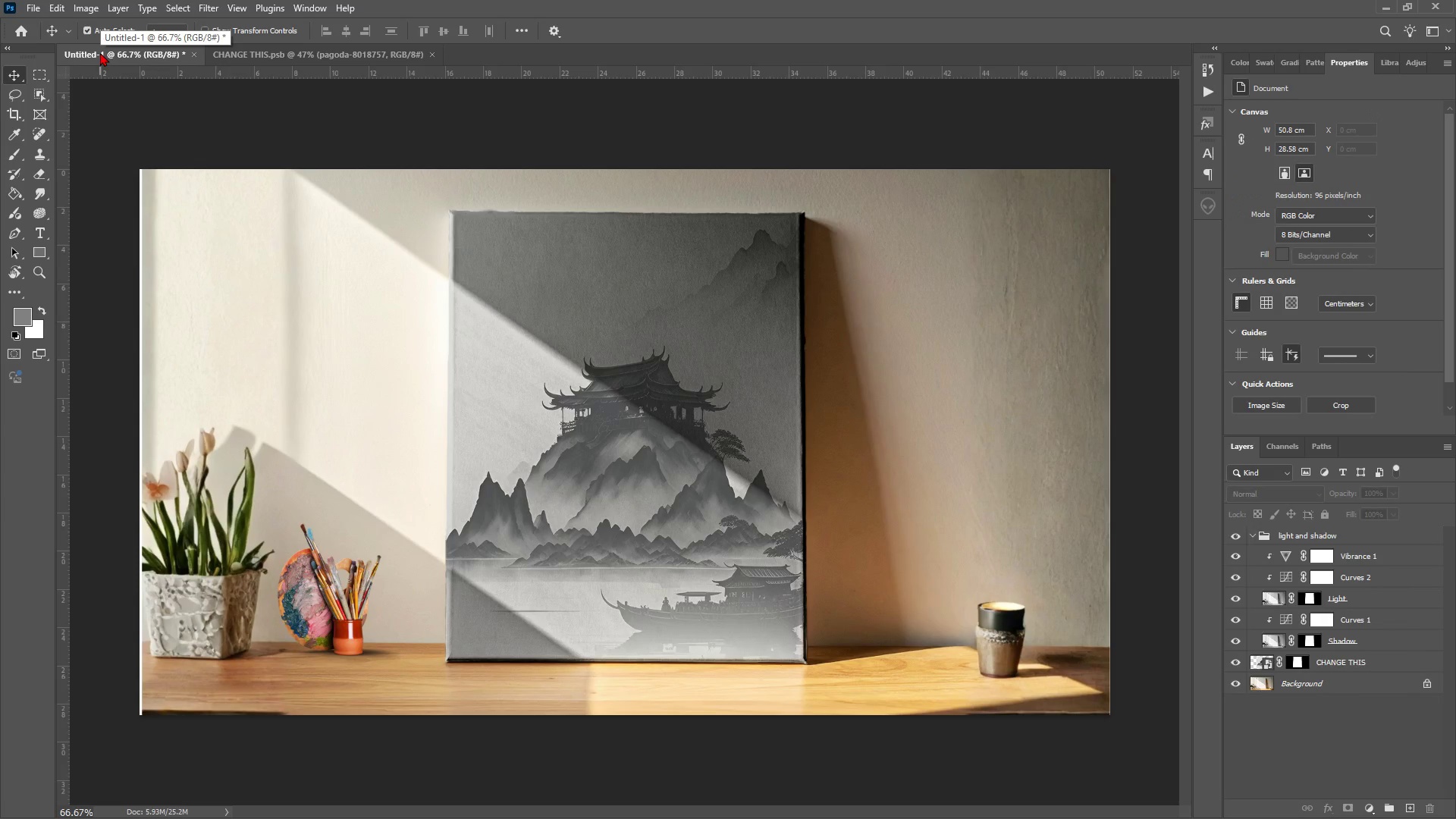 
left_click([27, 8])
 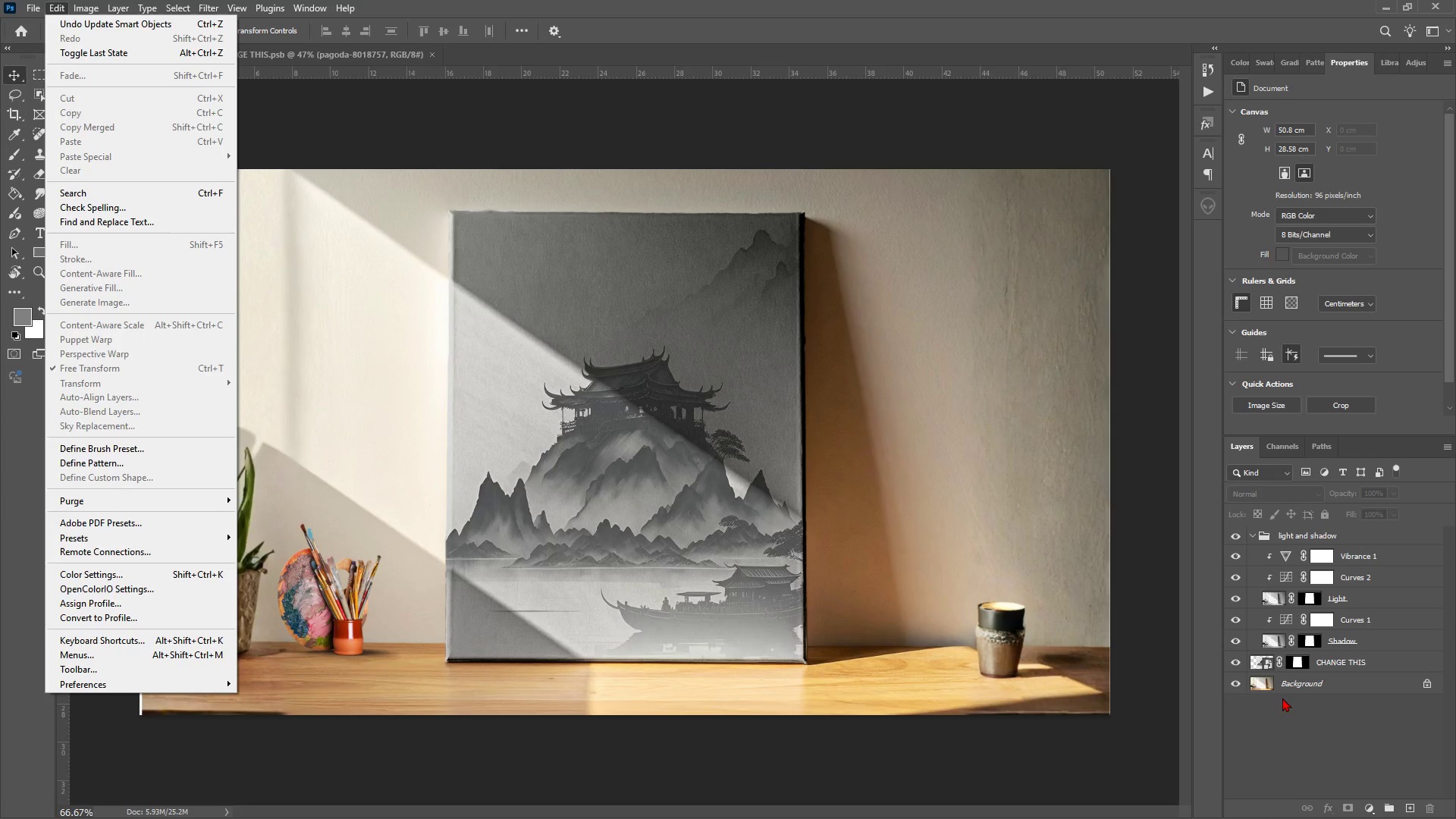 
left_click([1331, 733])
 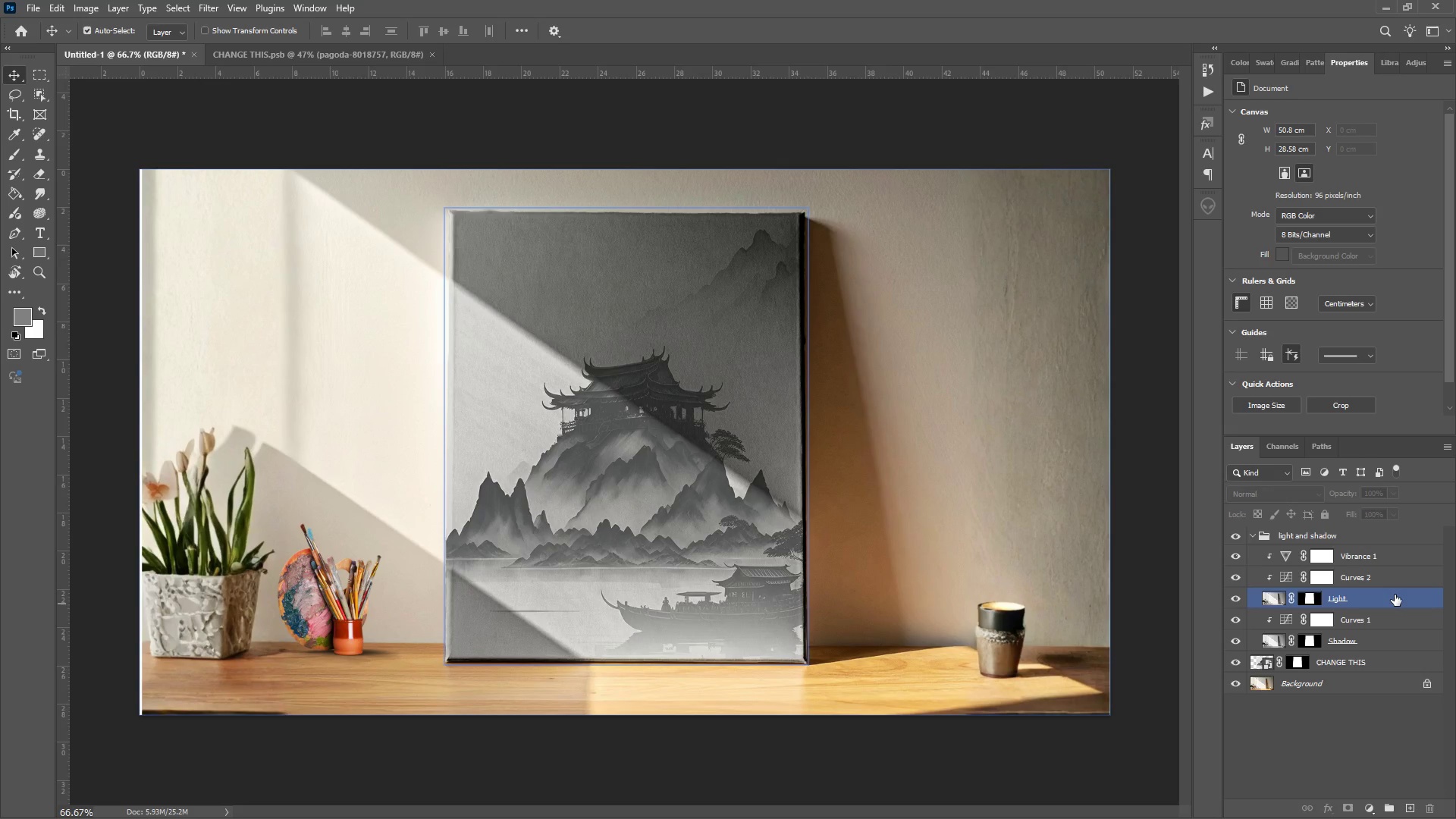 
left_click([1393, 595])
 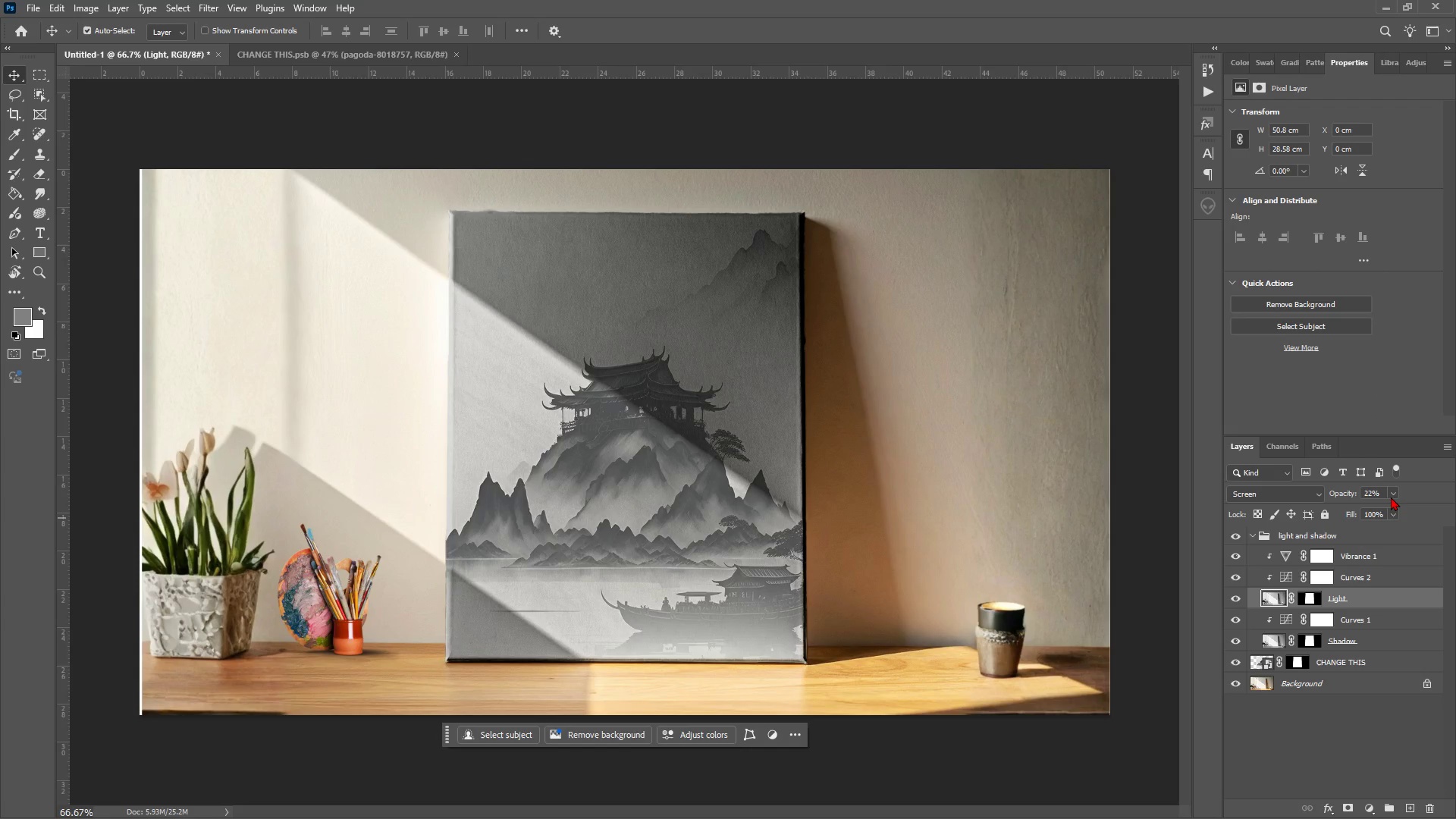 
left_click([1392, 495])
 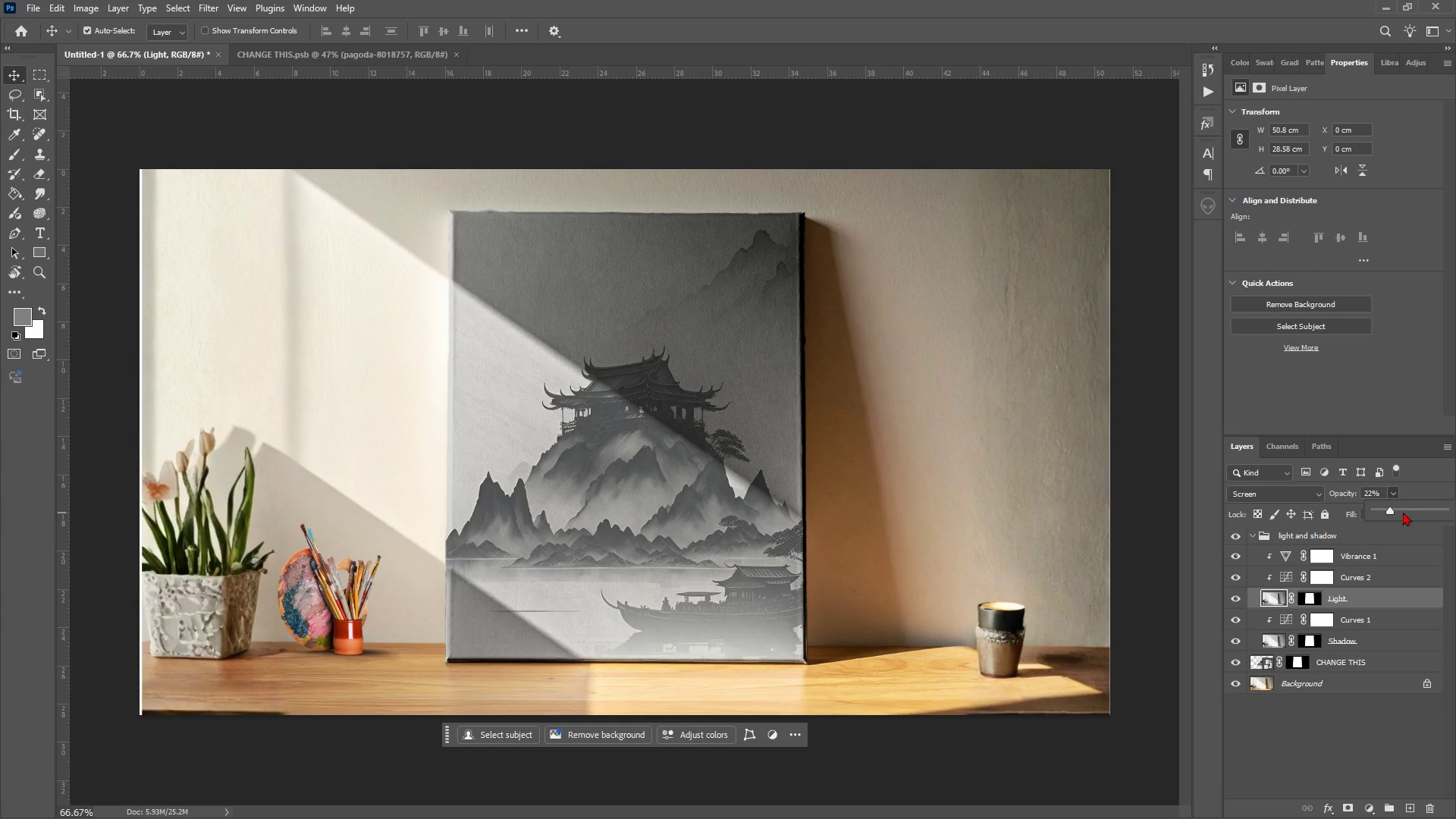 
left_click([1402, 512])
 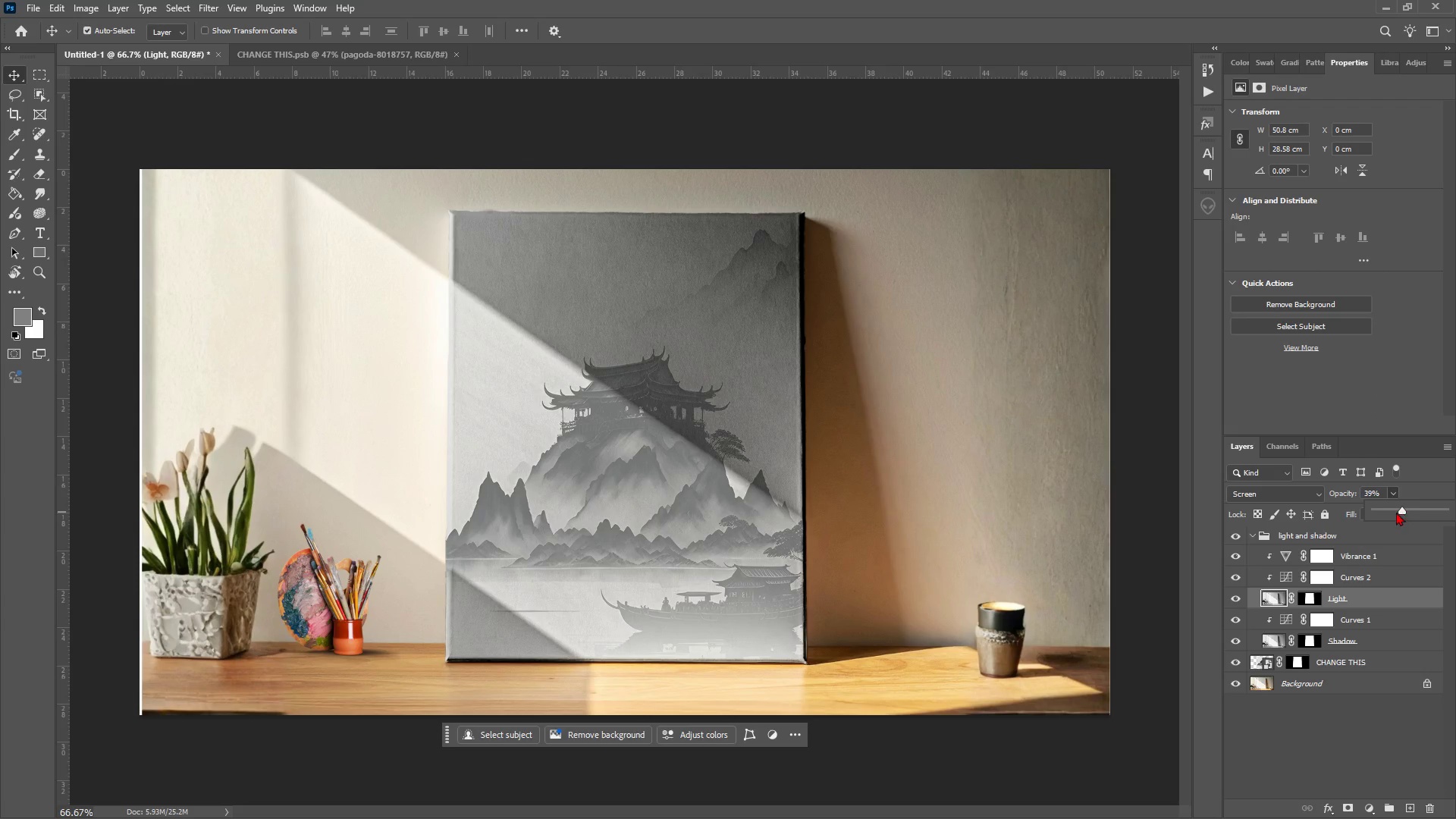 
left_click([1393, 510])
 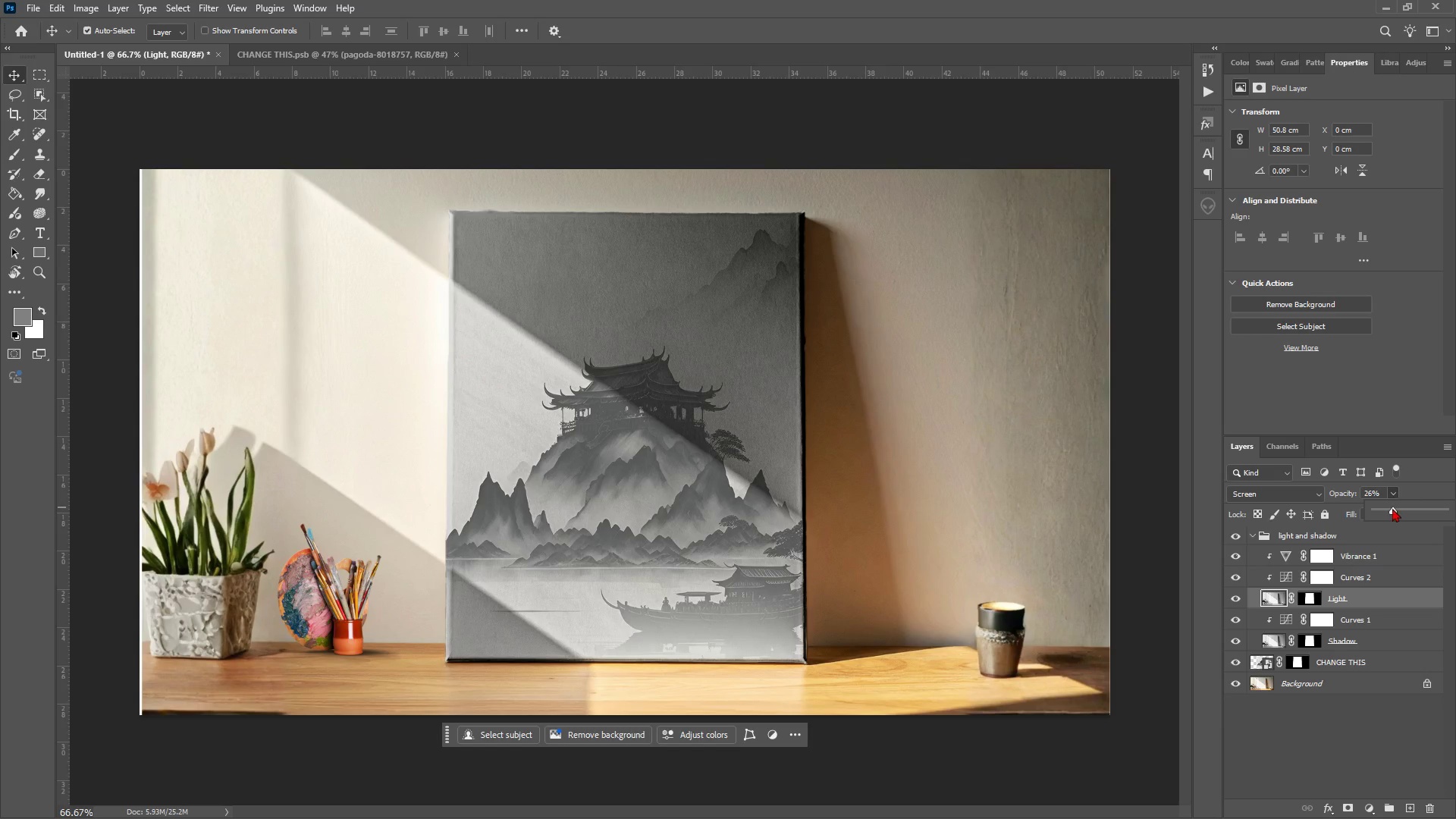 
left_click([1397, 507])
 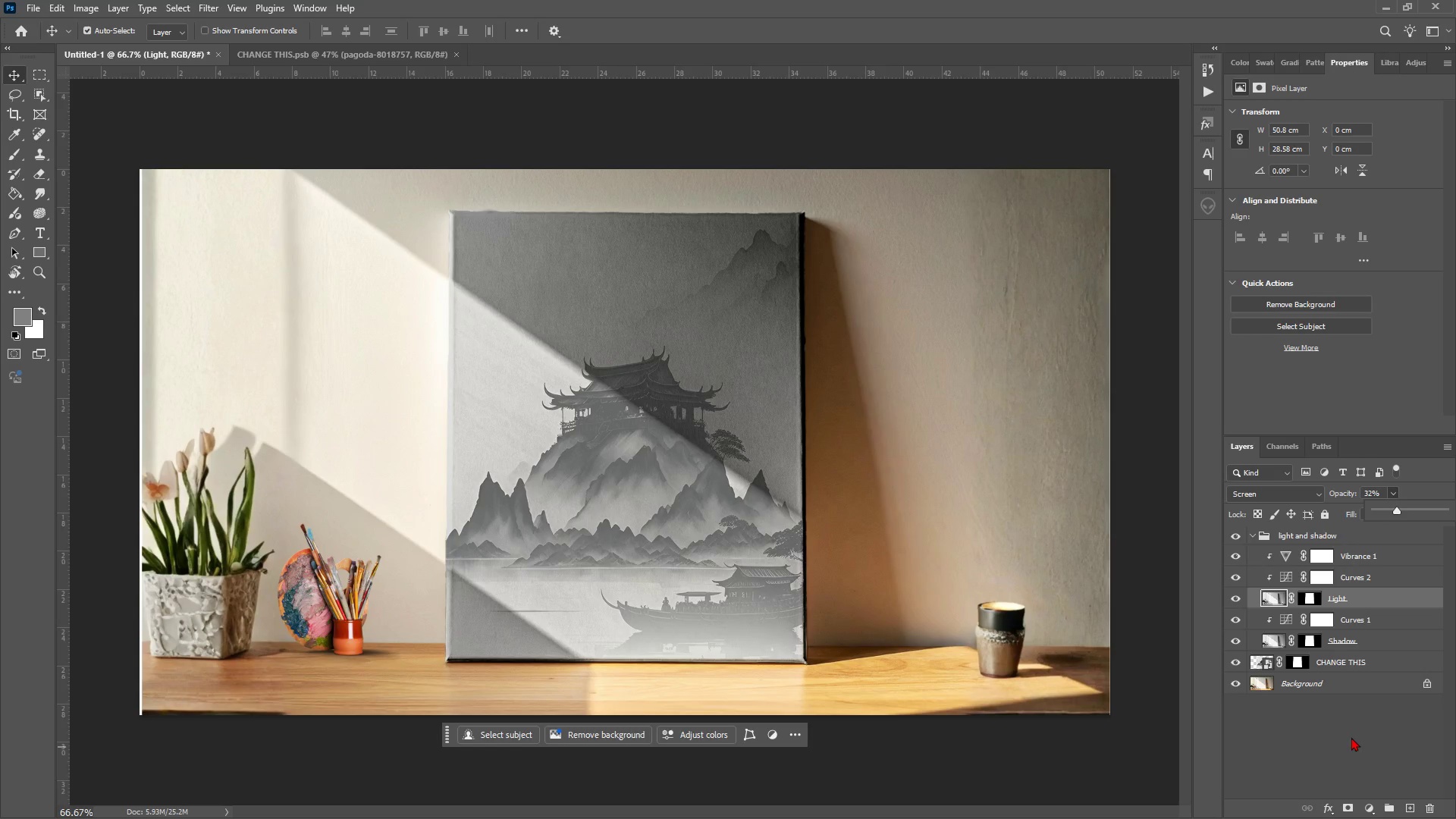 
left_click([1351, 737])
 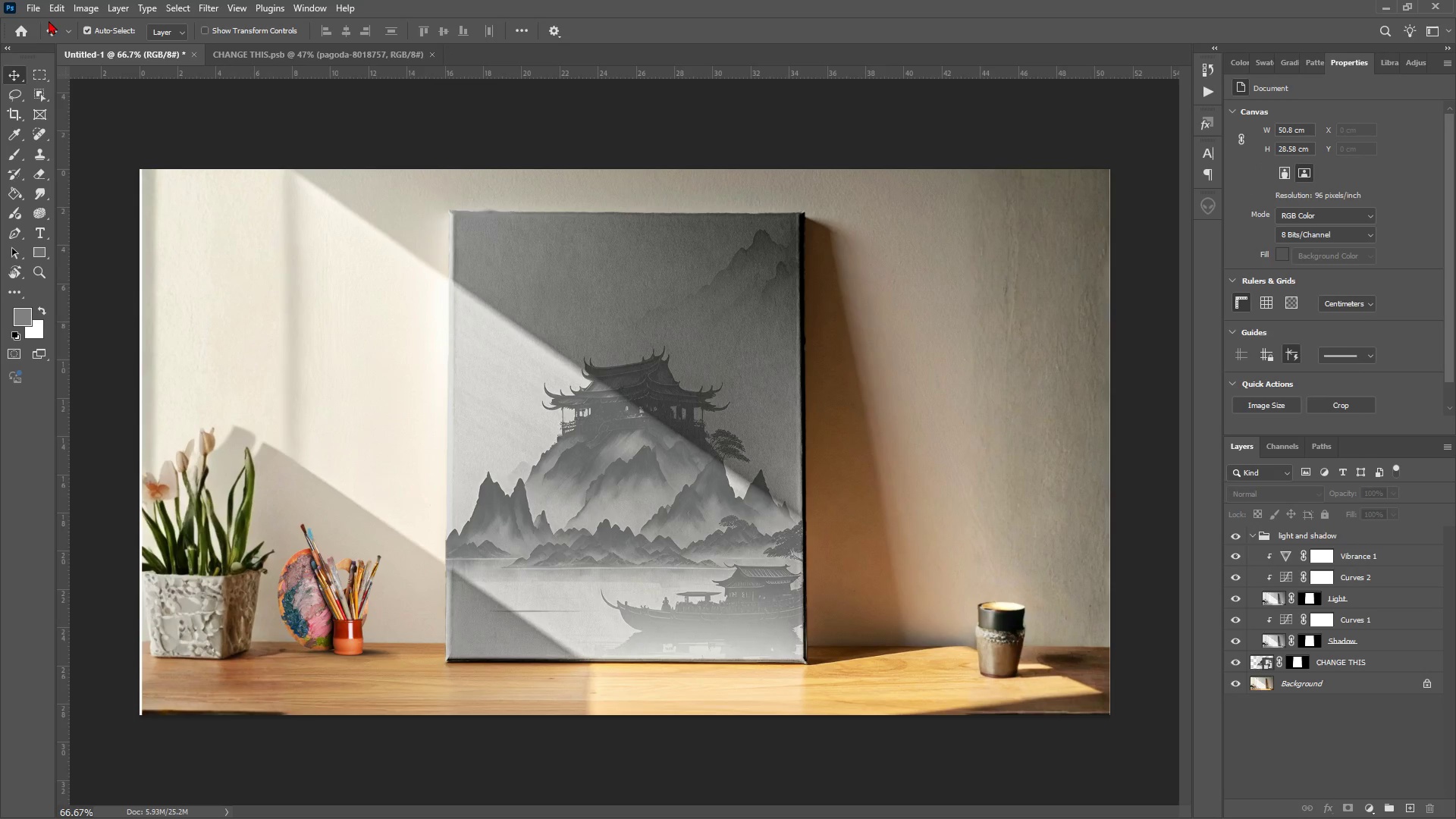 
left_click([43, 6])
 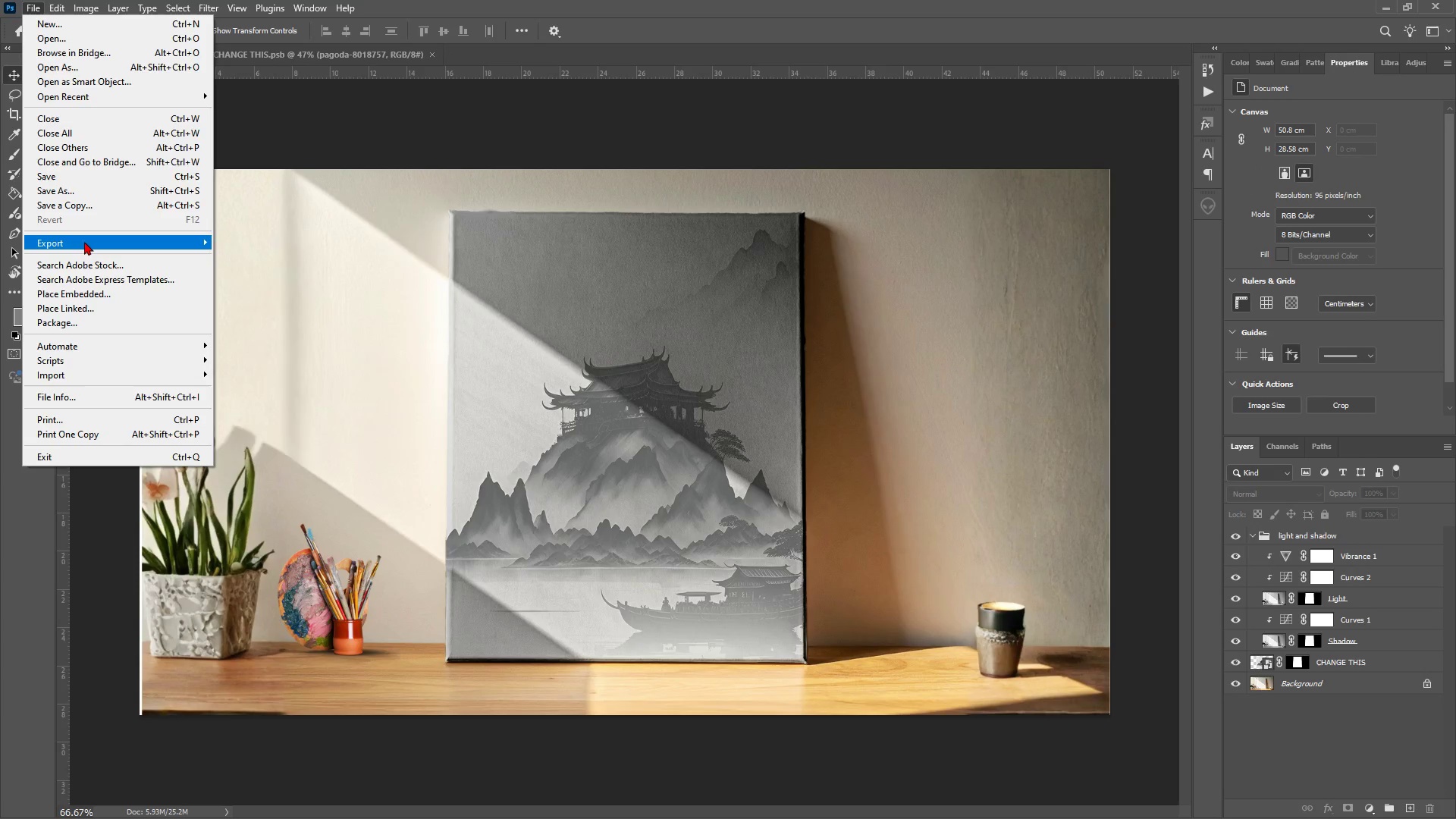 
left_click([84, 241])
 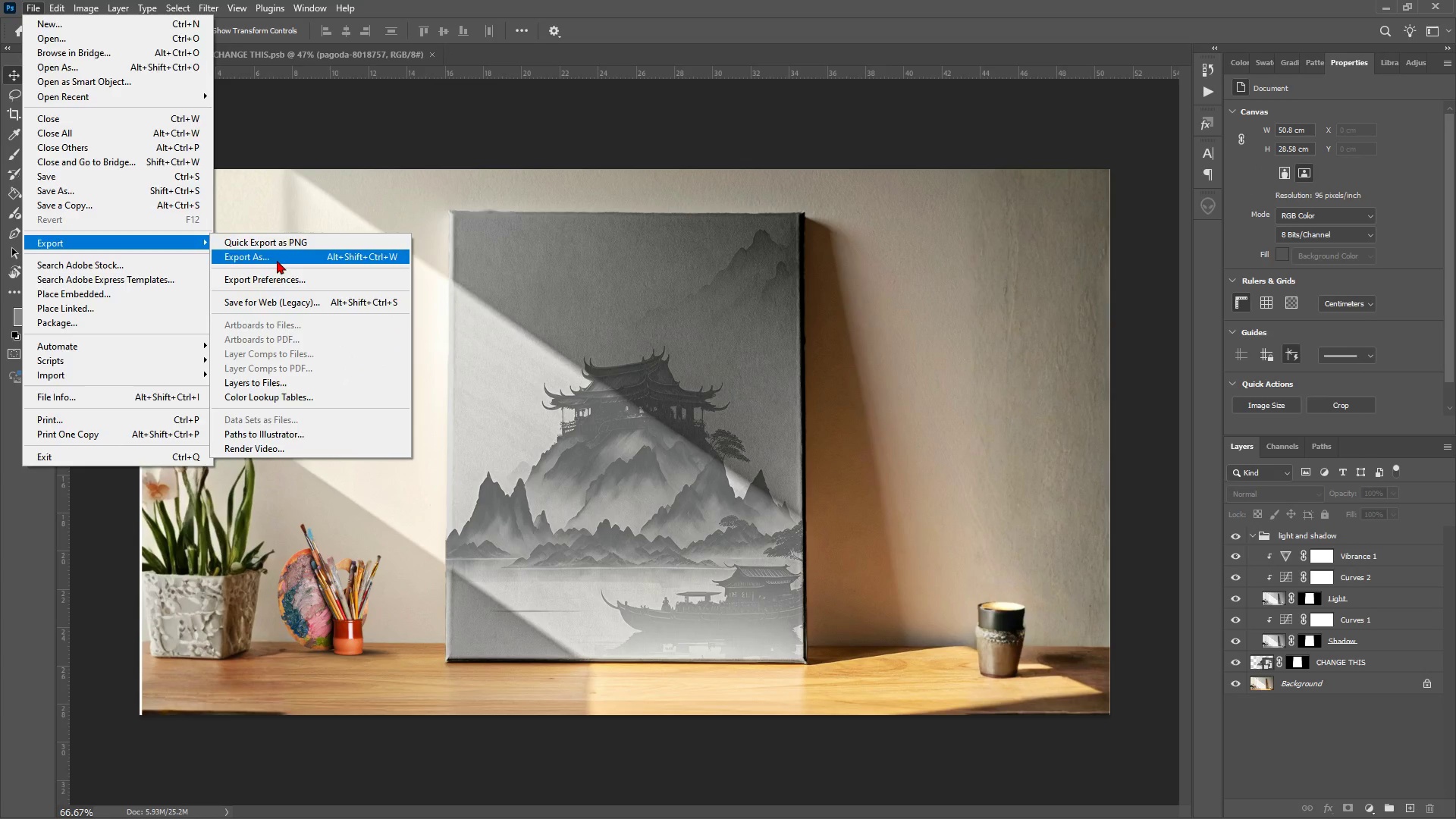 
left_click([277, 260])
 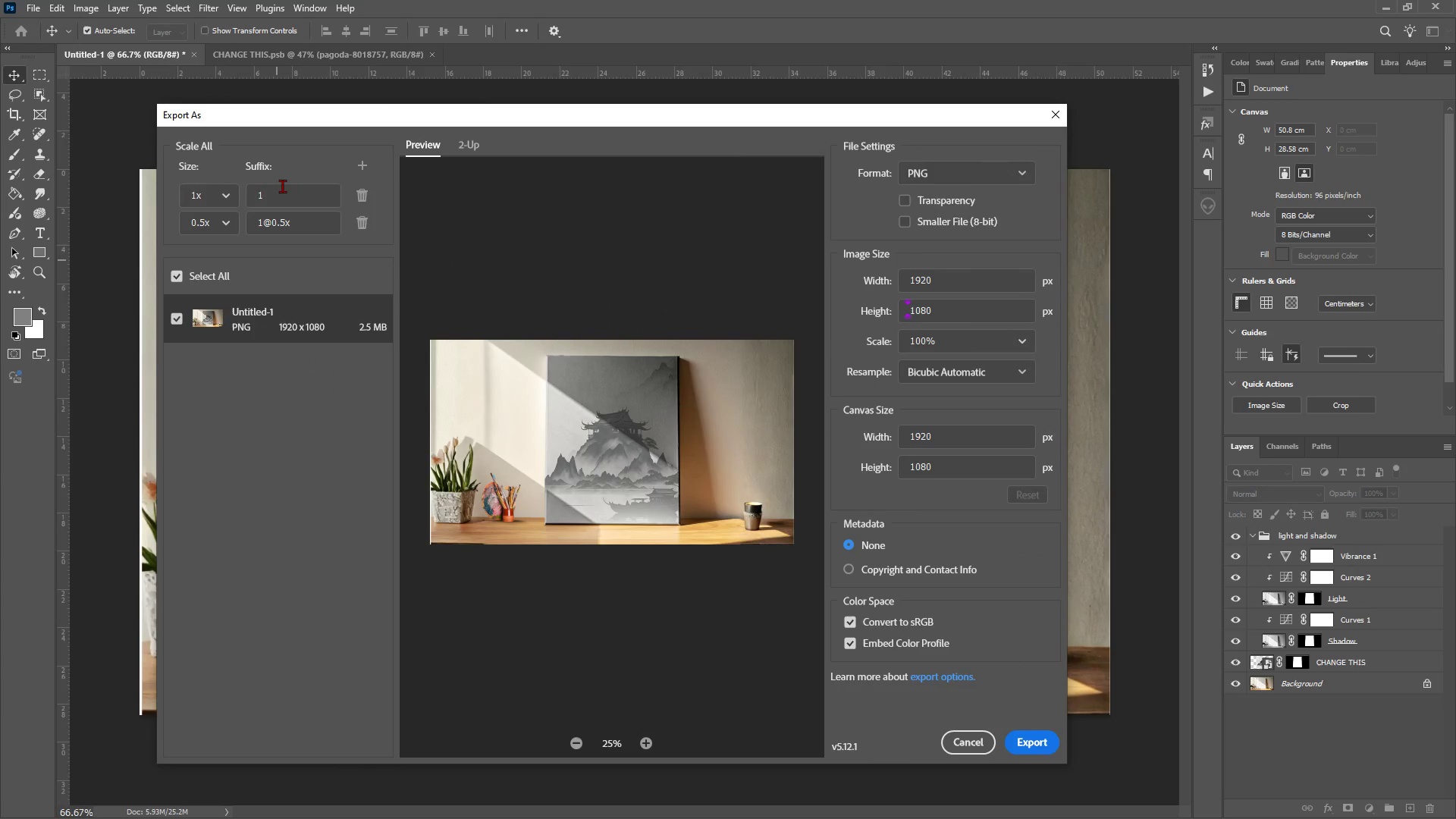 
double_click([271, 190])
 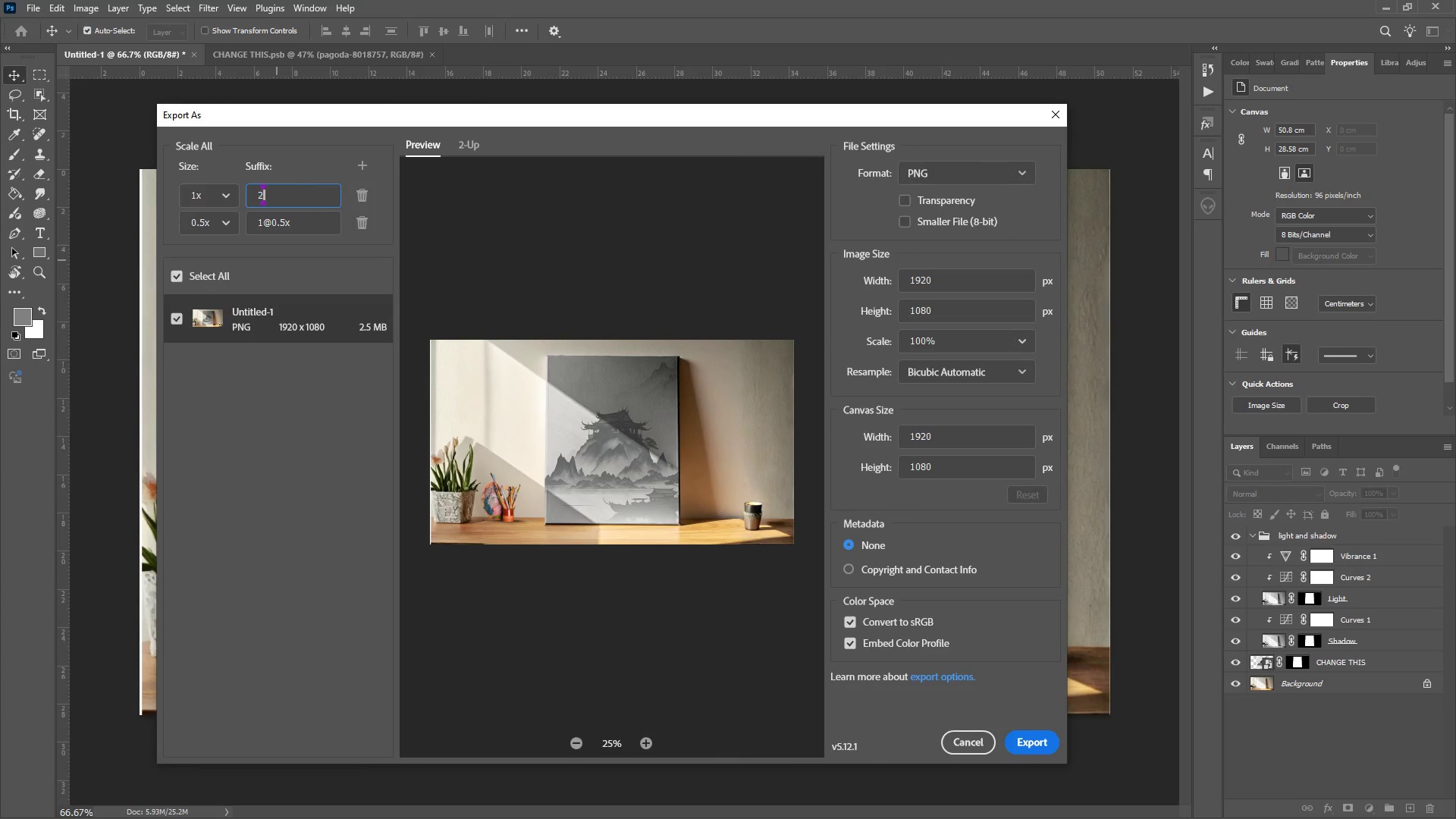 
key(2)
 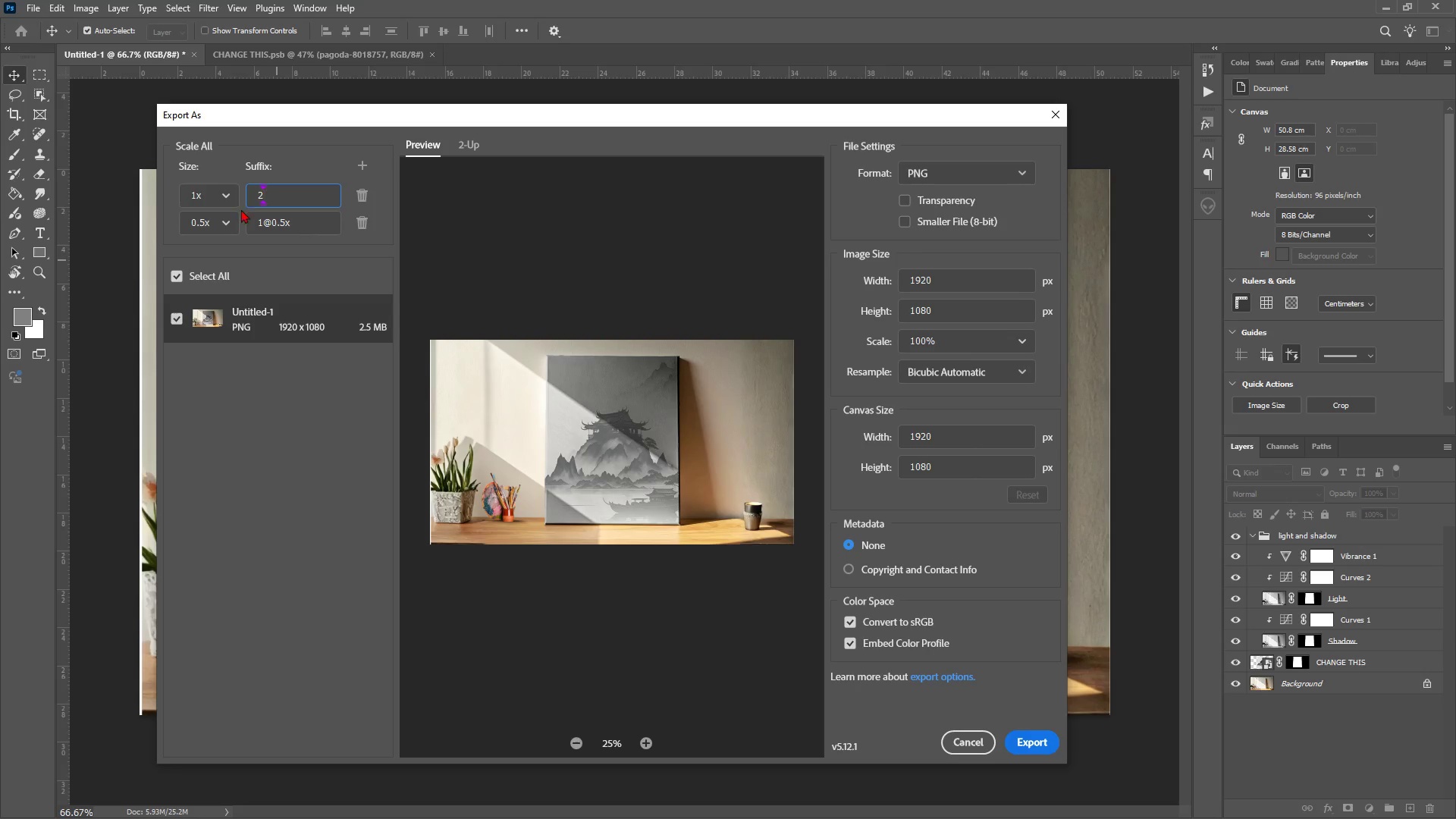 
left_click([258, 227])
 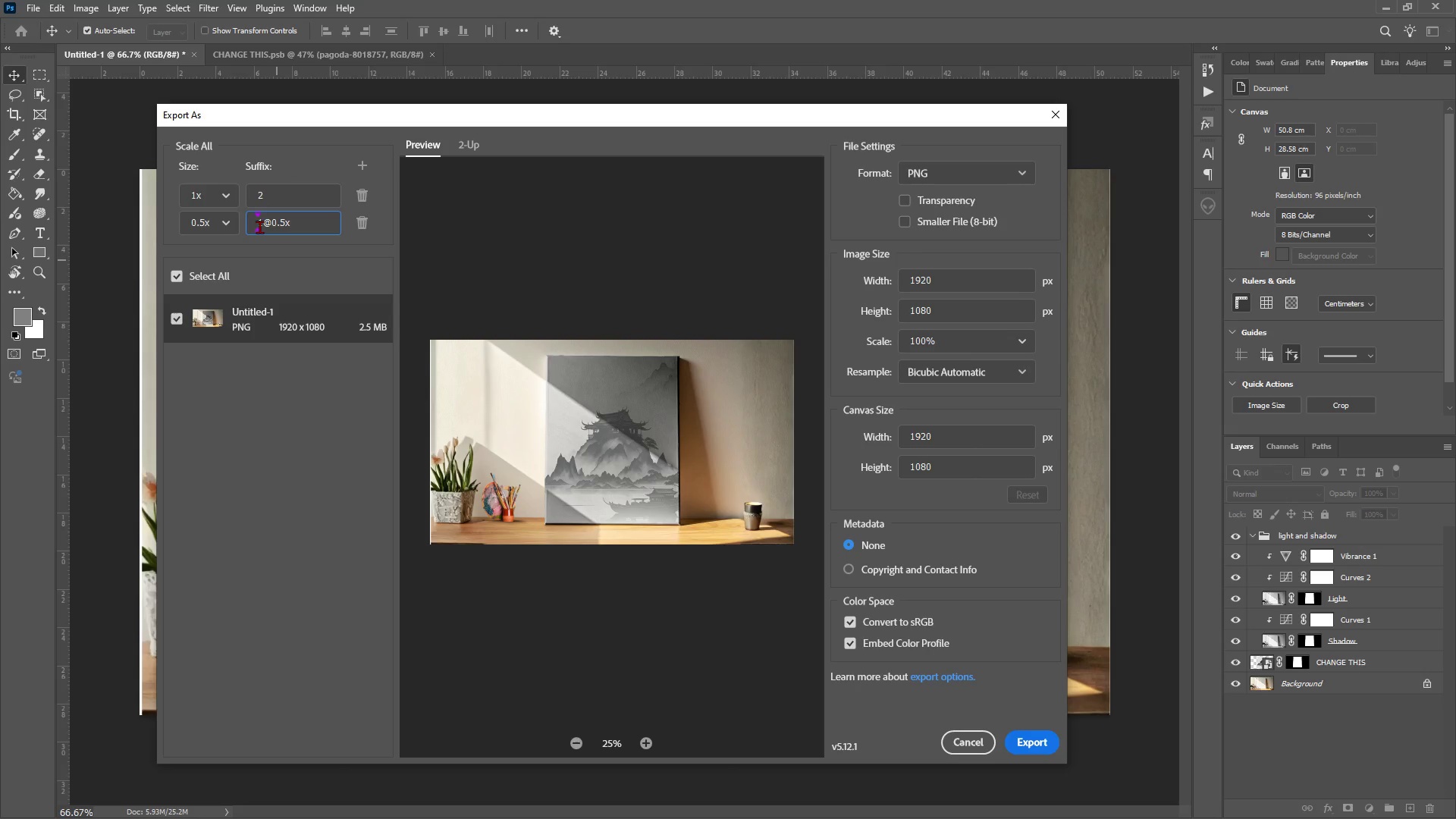 
key(ArrowRight)
 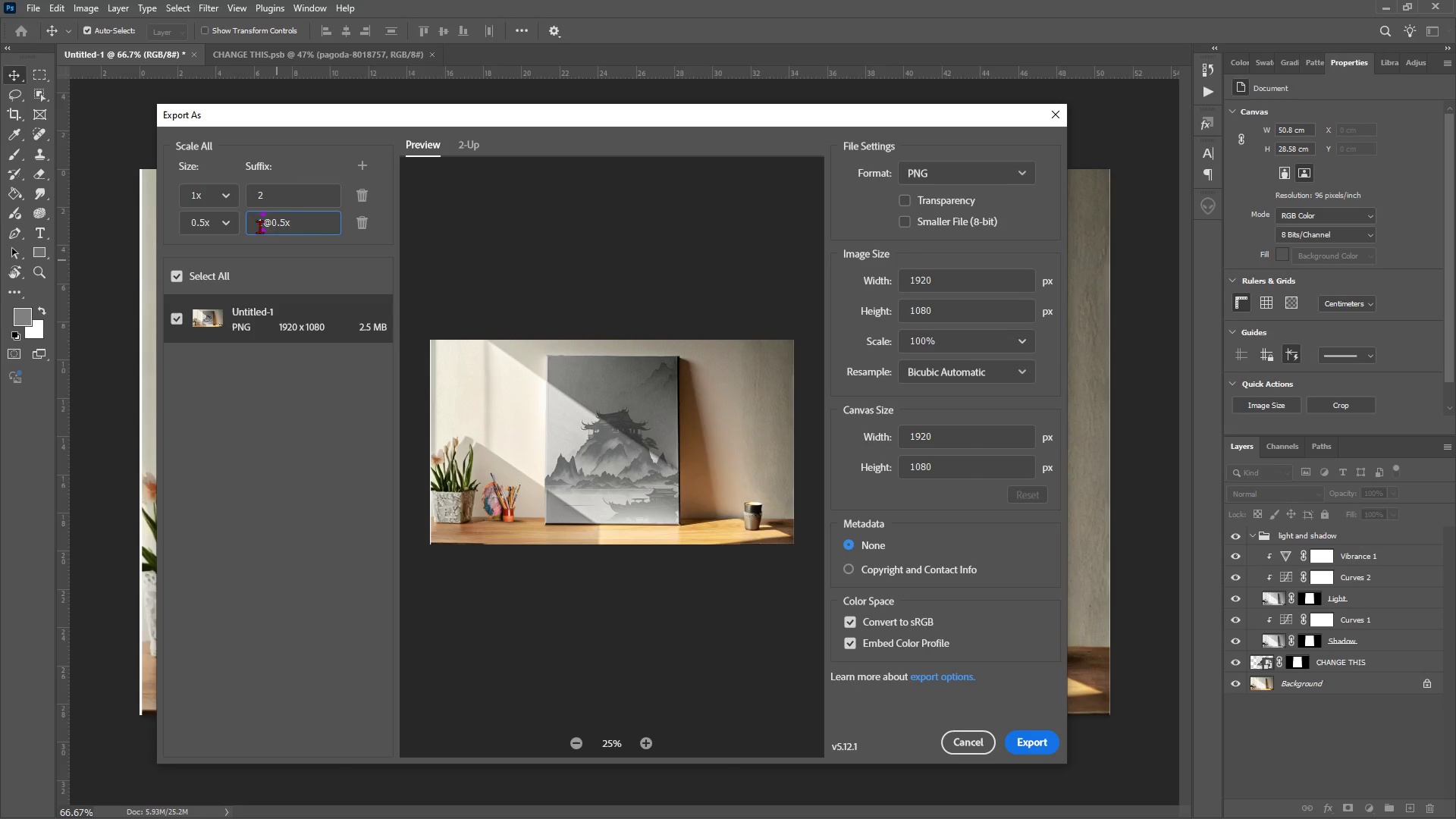 
key(Backspace)
 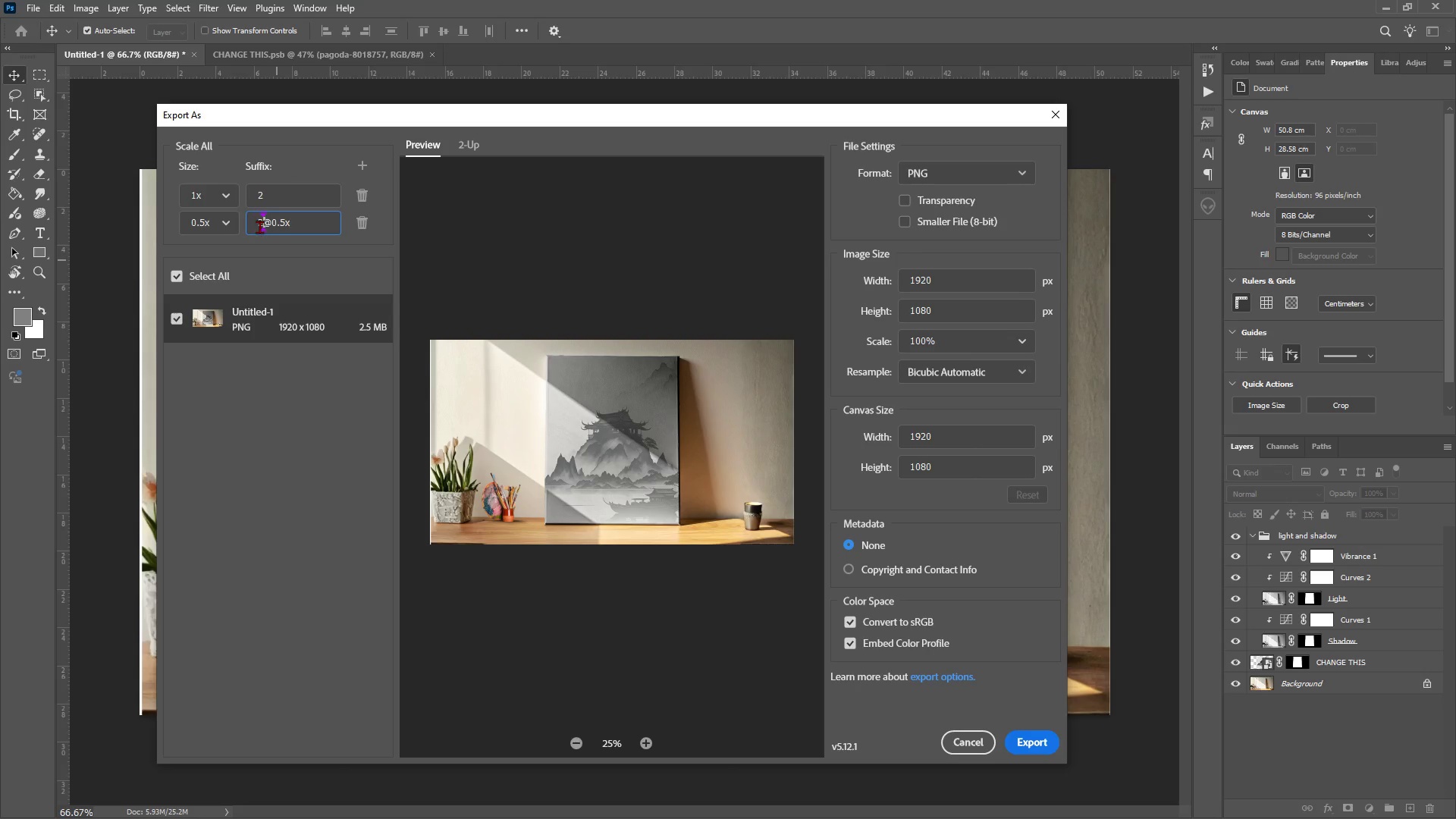 
key(2)
 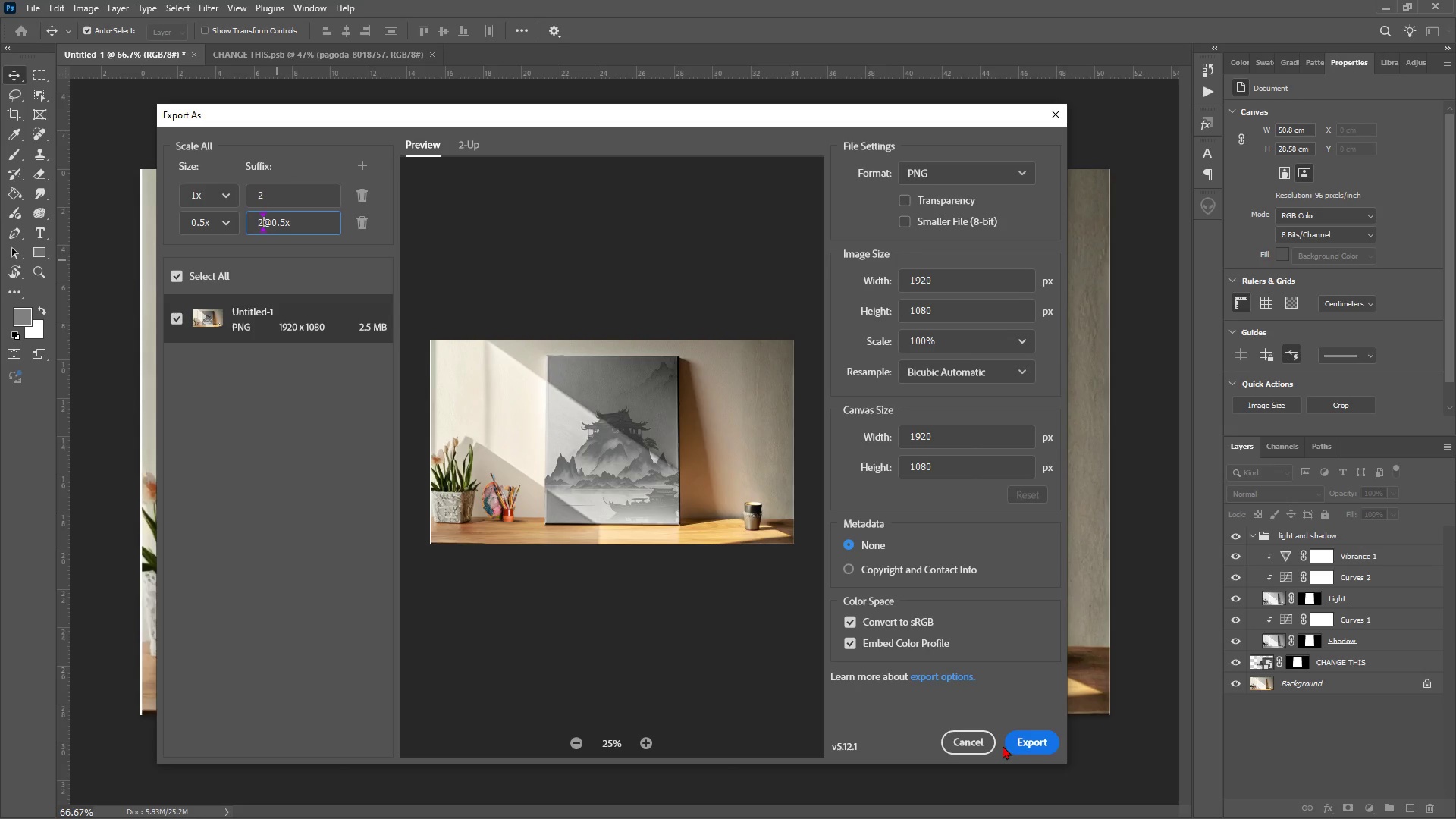 
left_click([1028, 744])
 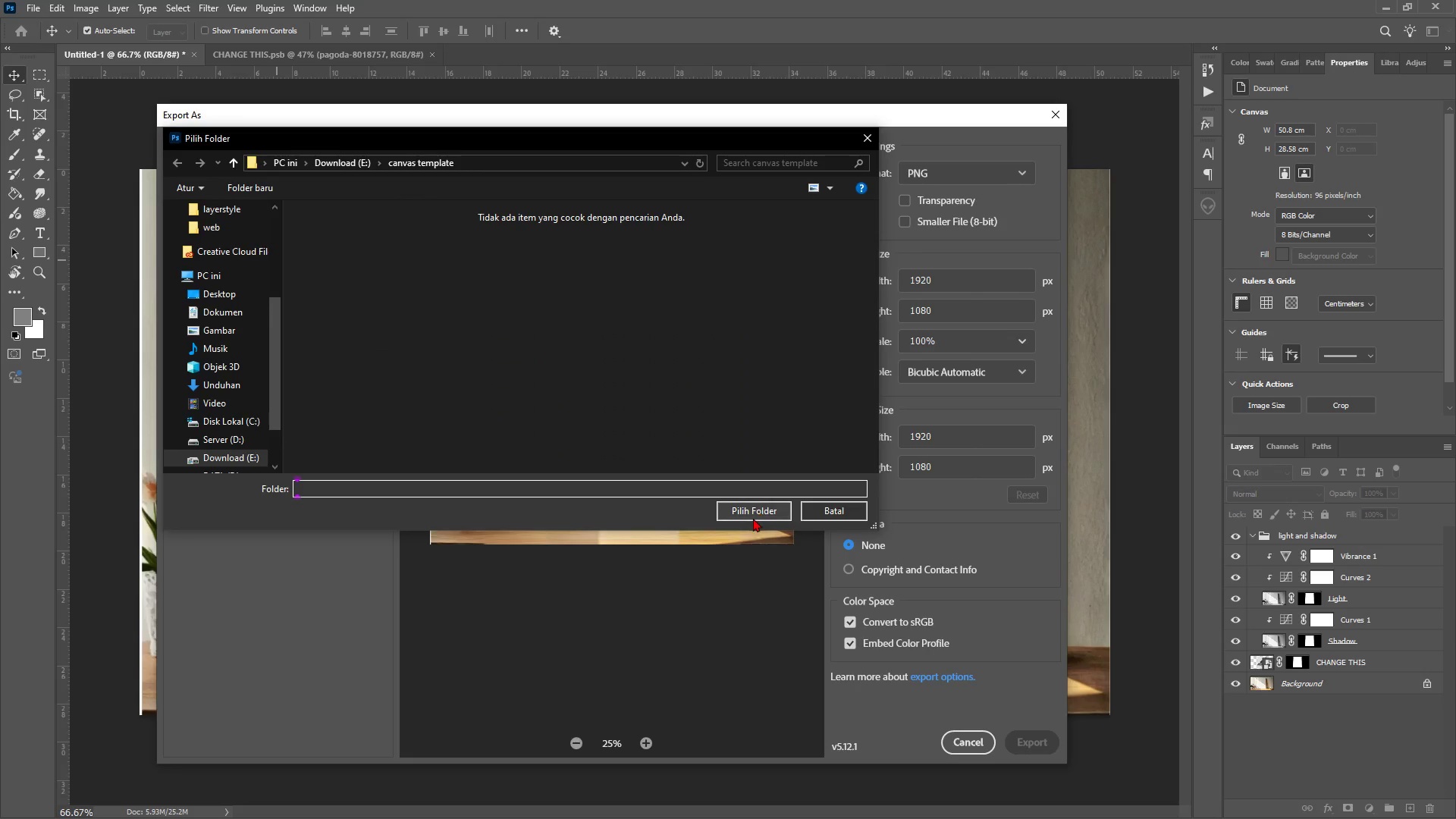 
left_click([753, 518])
 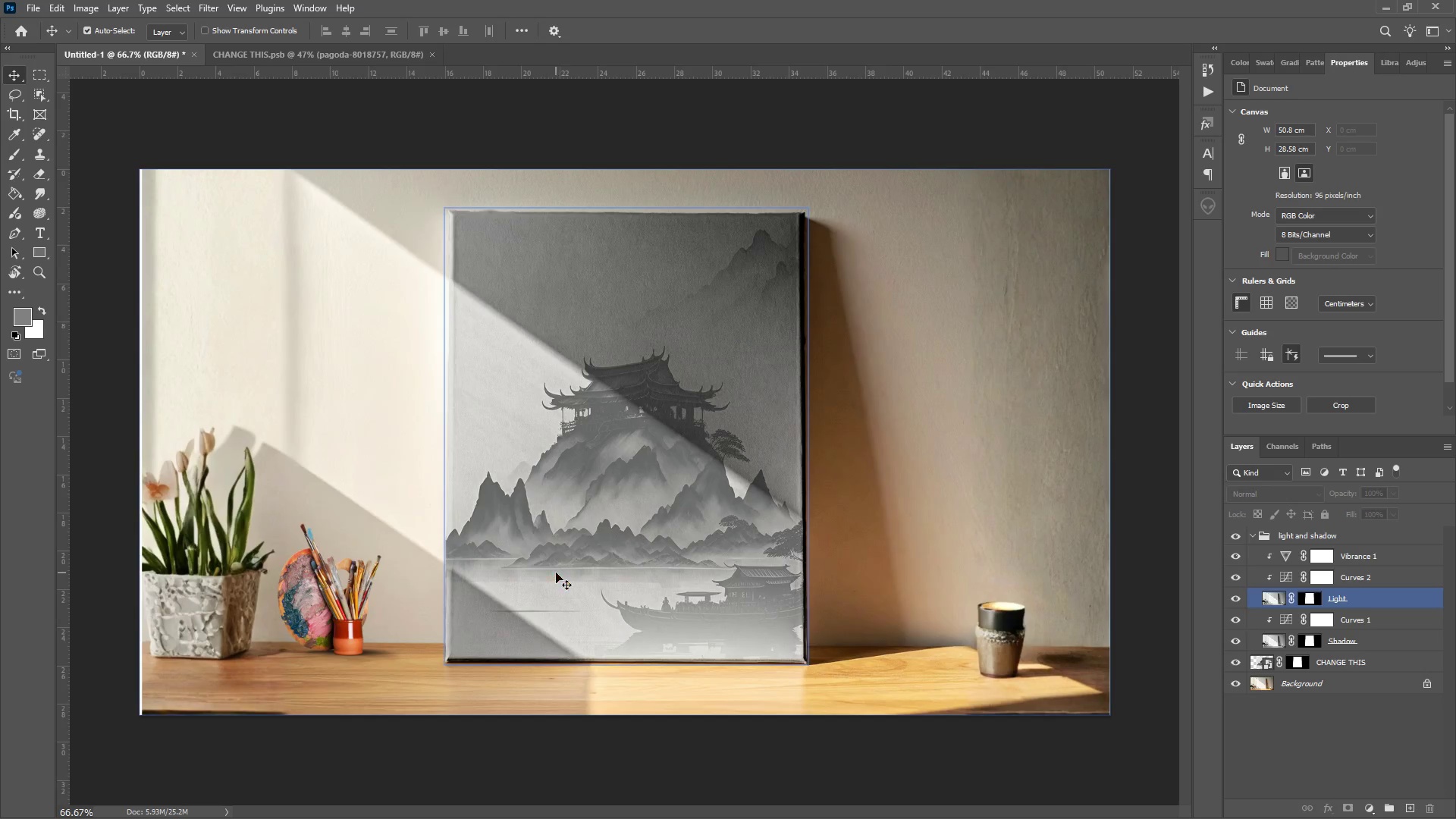 
key(Alt+AltLeft)
 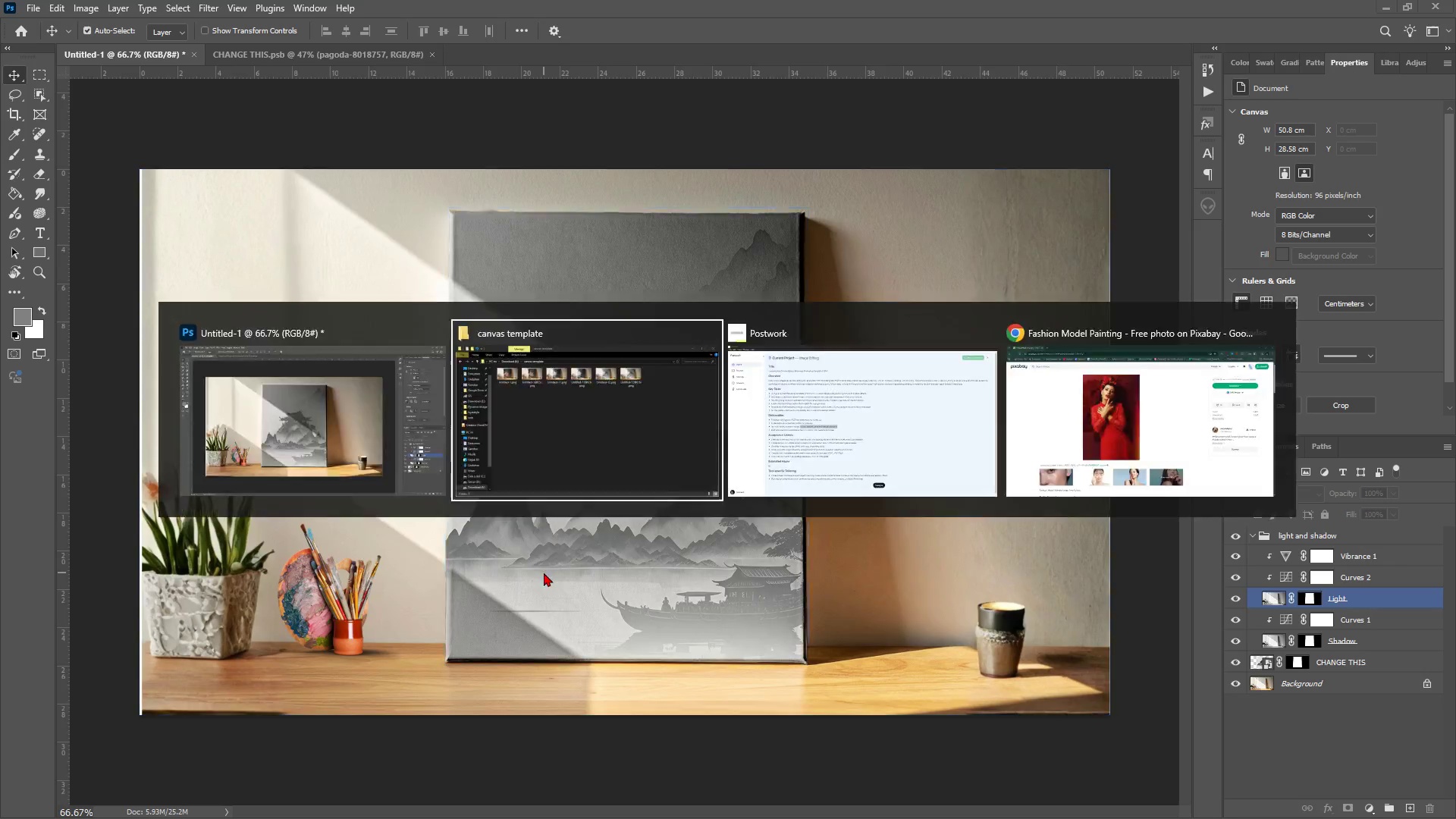 
key(Alt+Tab)
 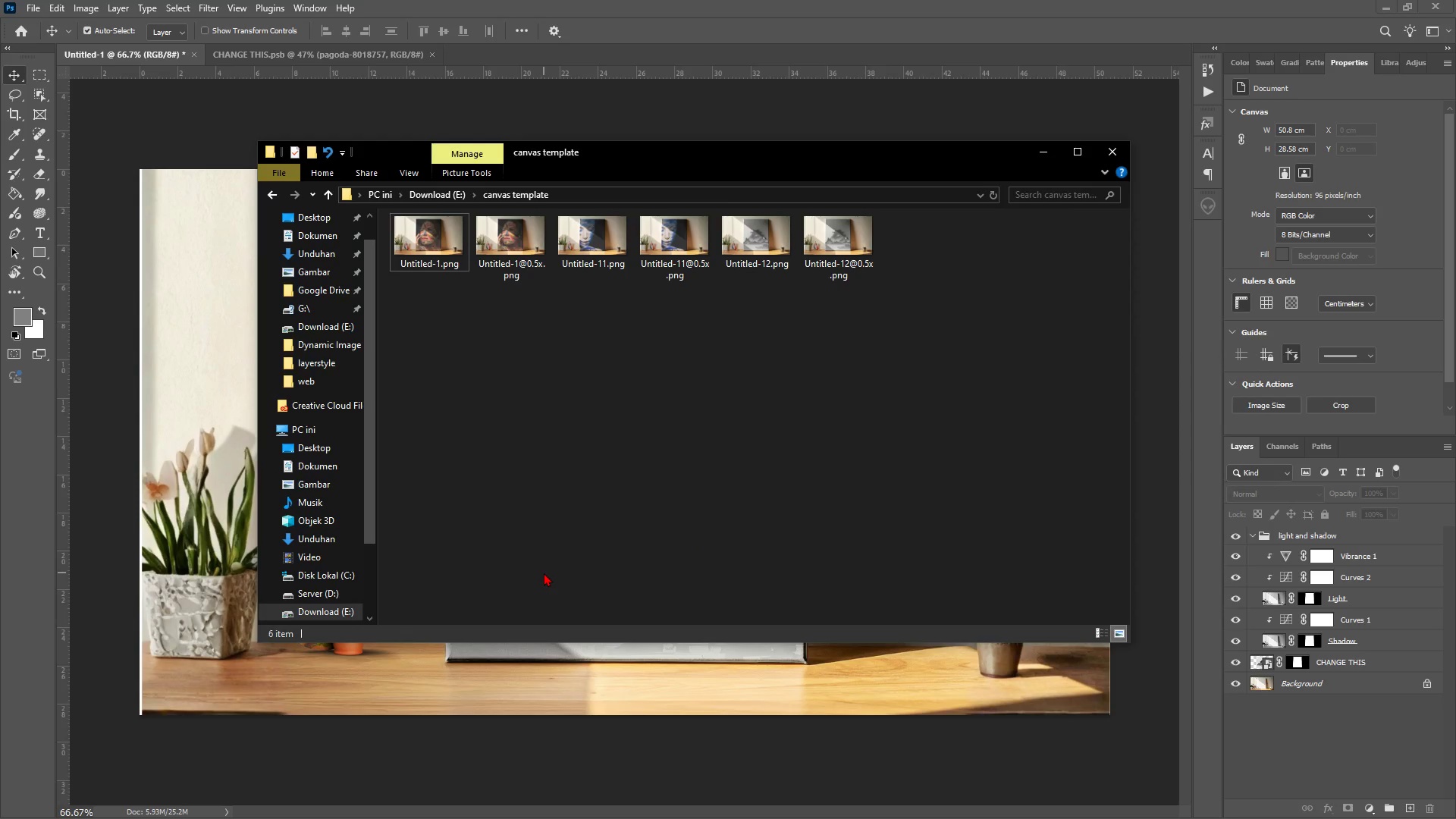 
key(Alt+AltLeft)
 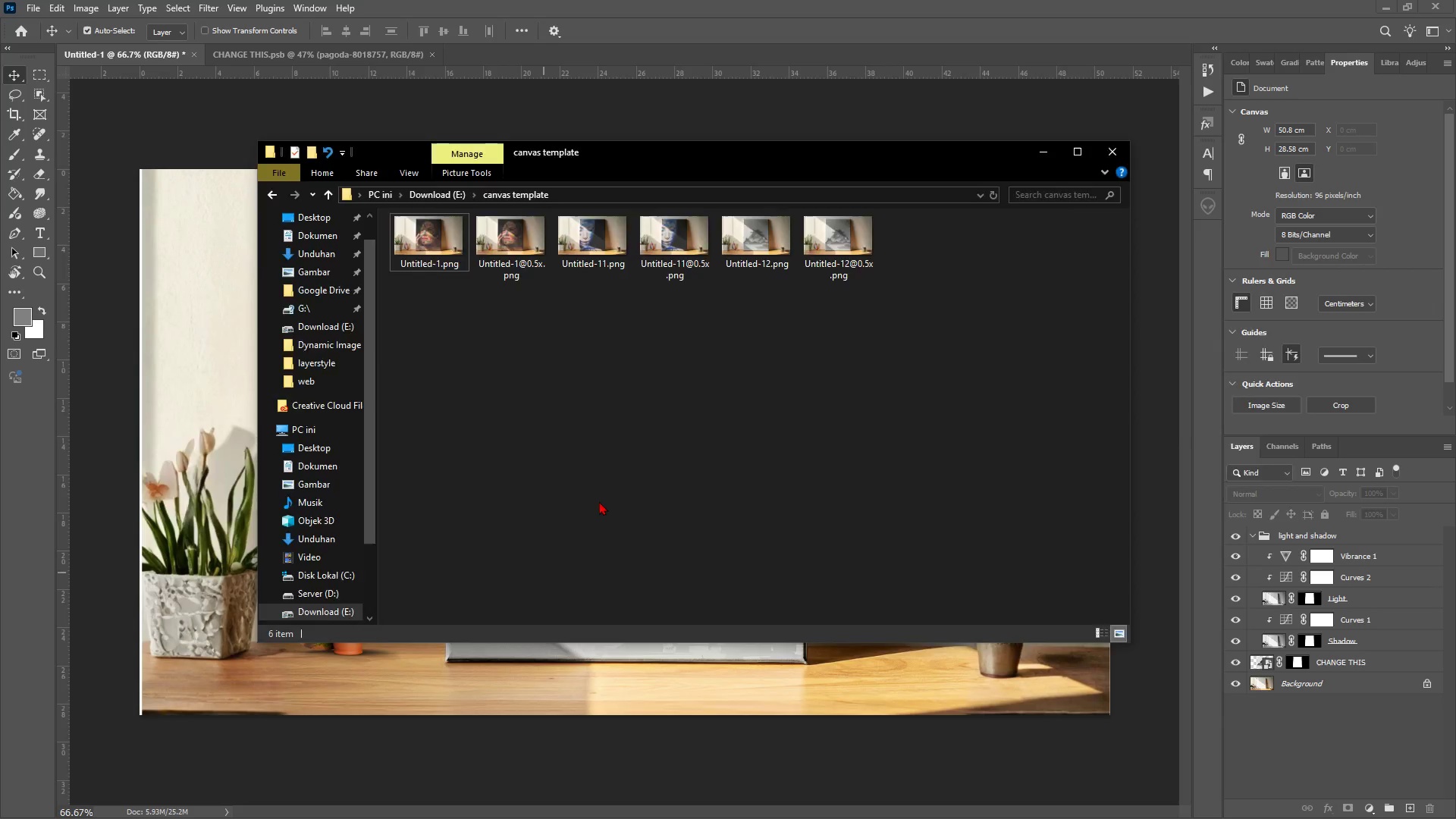 
key(Alt+Tab)
 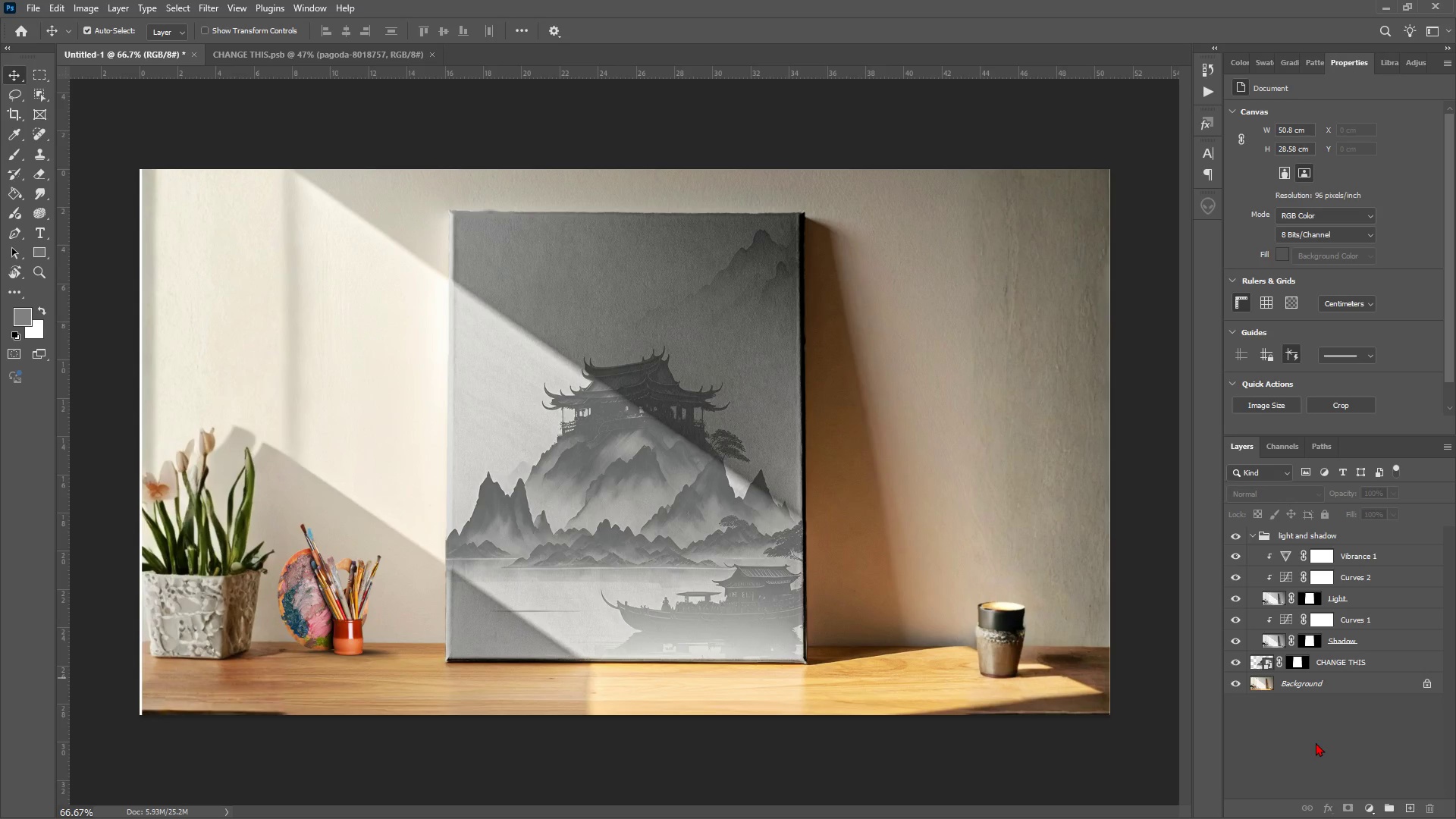 
left_click([1316, 742])
 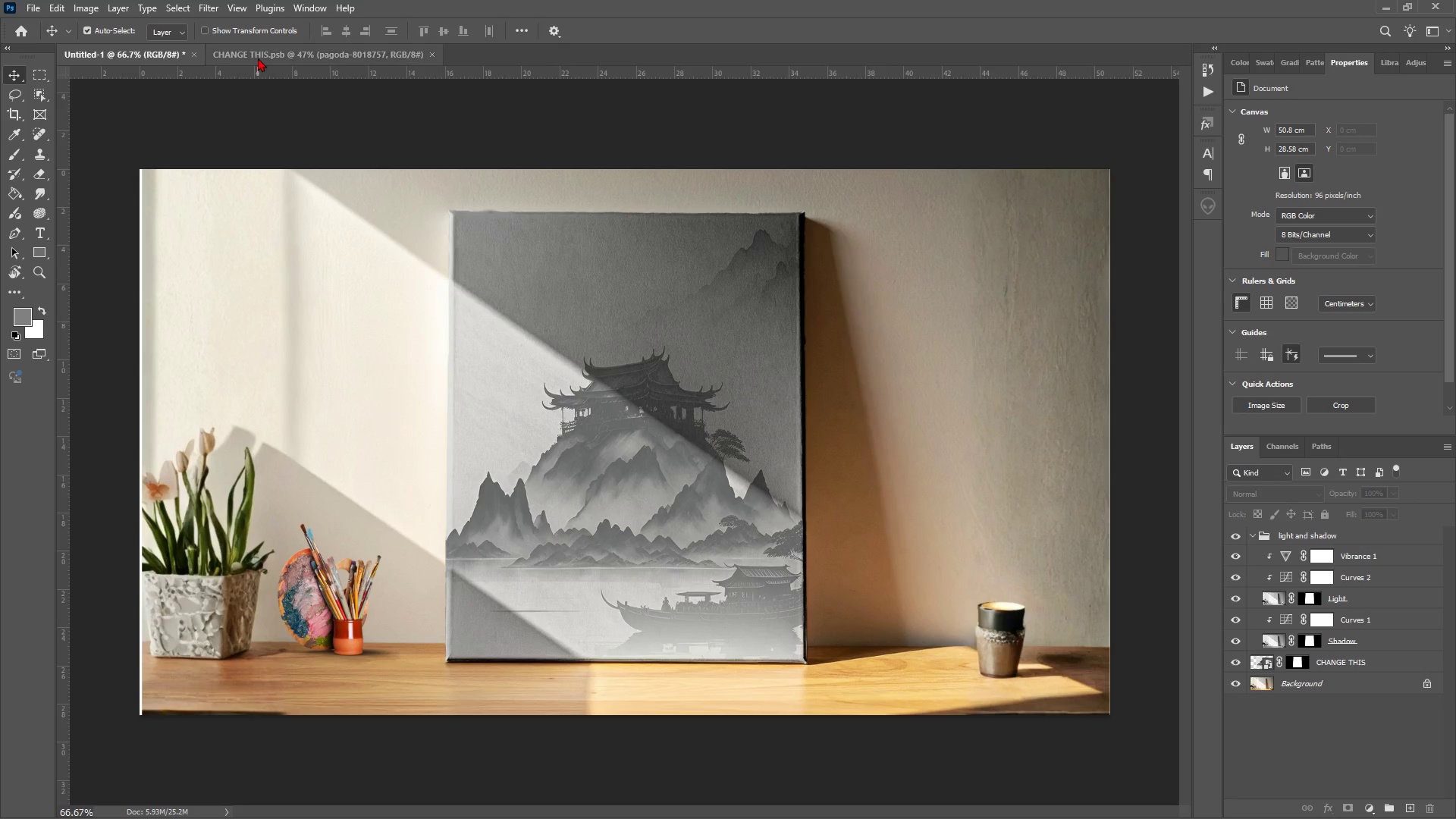 
left_click([258, 55])
 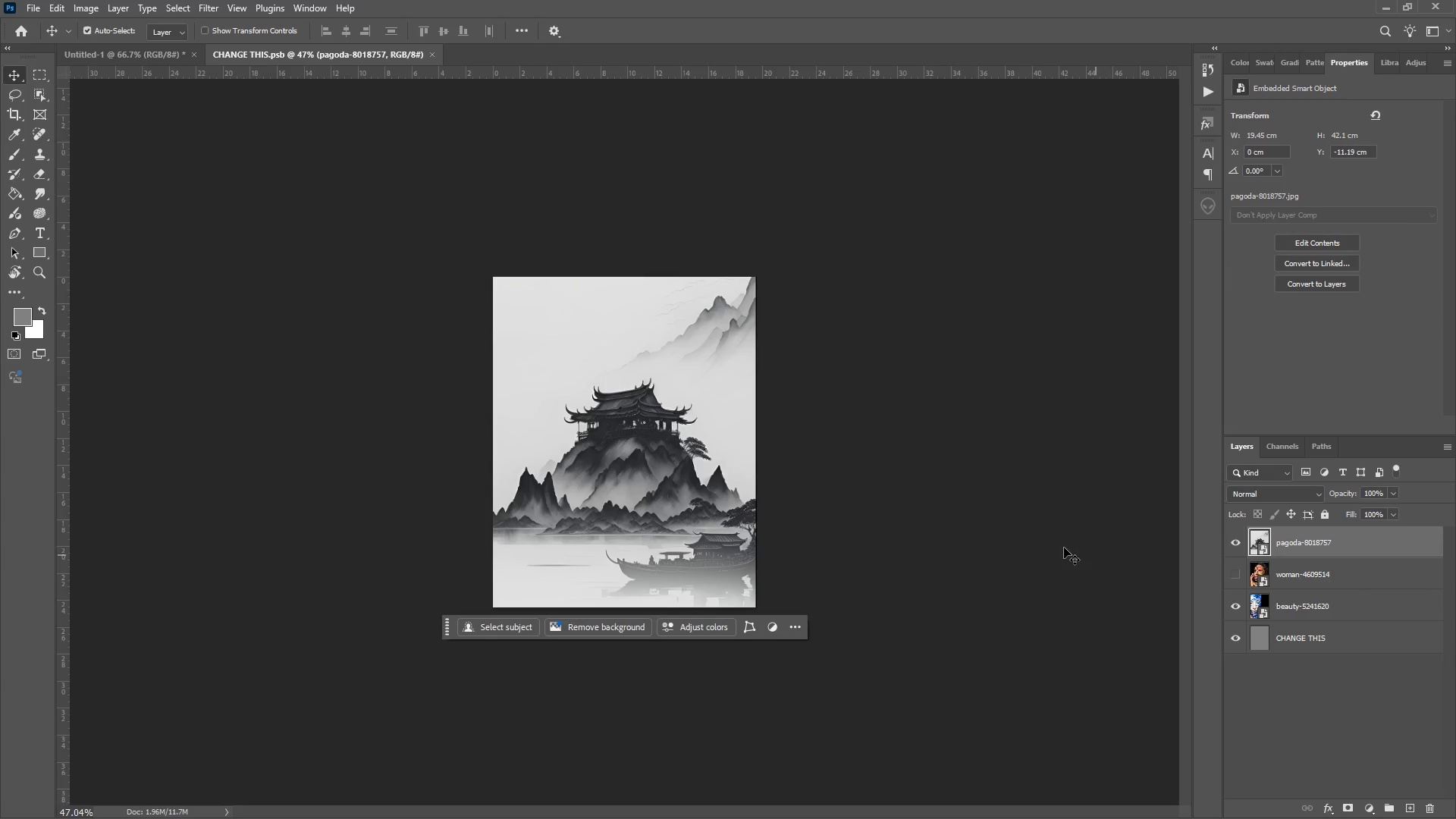 
hold_key(key=ControlLeft, duration=0.76)
scroll: coordinate [665, 449], scroll_direction: up, amount: 3.0
 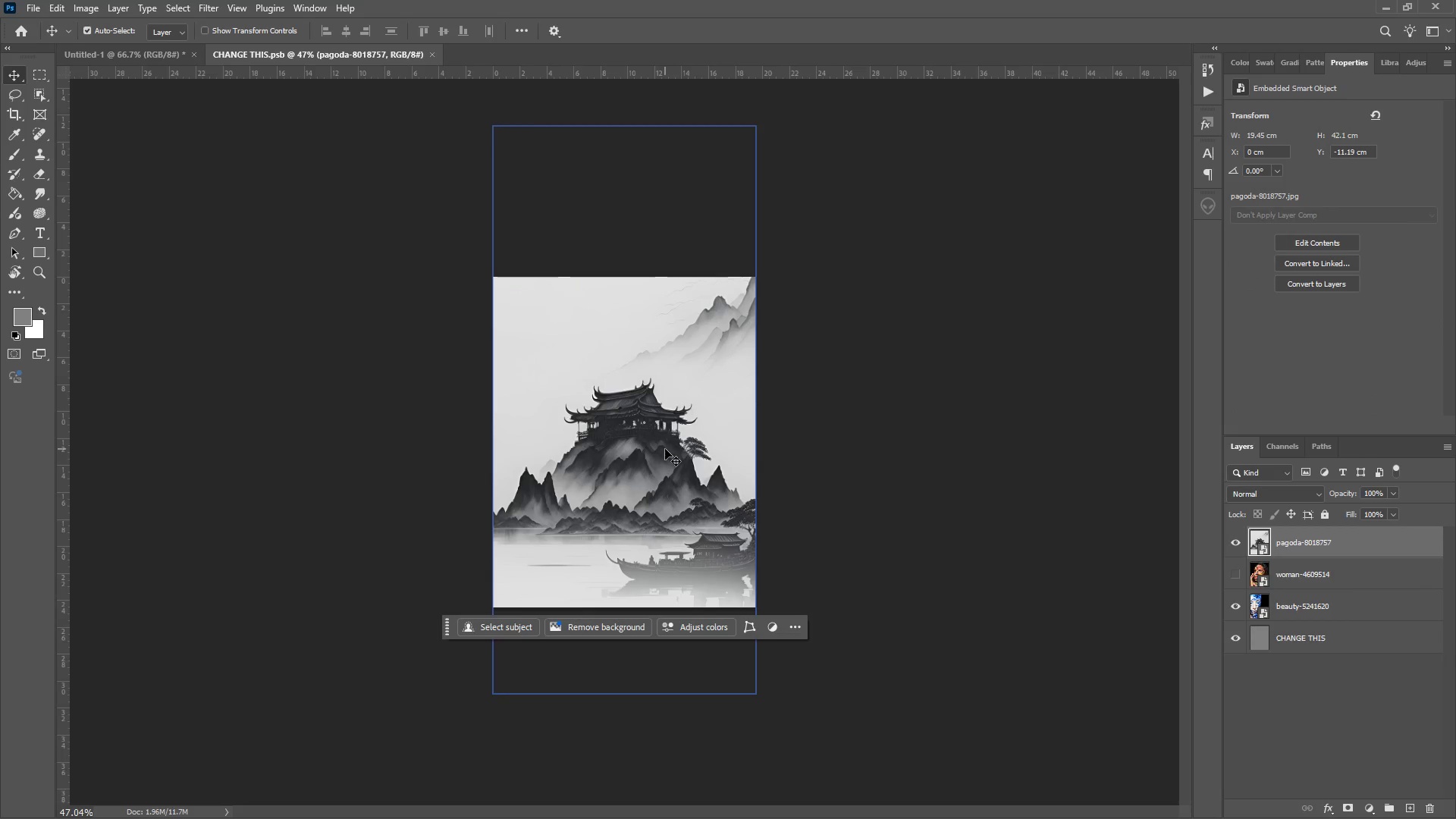 
hold_key(key=AltLeft, duration=1.52)
 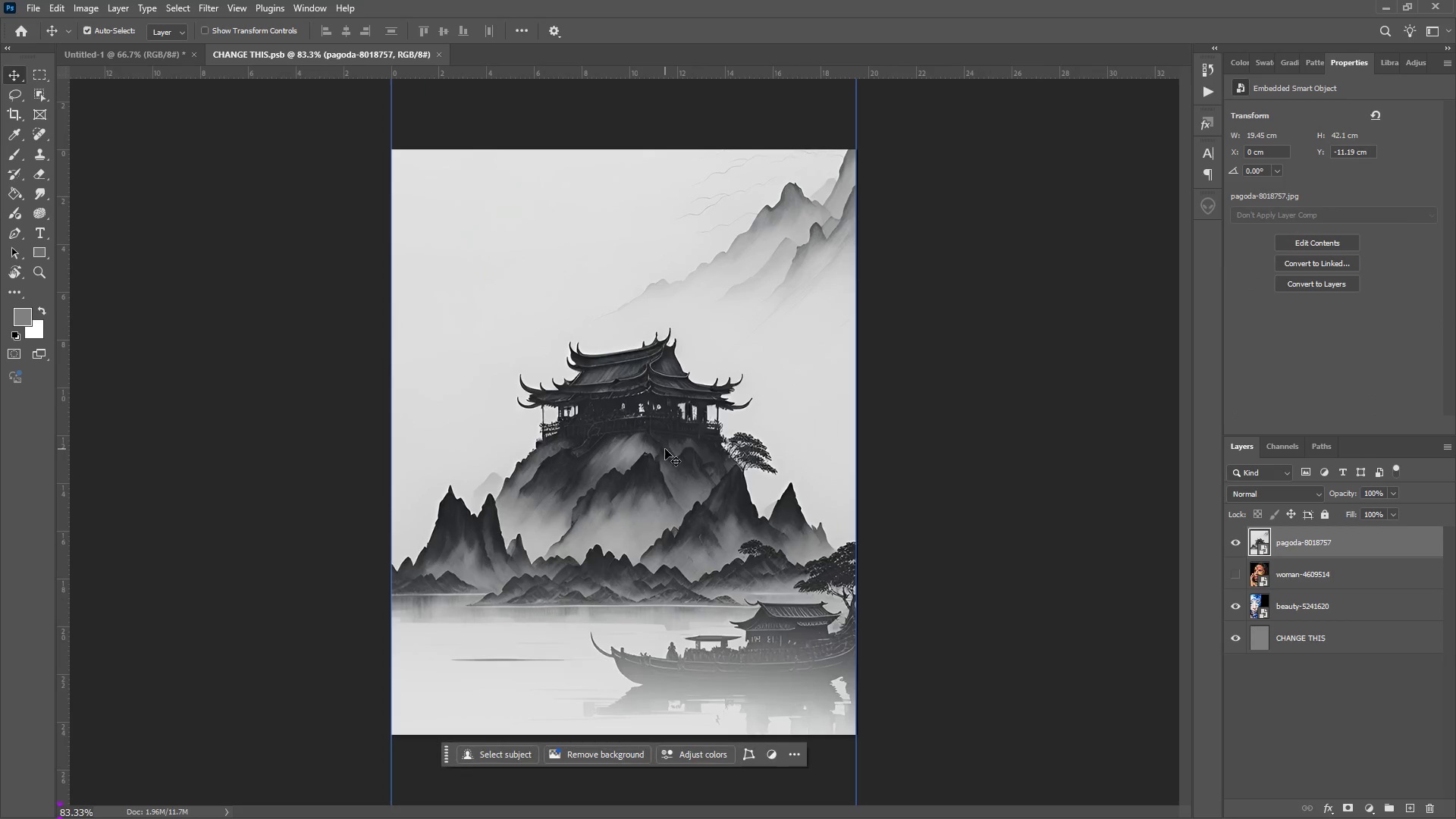 
hold_key(key=AltLeft, duration=0.53)
 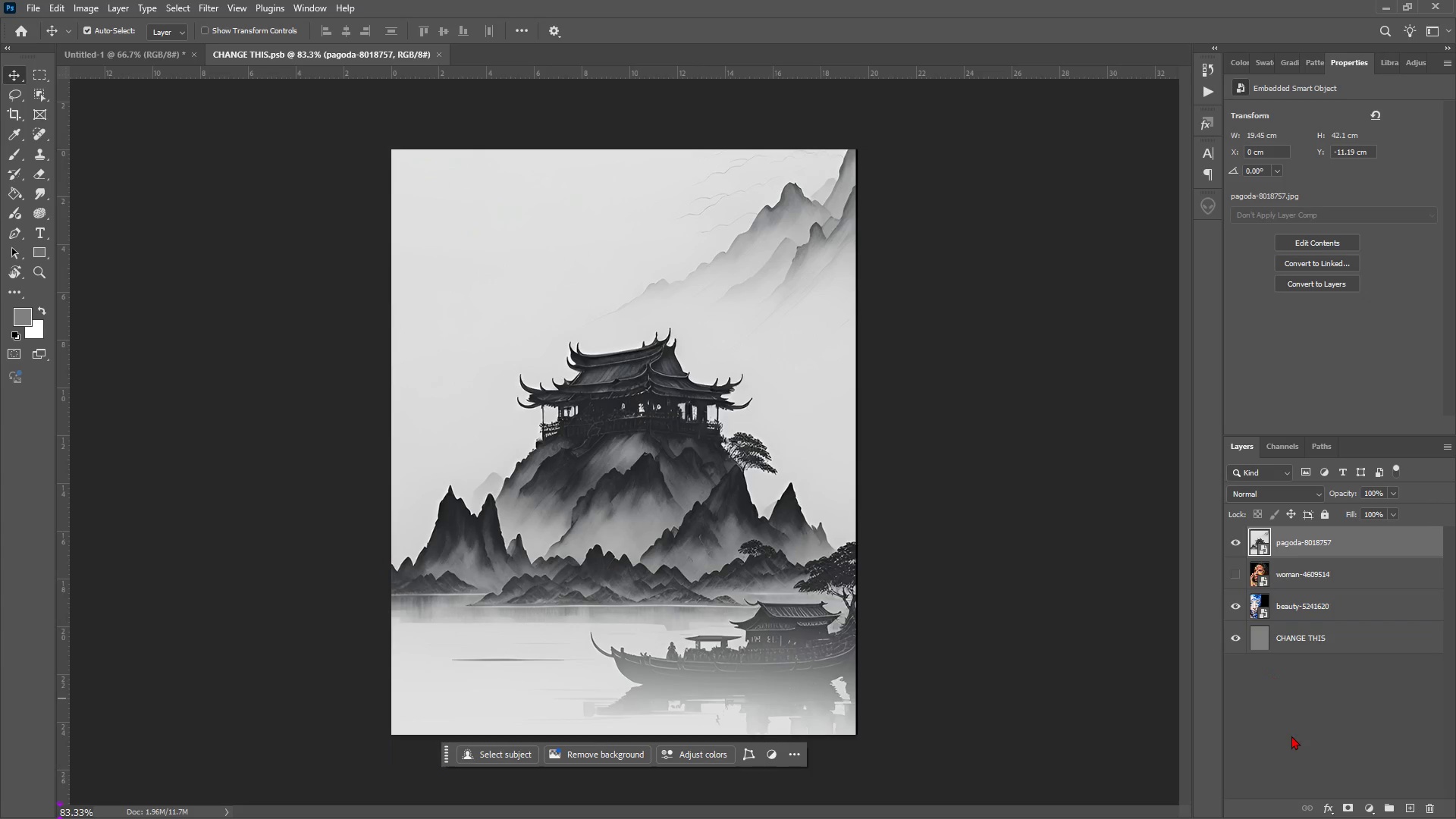 
left_click([1294, 736])
 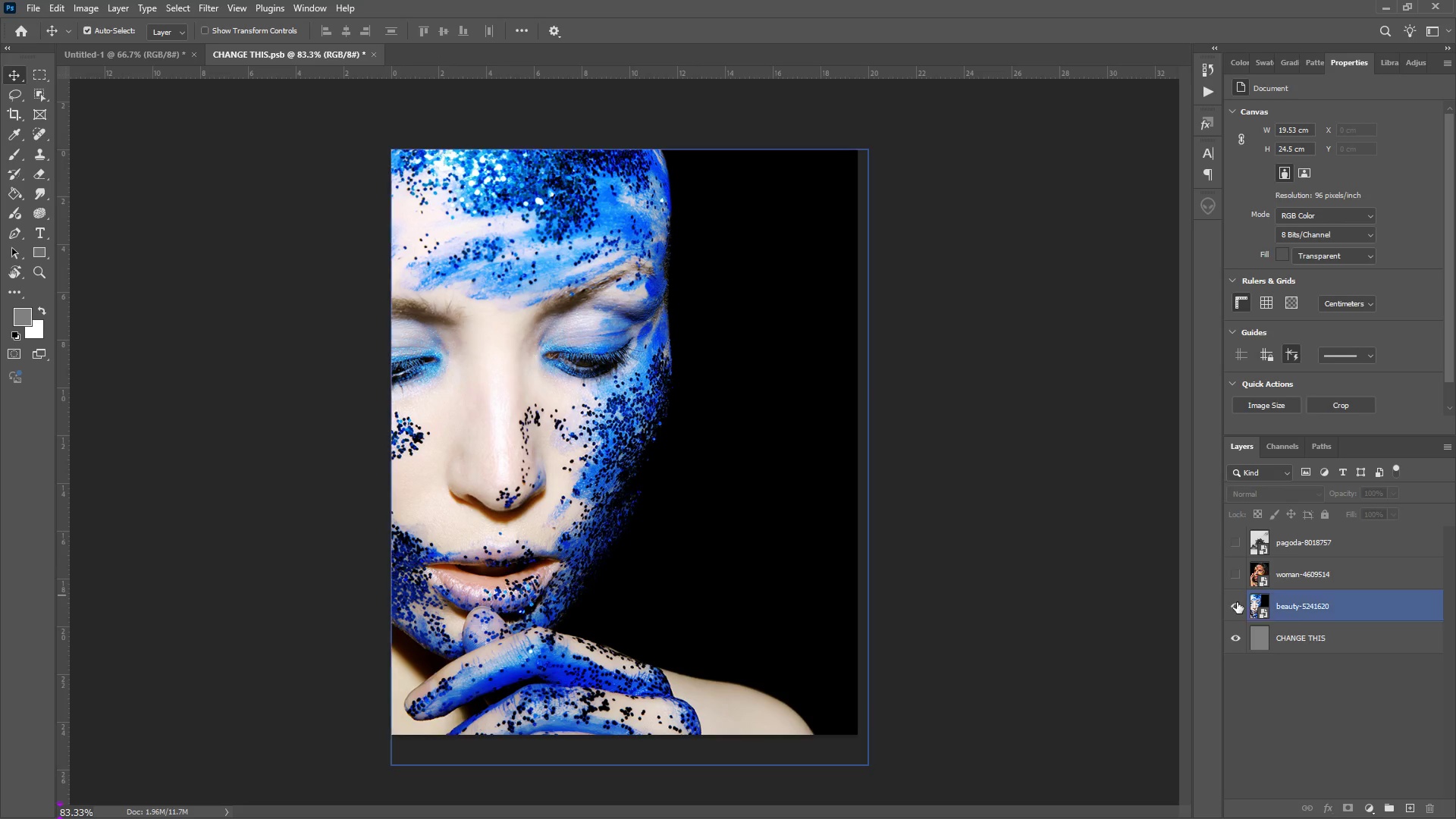 
left_click([1235, 605])
 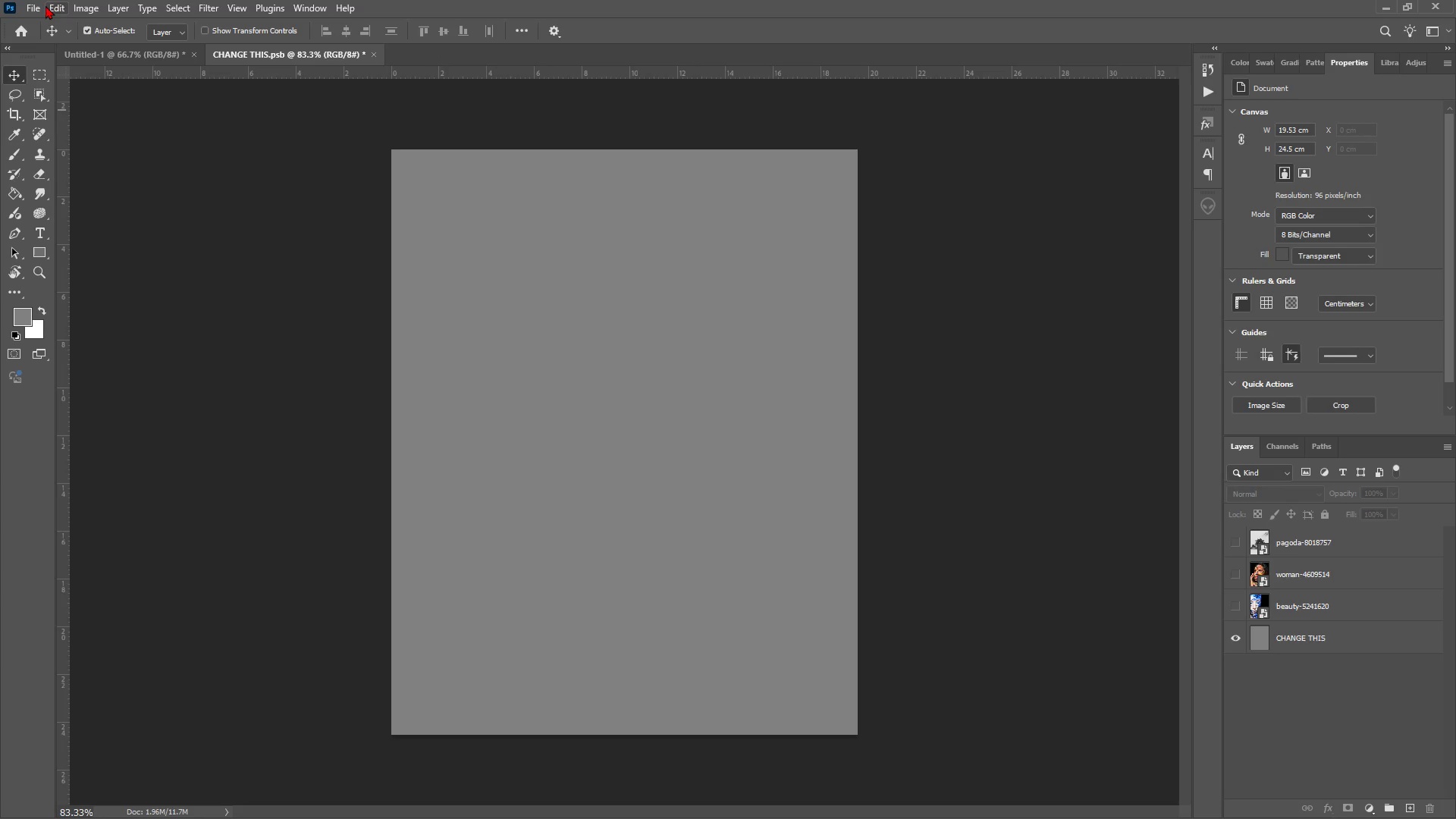 
left_click([37, 5])
 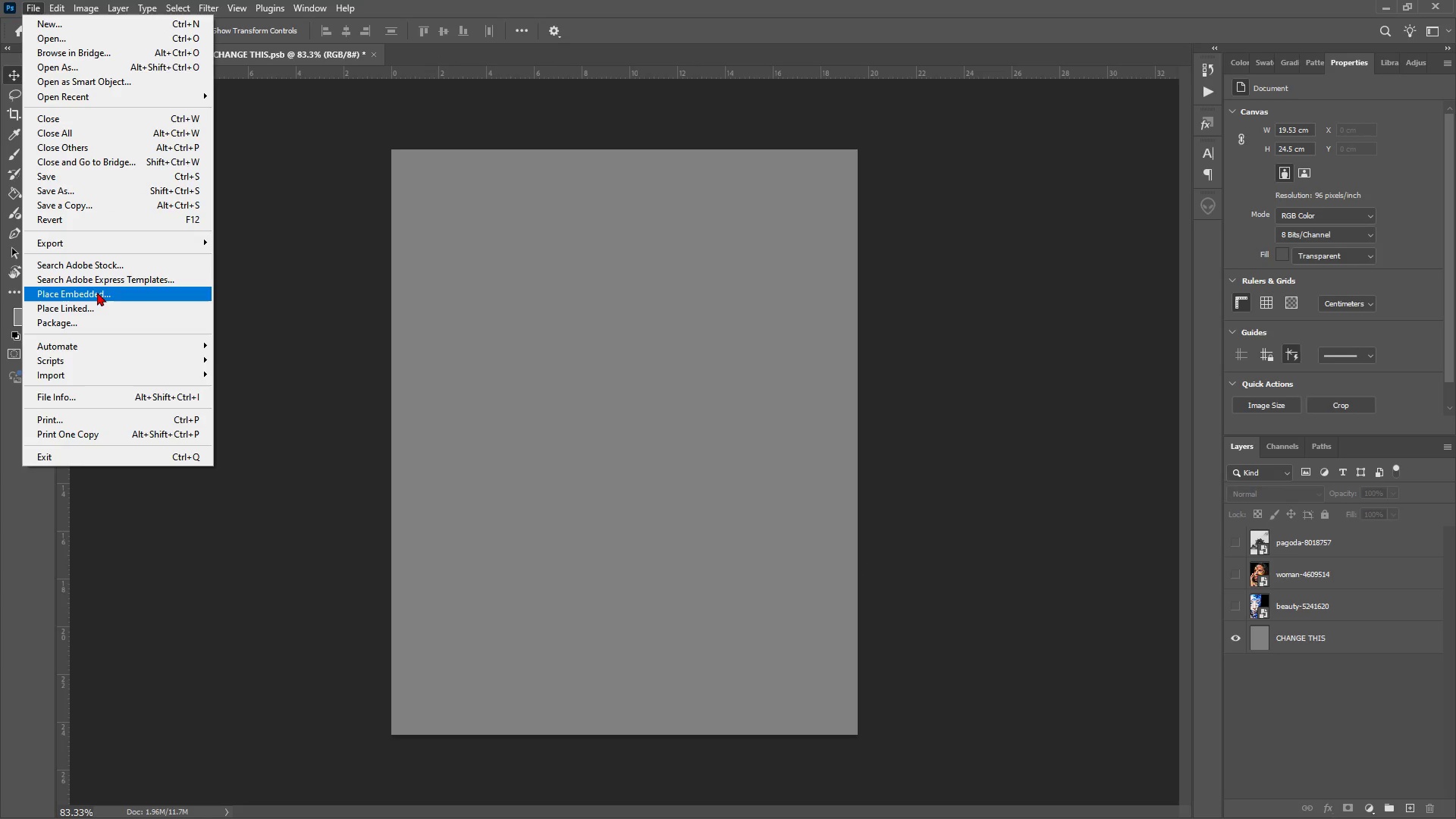 
left_click([97, 292])
 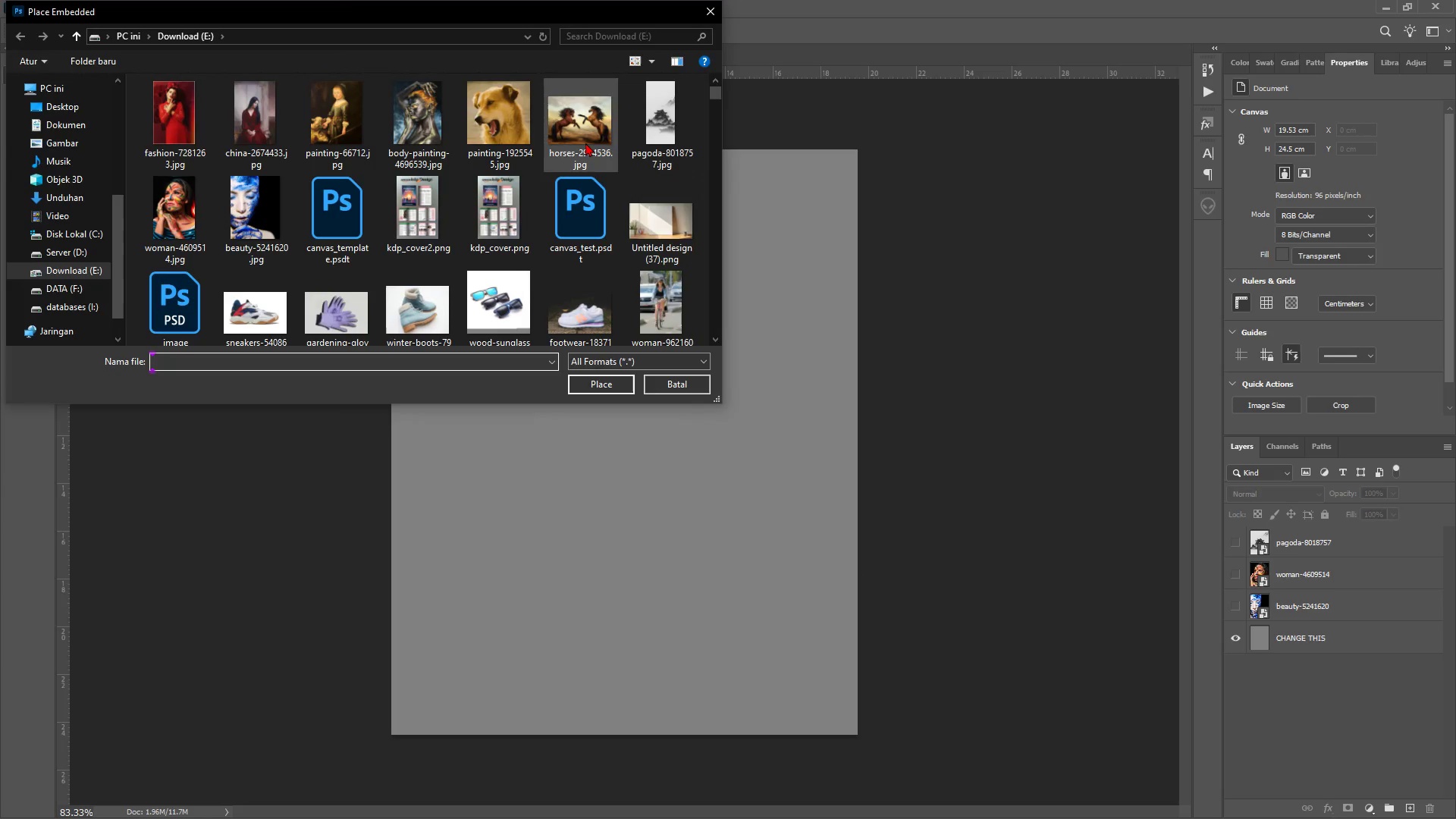 
double_click([585, 143])
 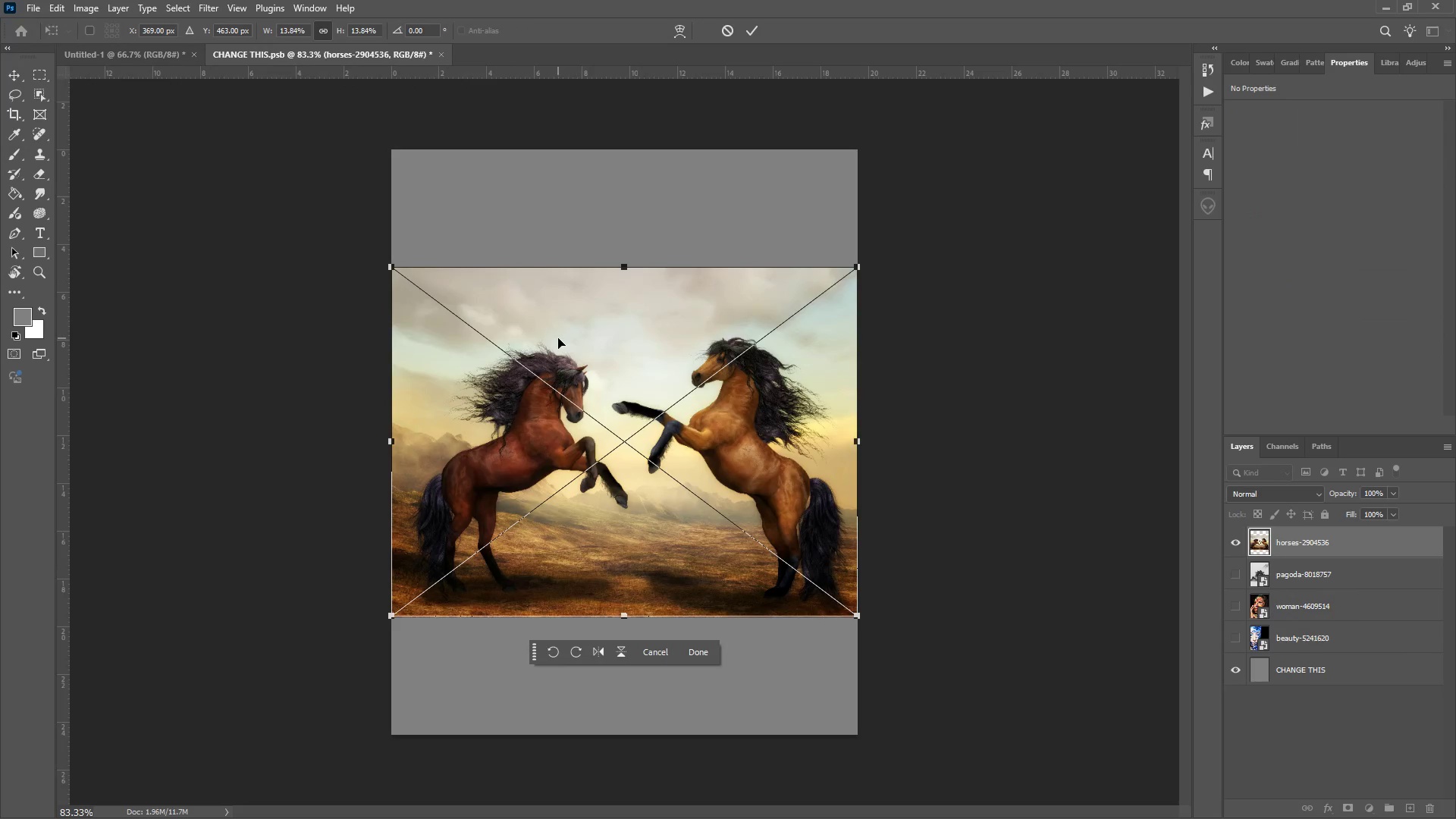 
key(Enter)
 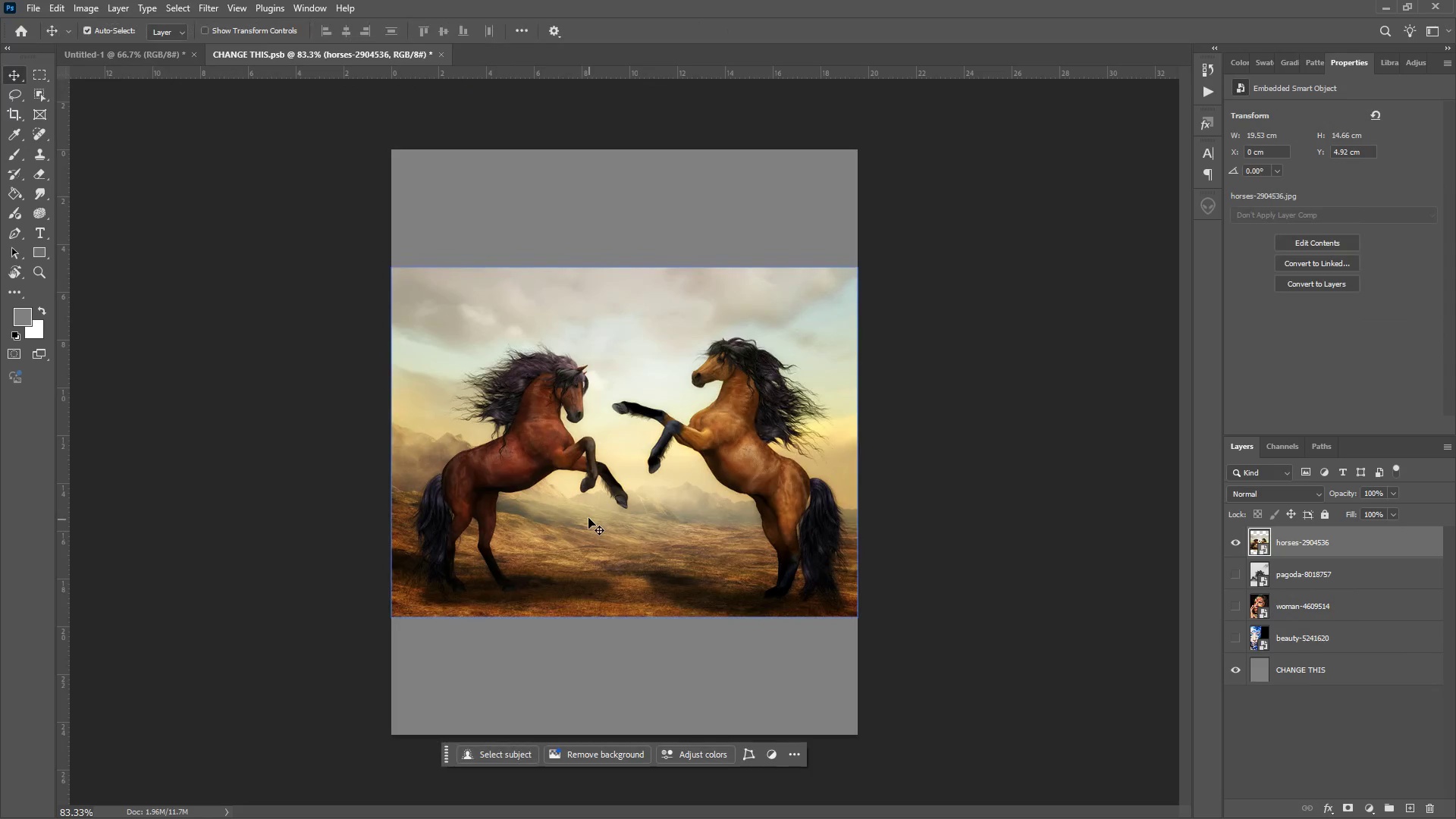 
left_click_drag(start_coordinate=[588, 516], to_coordinate=[456, 382])
 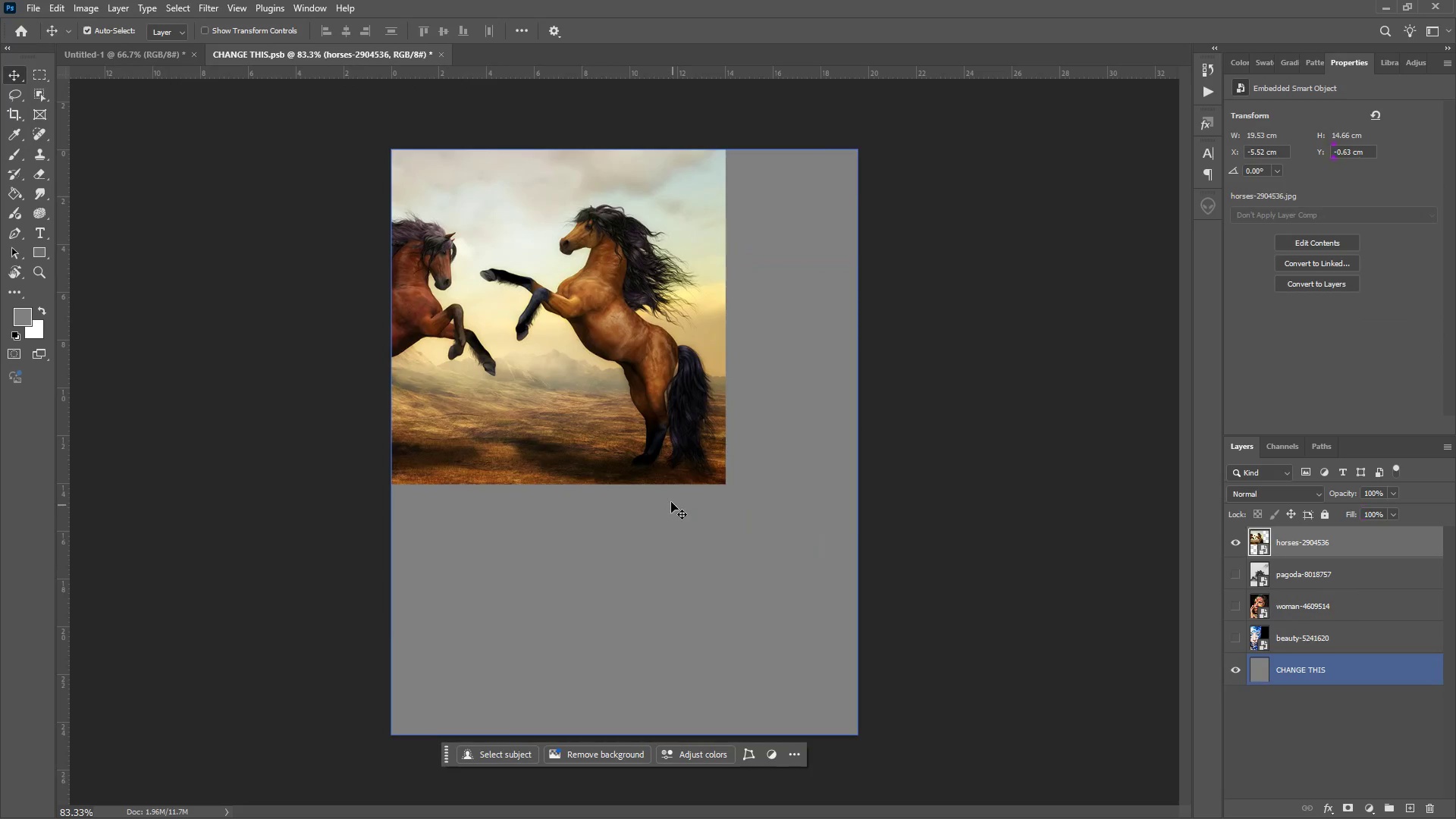 
key(Control+T)
 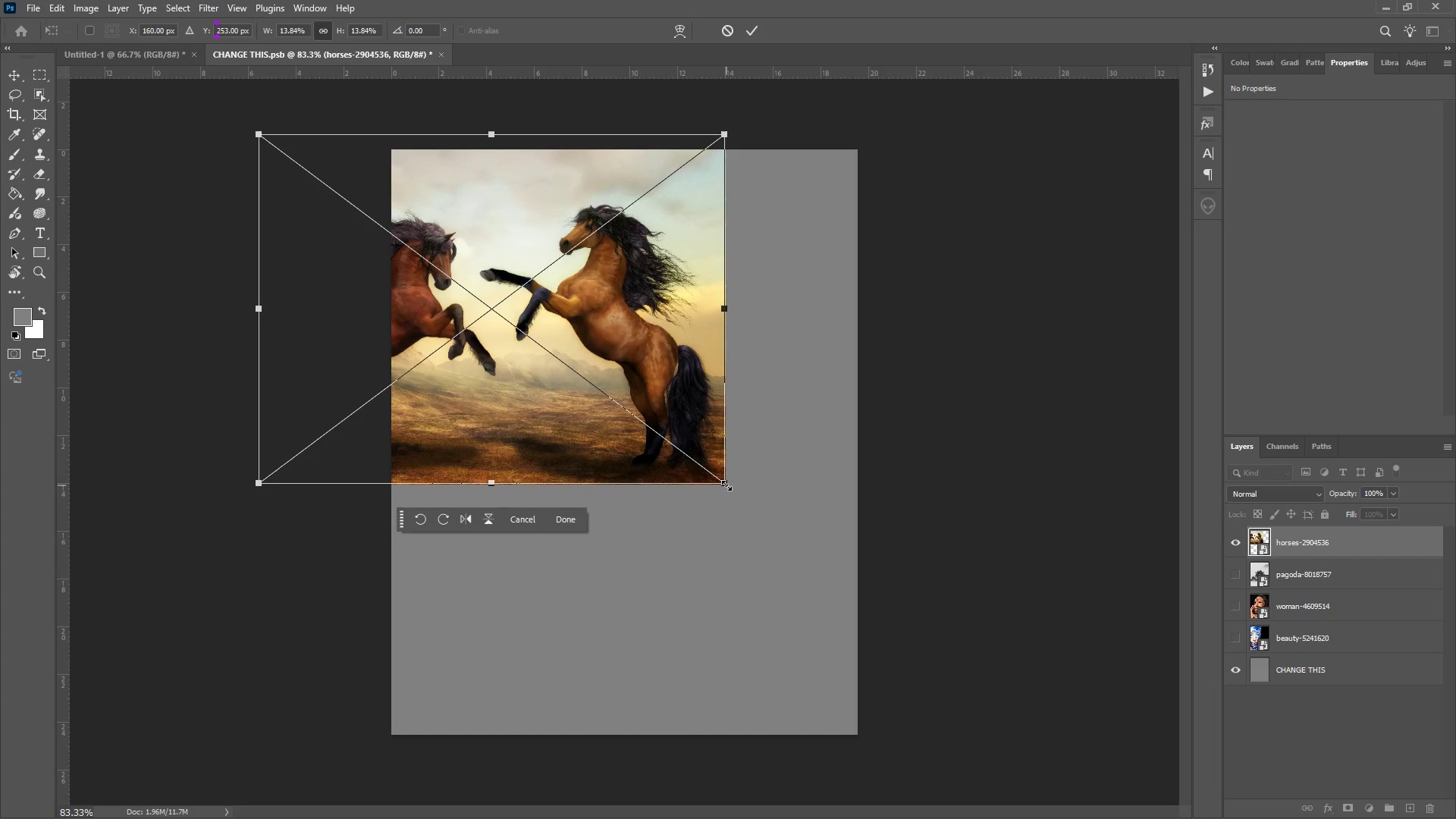 
left_click_drag(start_coordinate=[726, 485], to_coordinate=[1120, 701])
 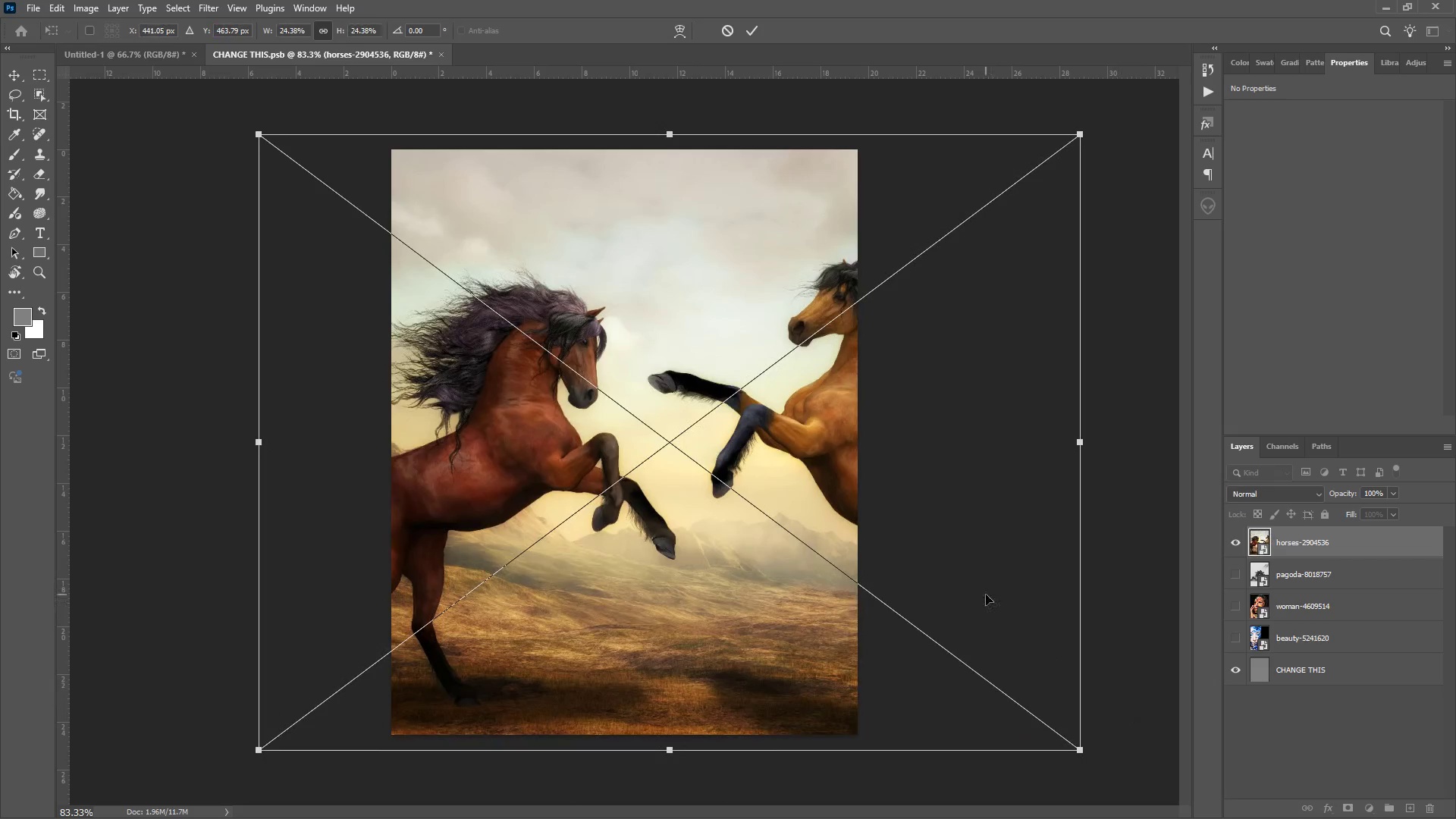 
left_click_drag(start_coordinate=[986, 595], to_coordinate=[926, 598])
 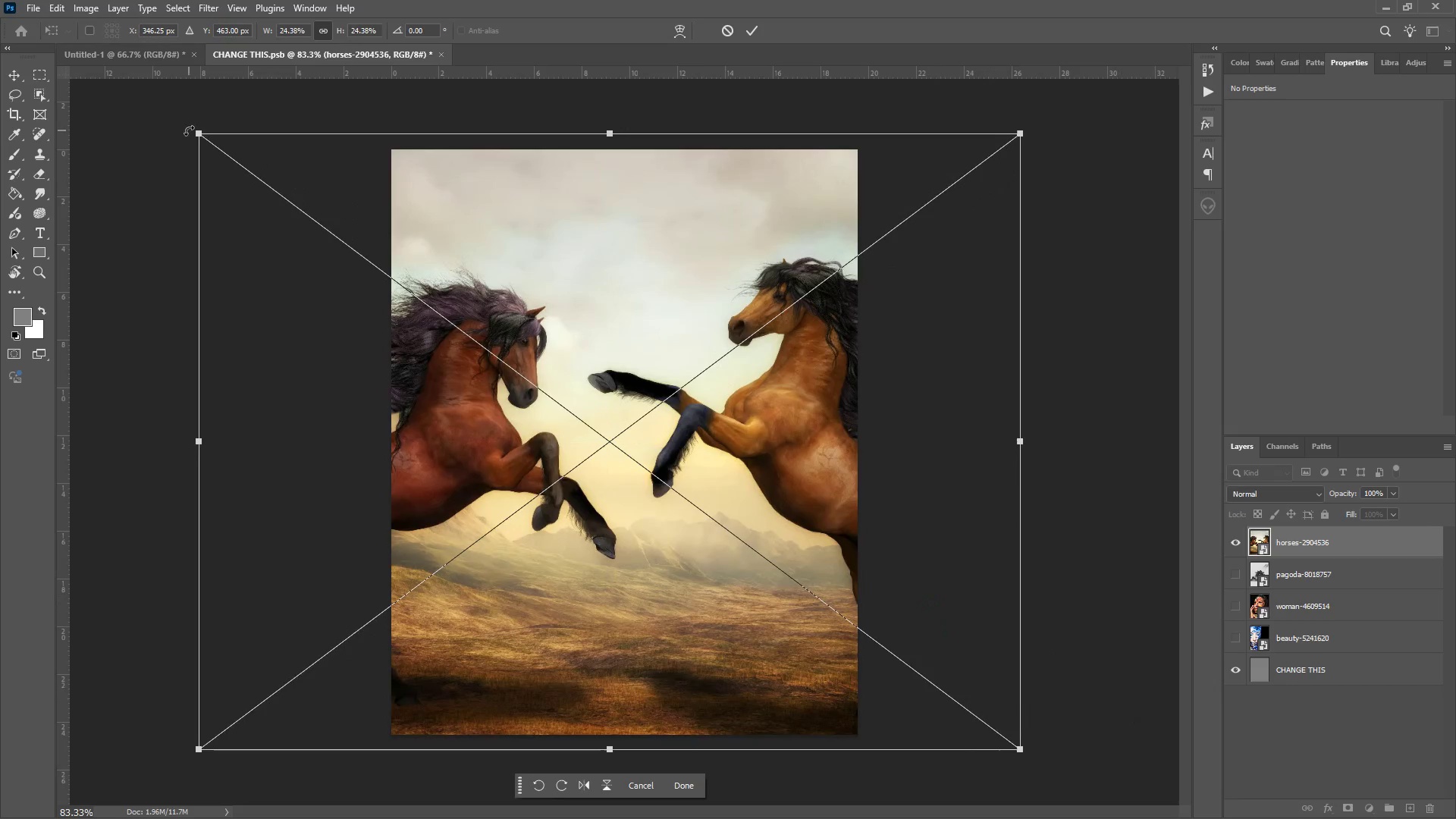 
left_click_drag(start_coordinate=[199, 133], to_coordinate=[213, 155])
 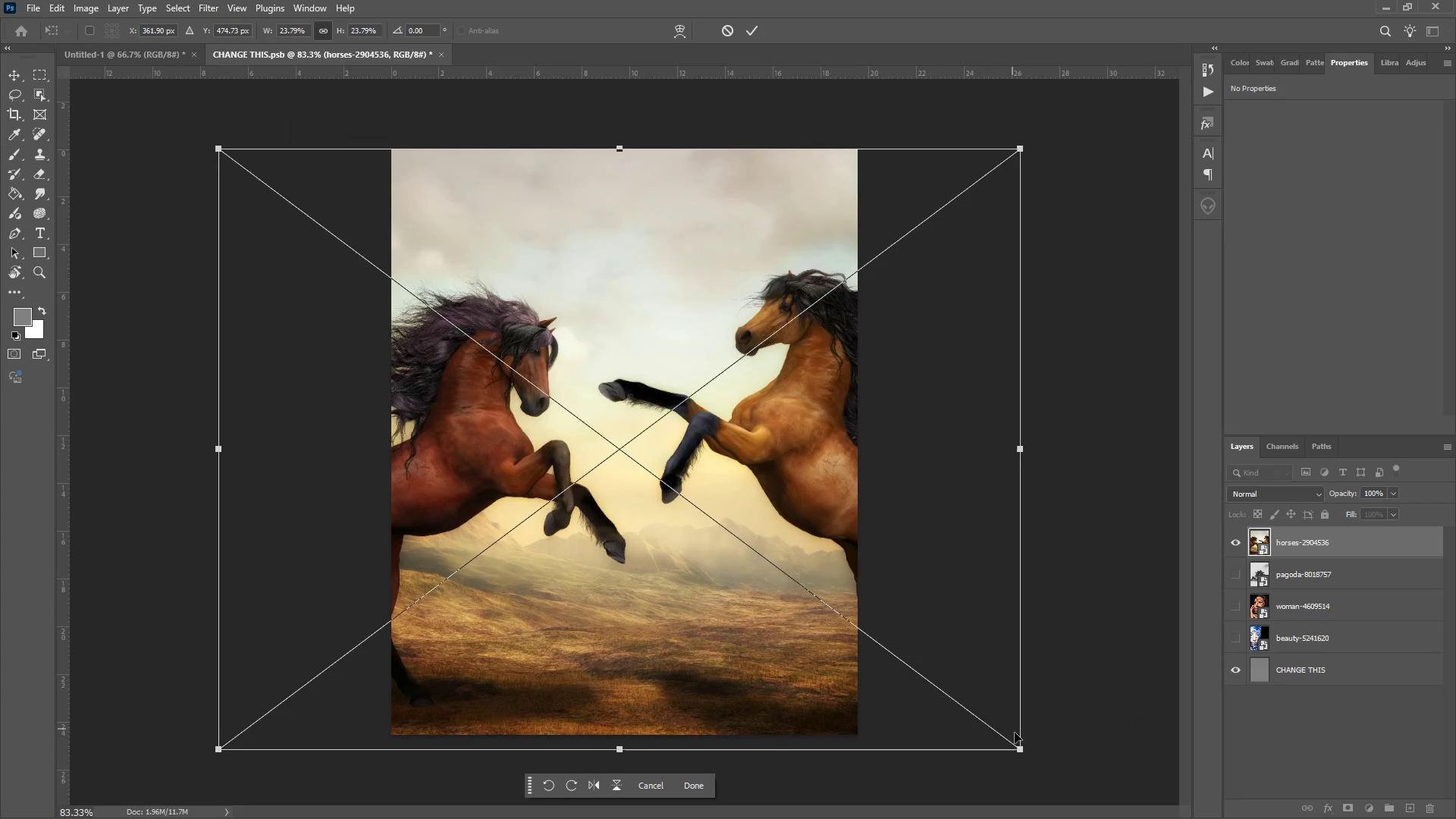 
left_click_drag(start_coordinate=[1018, 748], to_coordinate=[993, 740])
 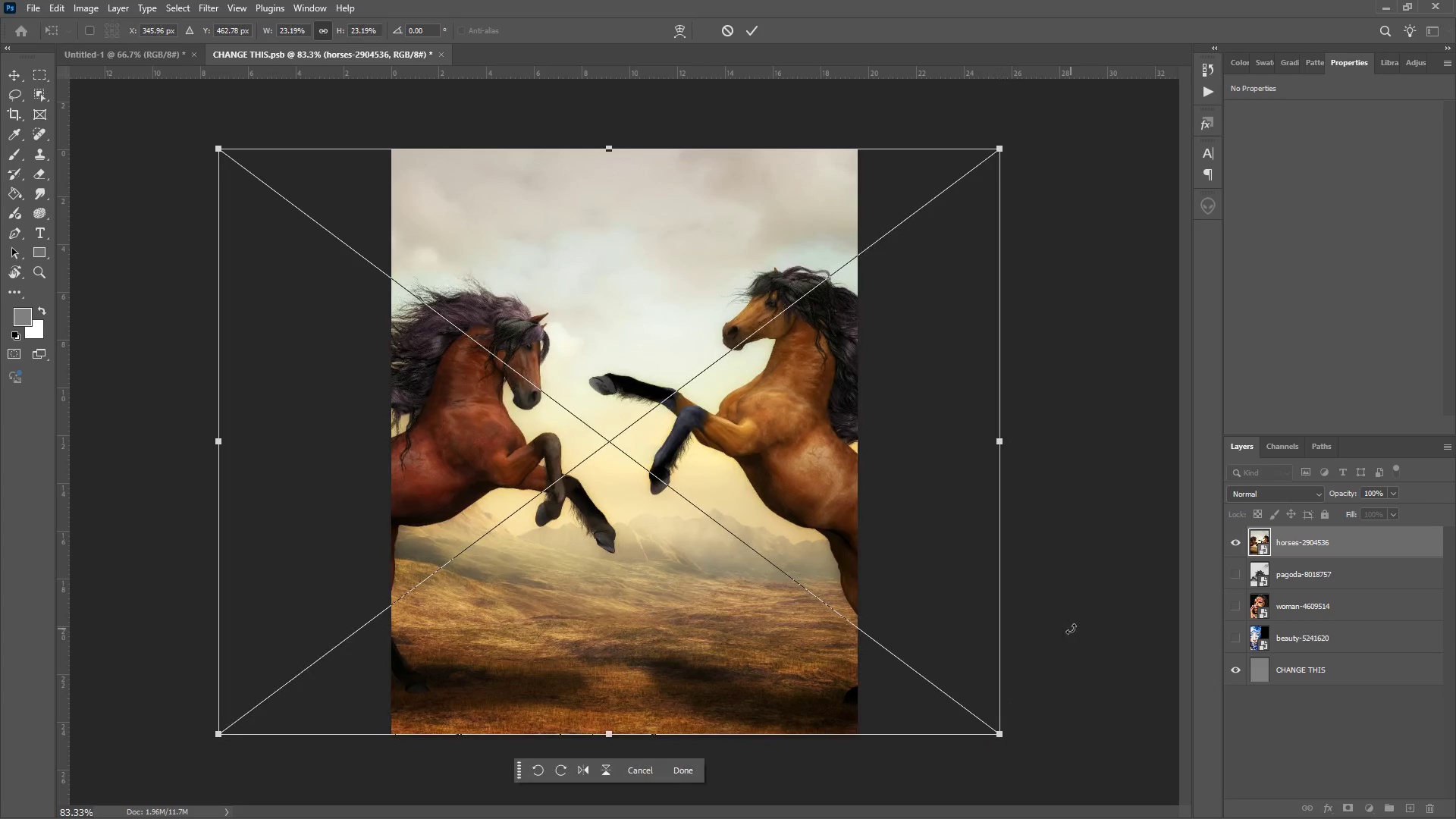 
key(Enter)
 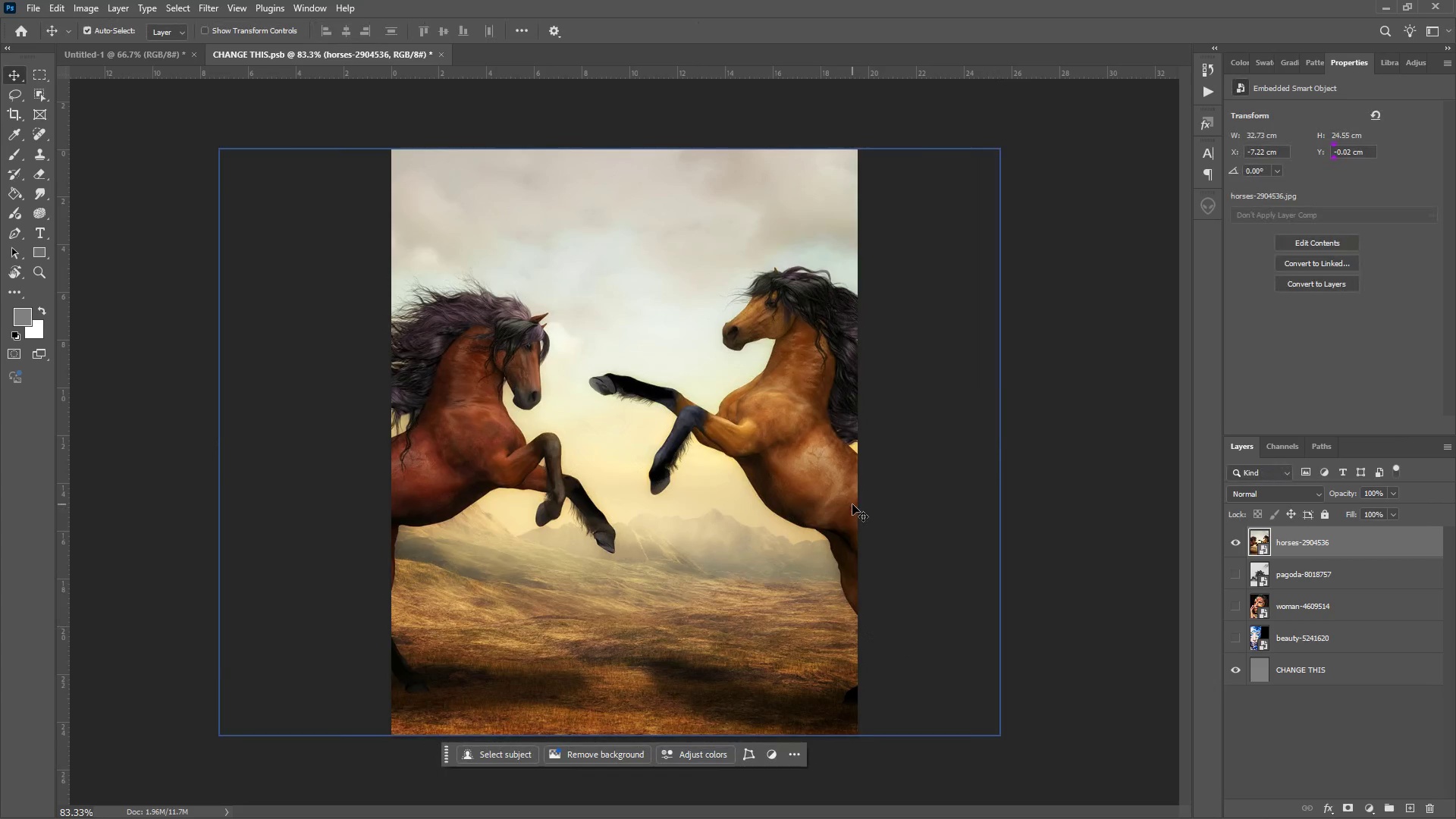 
key(Control+ControlLeft)
 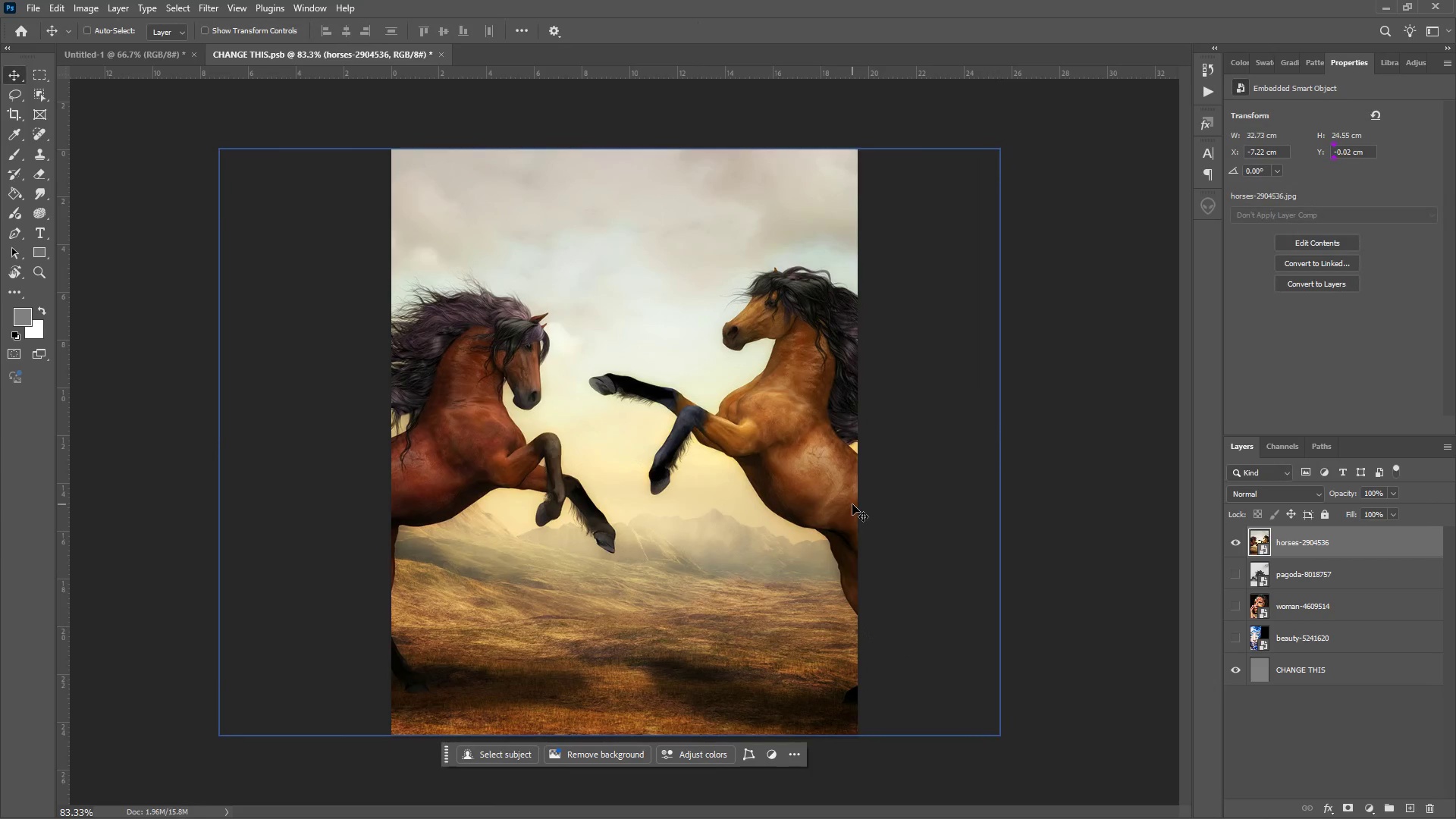 
key(Control+S)
 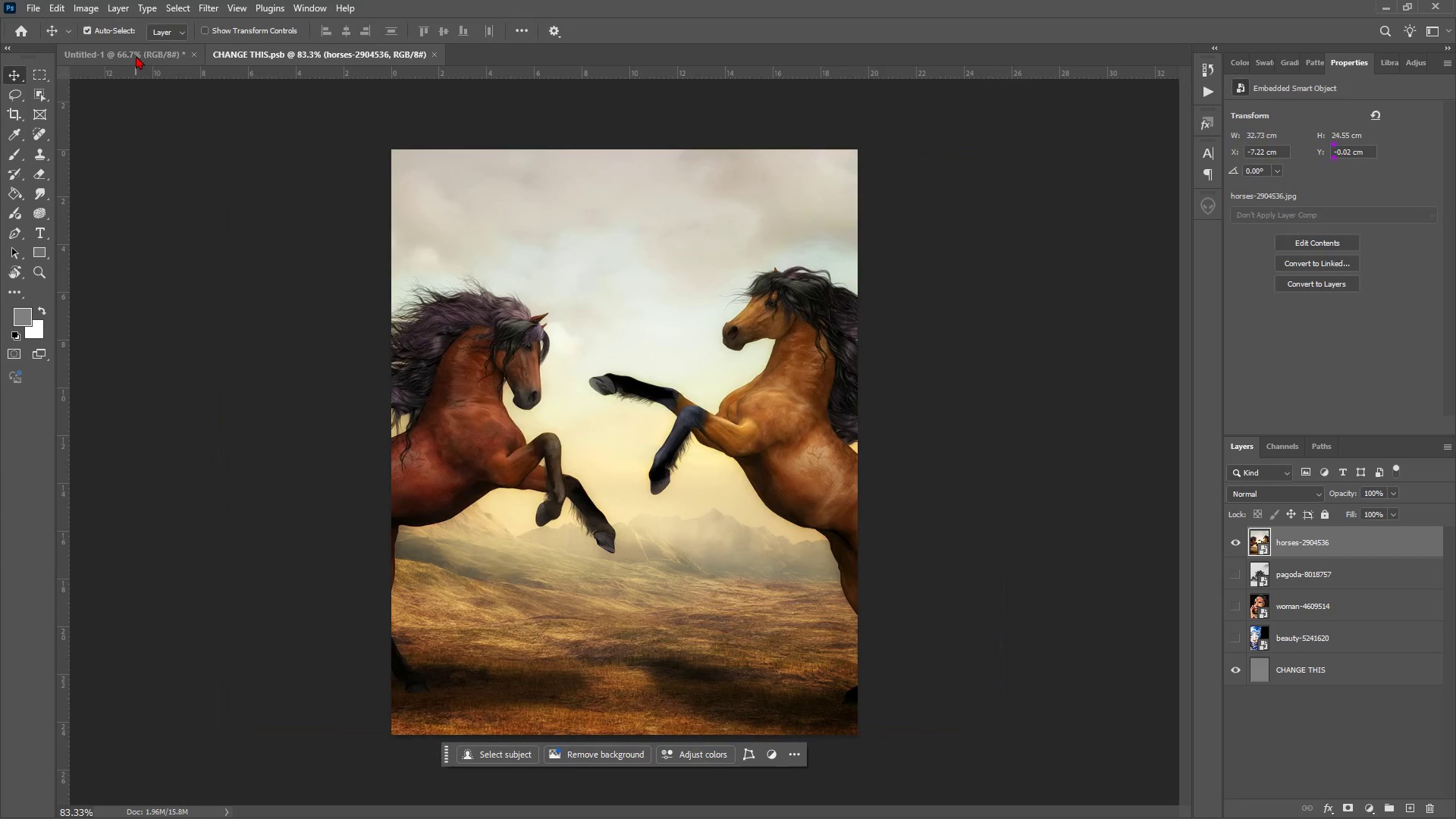 
left_click([136, 55])
 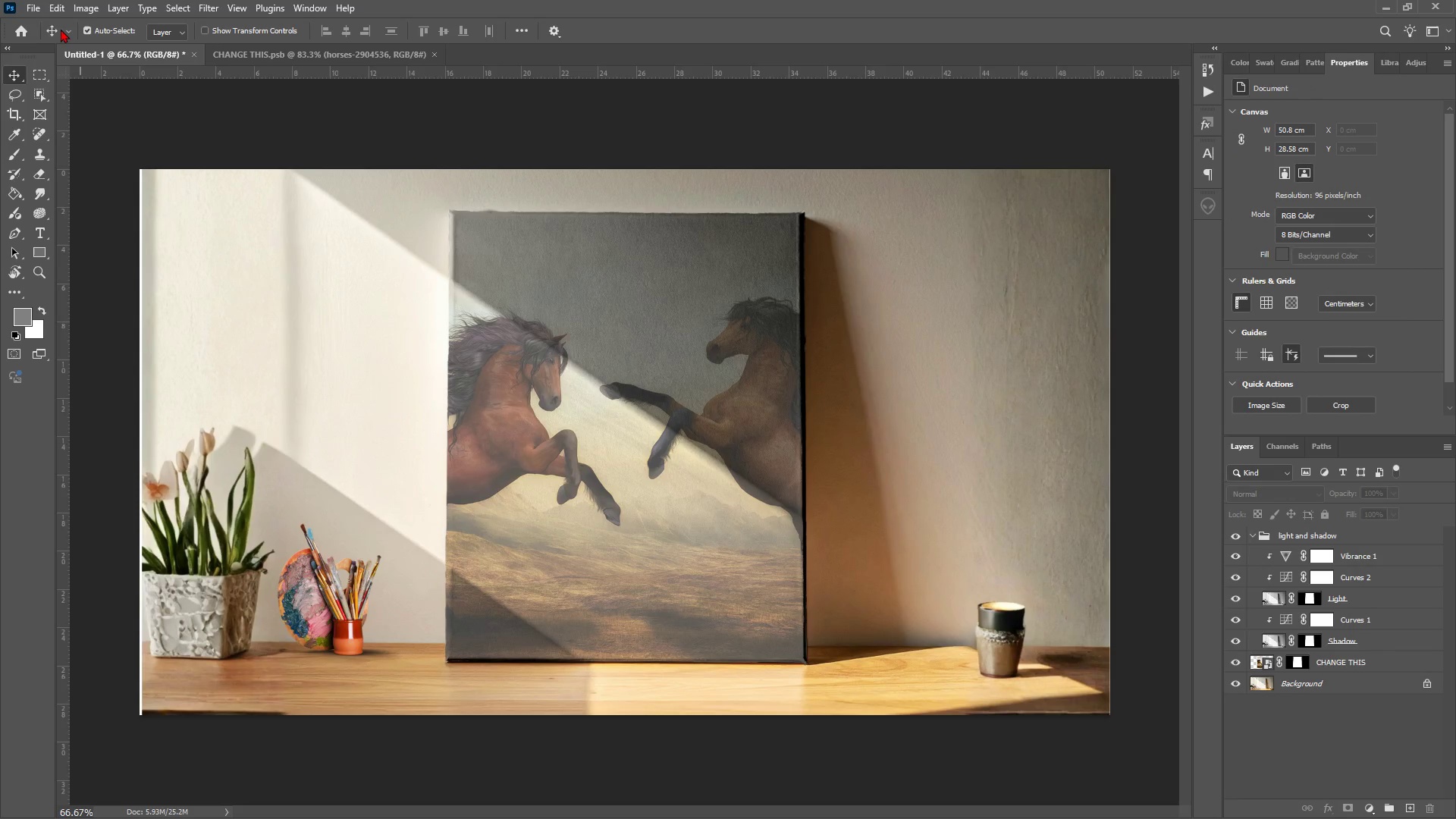 
left_click([34, 5])
 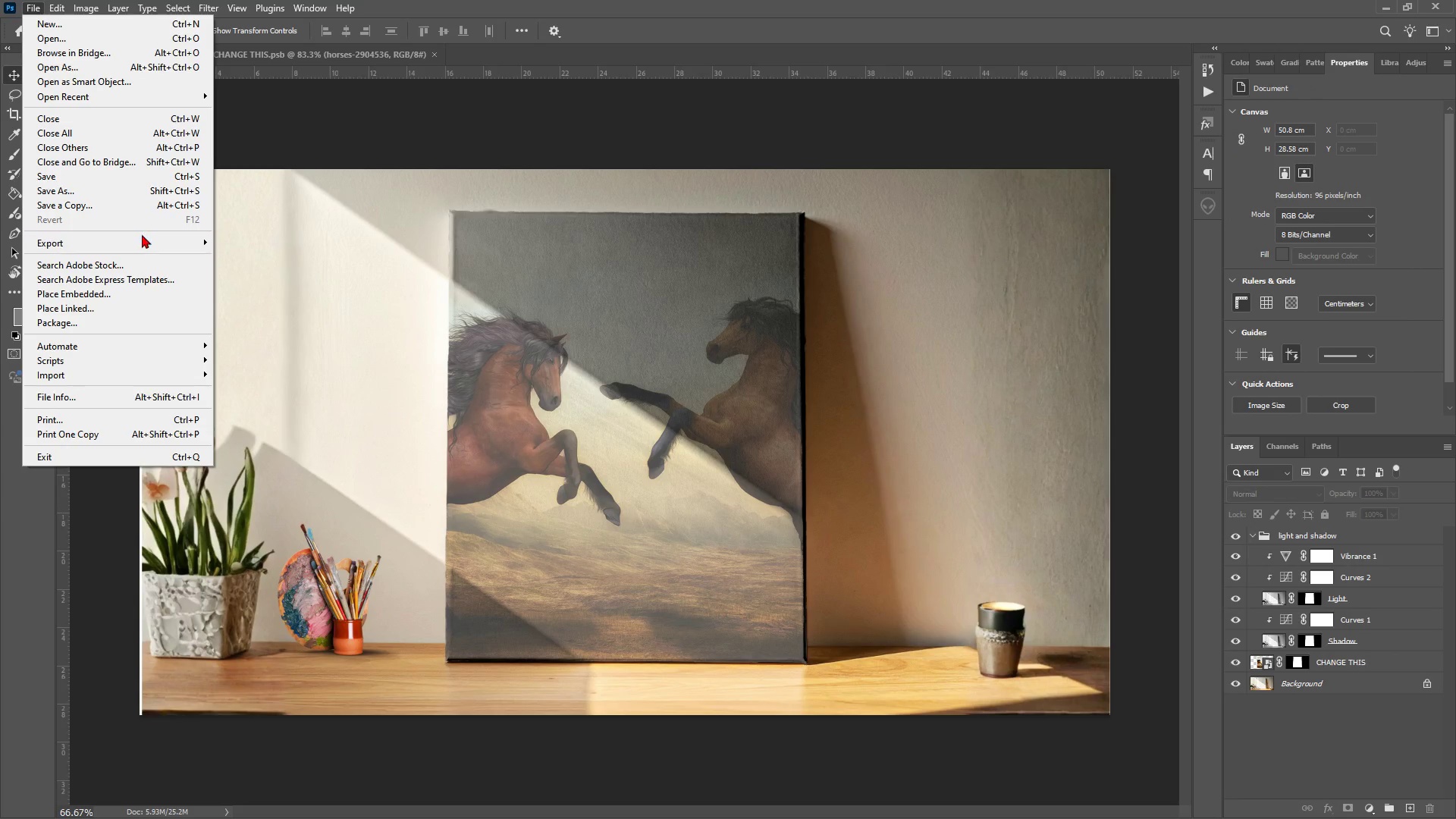 
left_click_drag(start_coordinate=[142, 234], to_coordinate=[155, 239])
 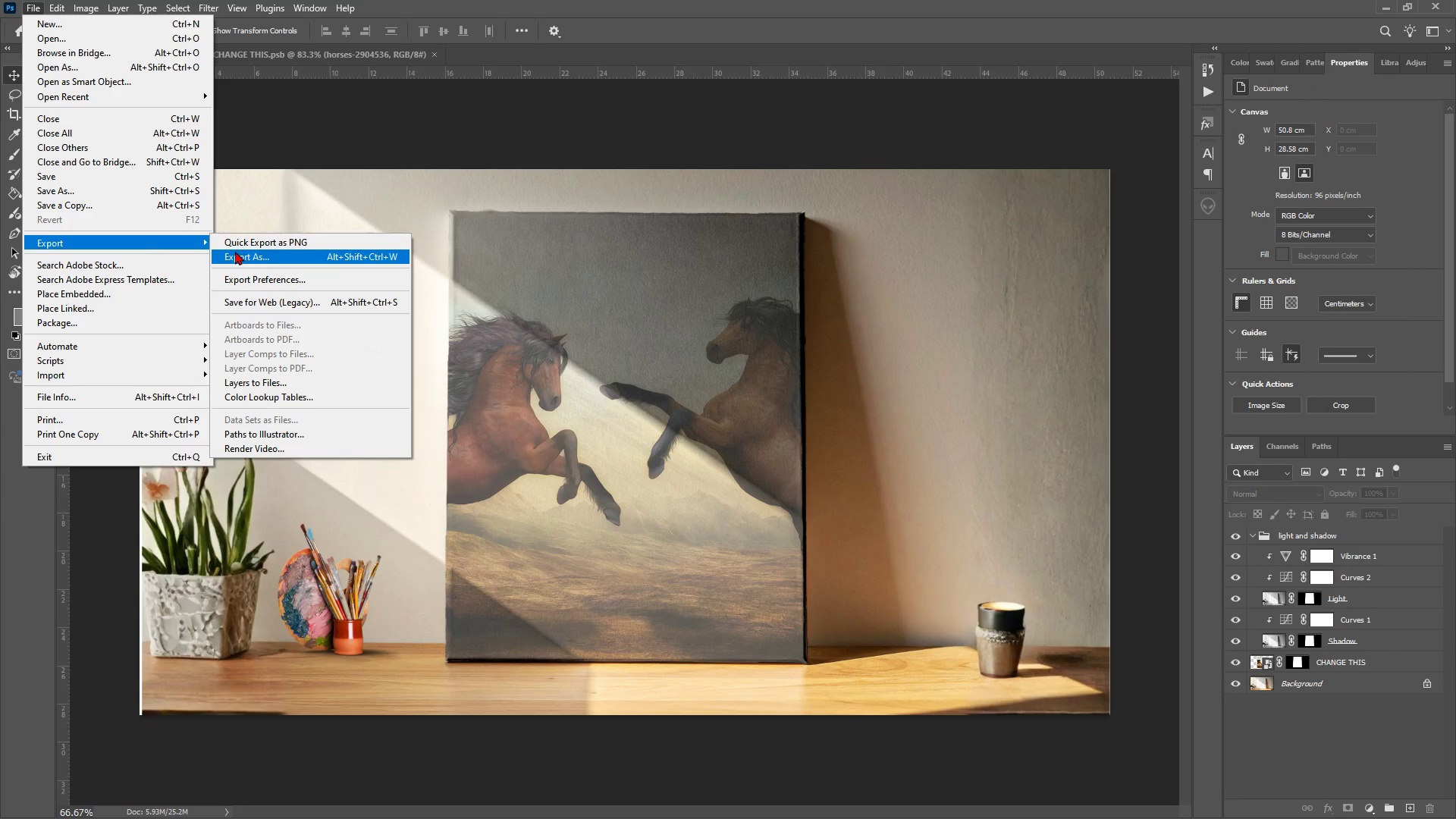 
left_click([235, 251])
 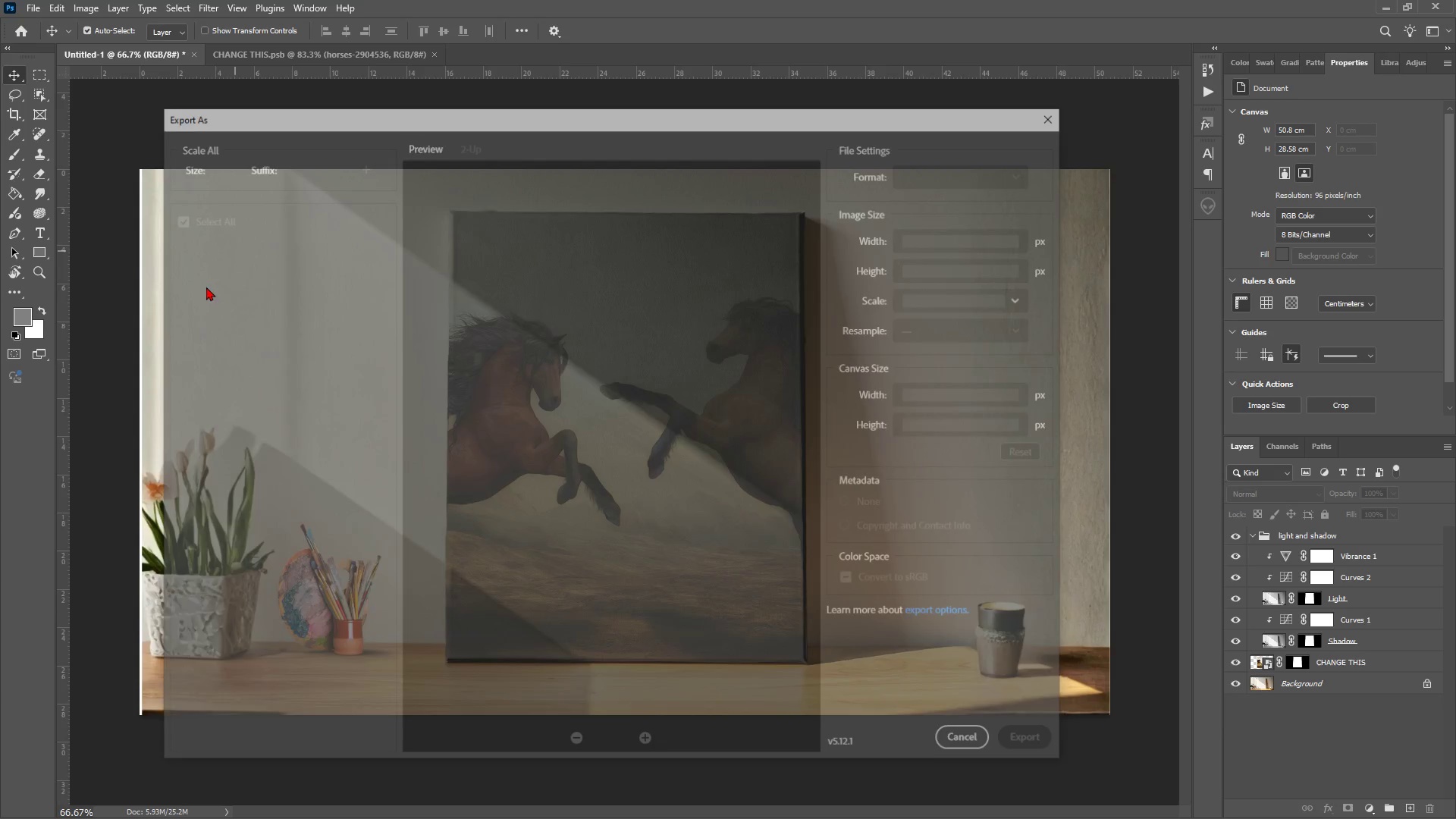 
mouse_move([215, 308])
 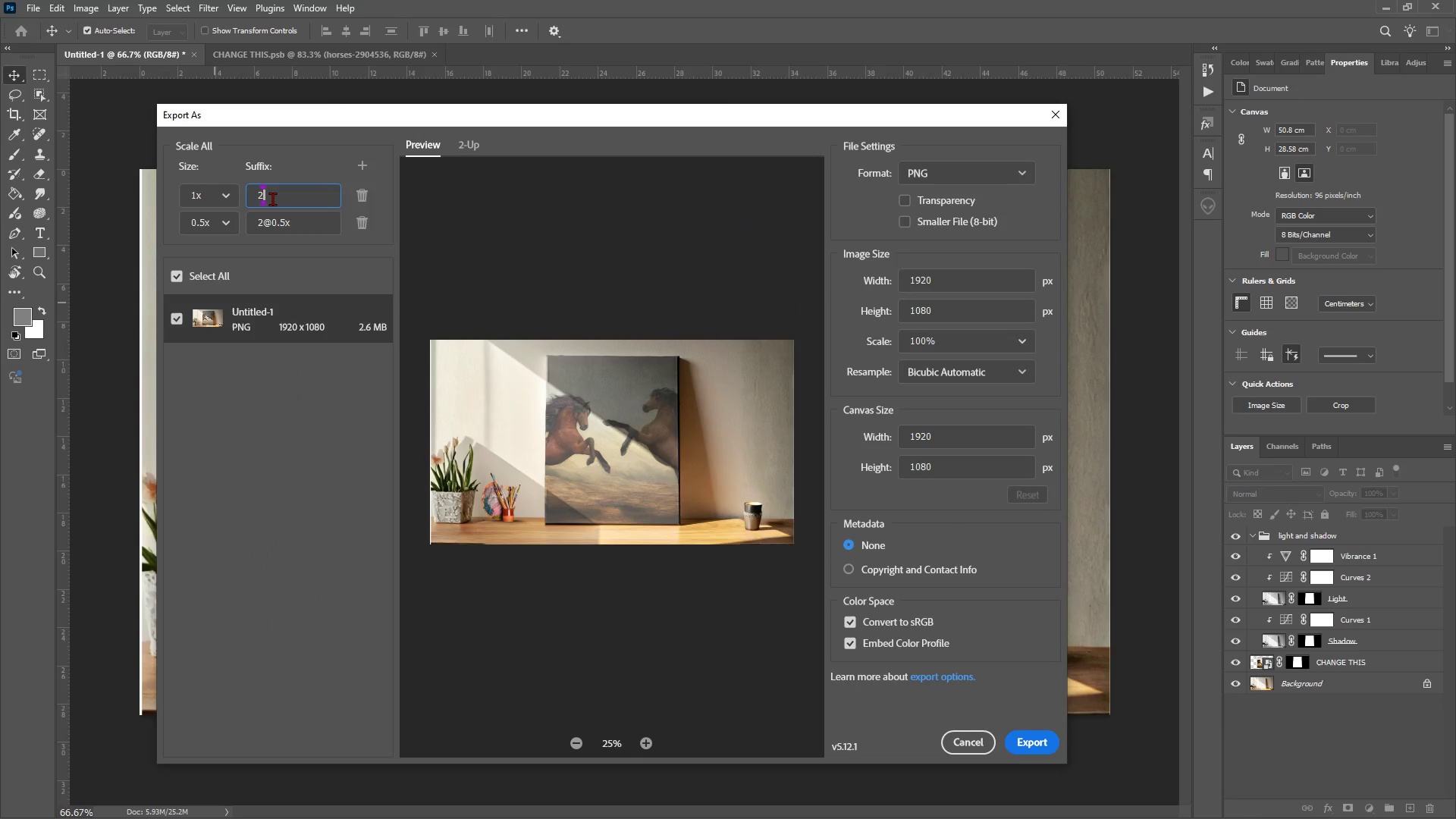 
double_click([272, 199])
 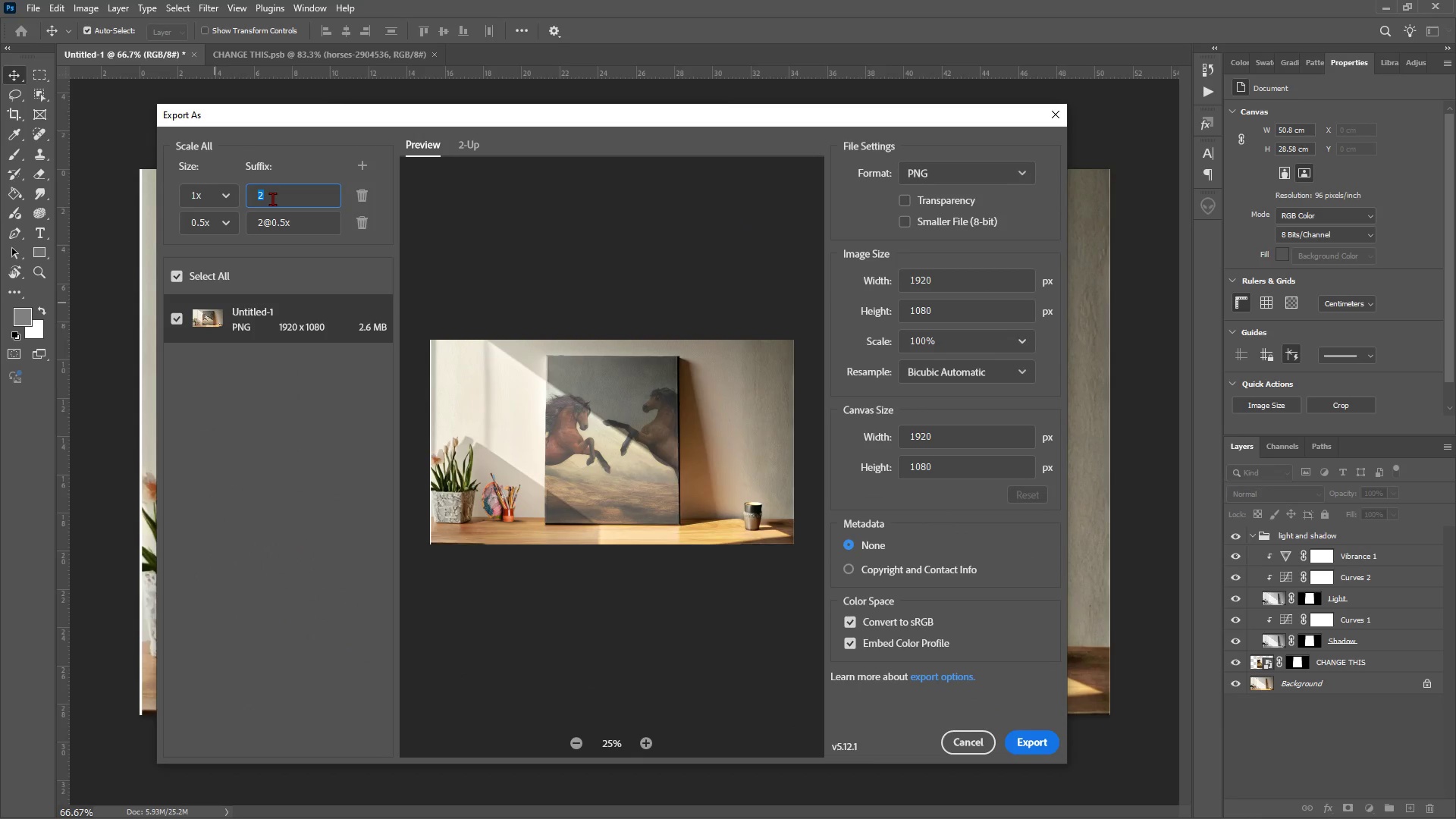 
key(3)
 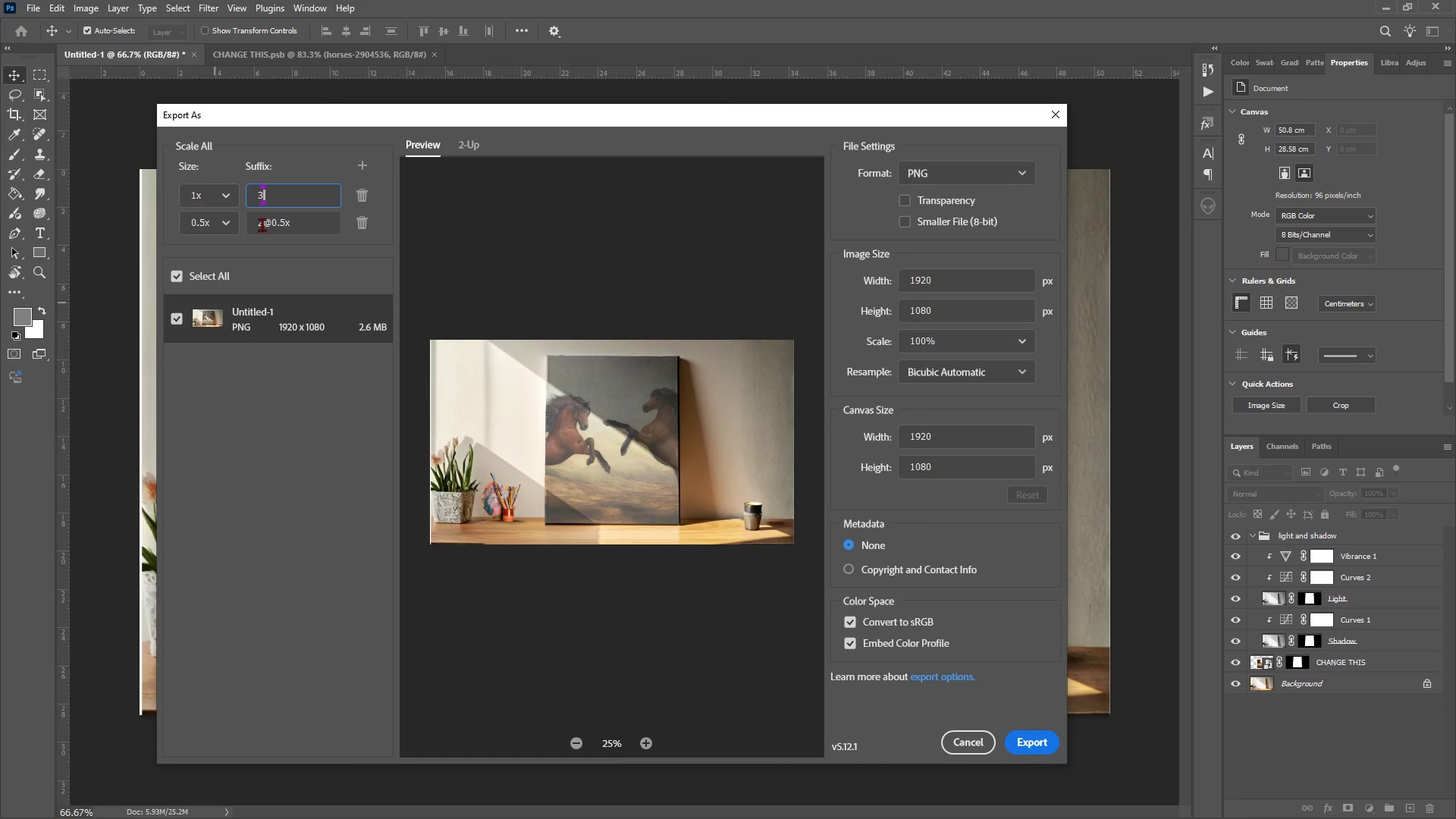 
left_click([262, 224])
 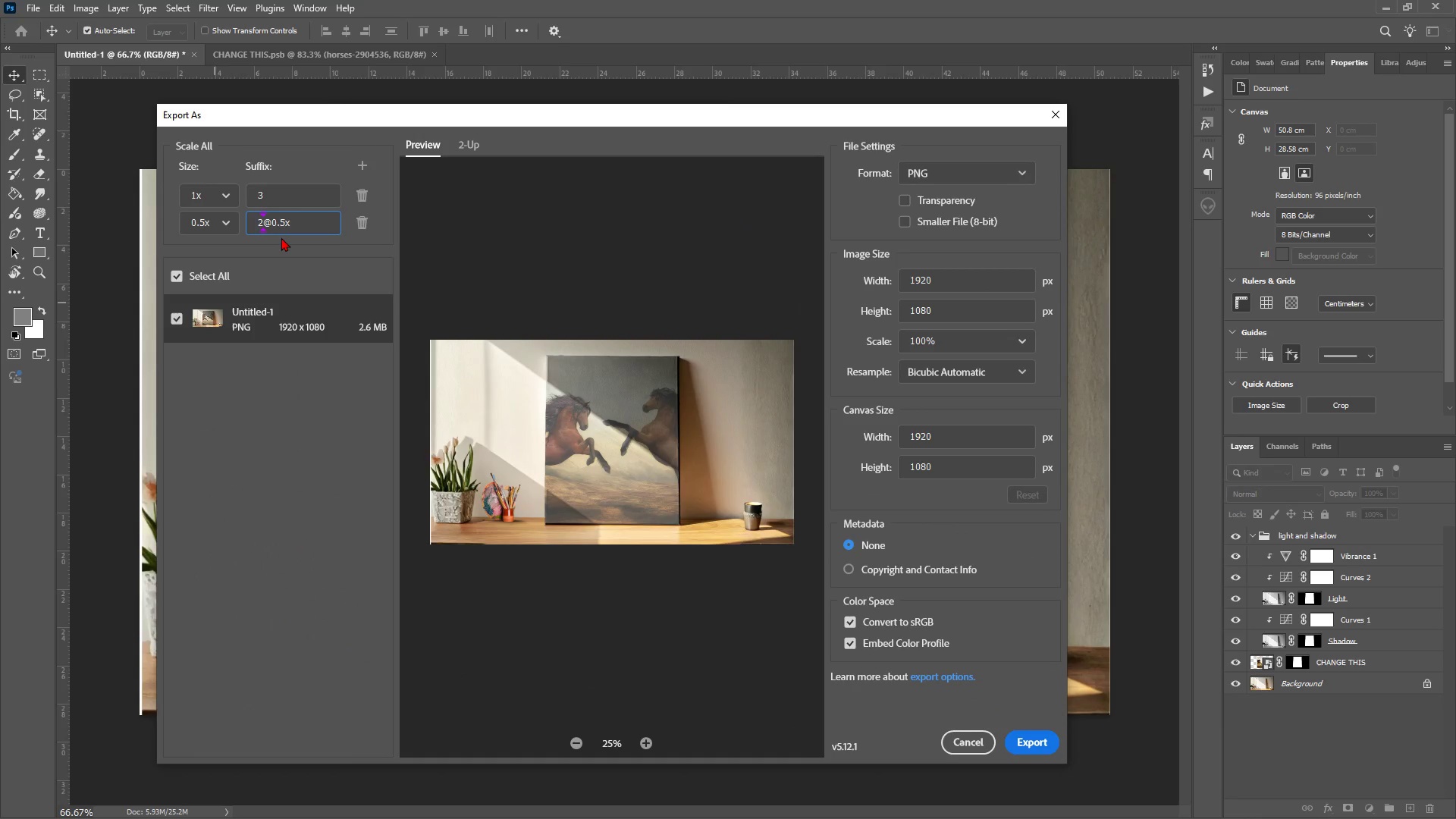 
key(Backspace)
 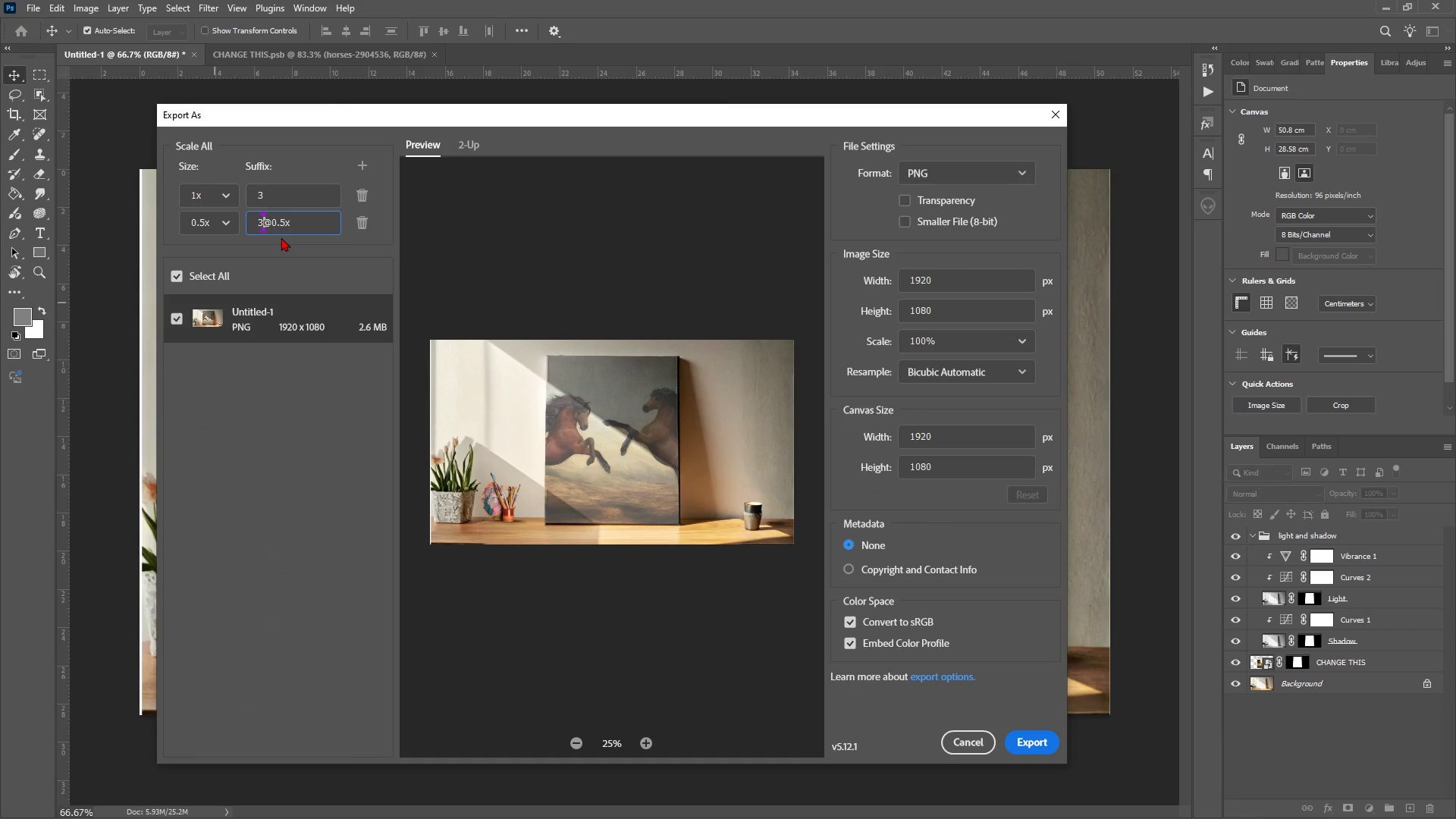 
key(3)
 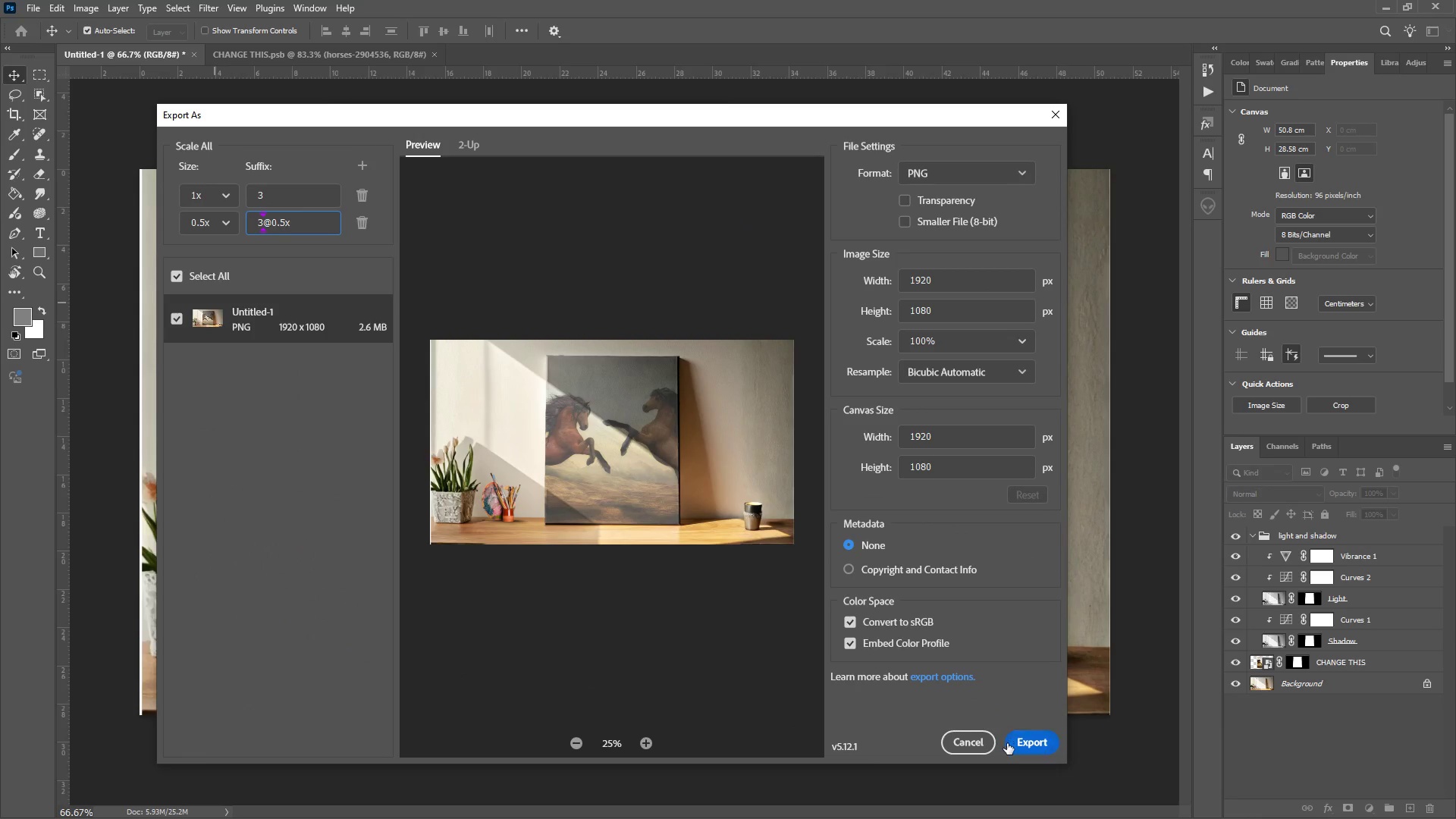 
left_click([1018, 743])
 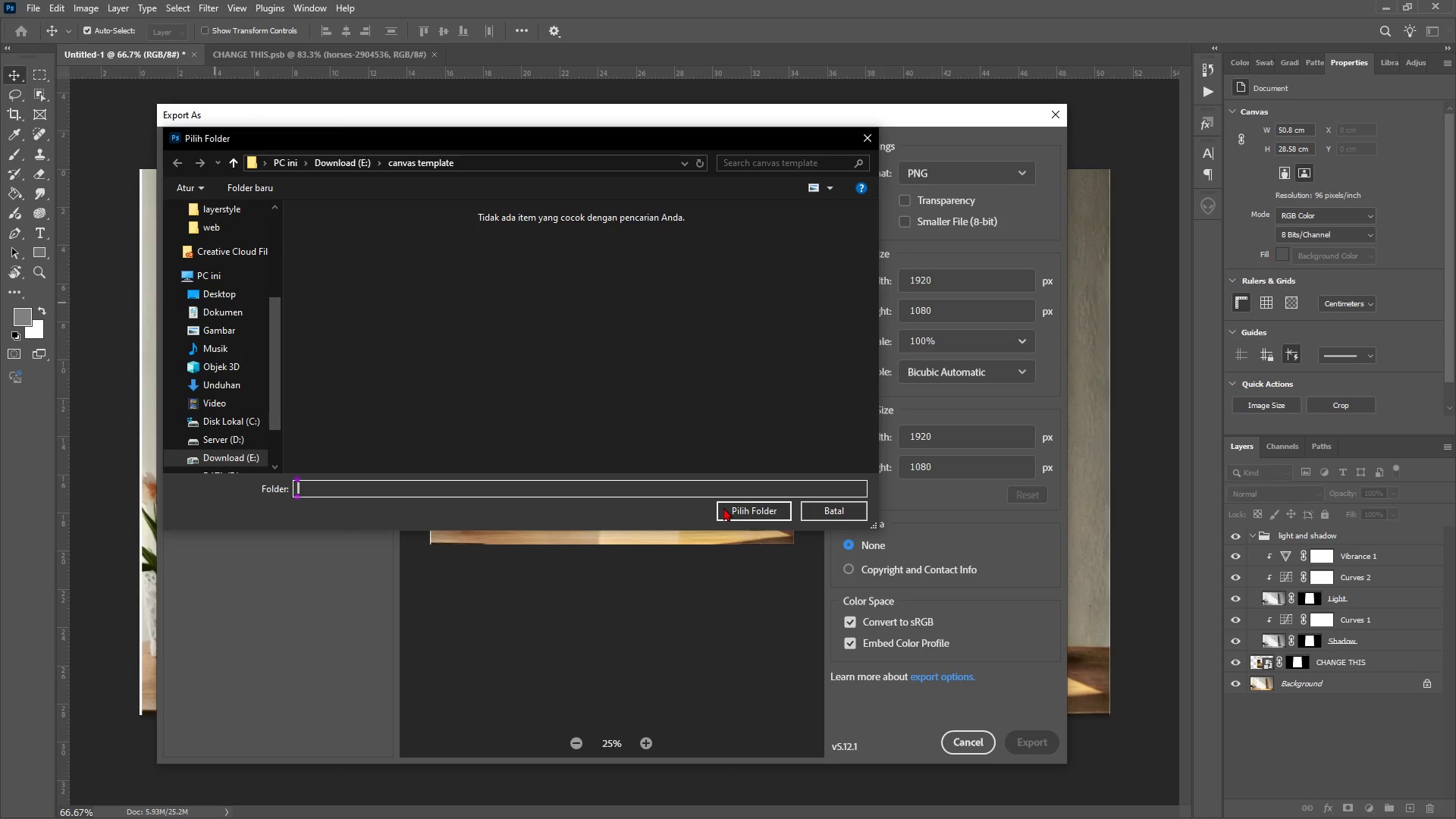 
left_click([727, 501])
 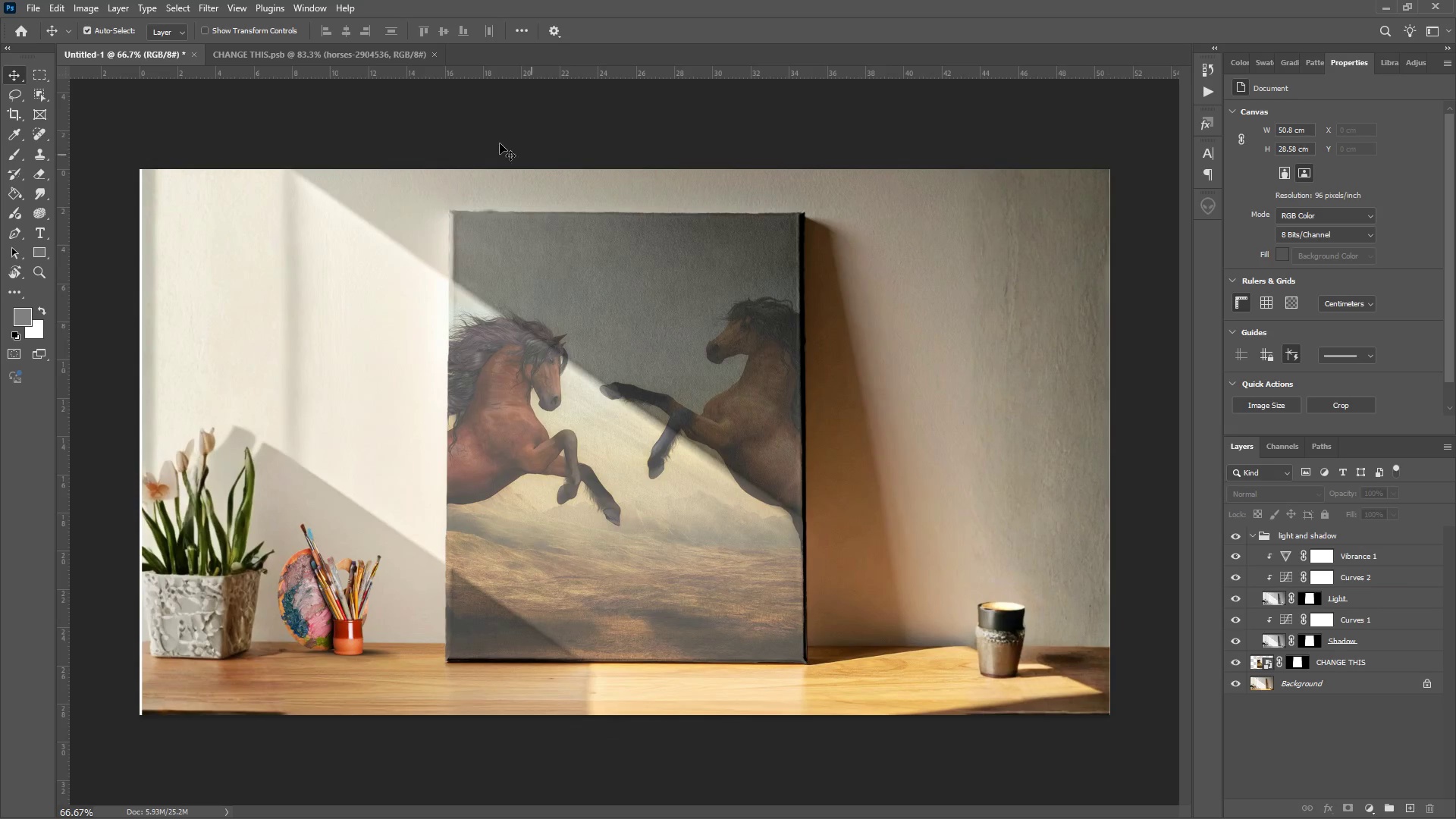 
left_click([286, 55])
 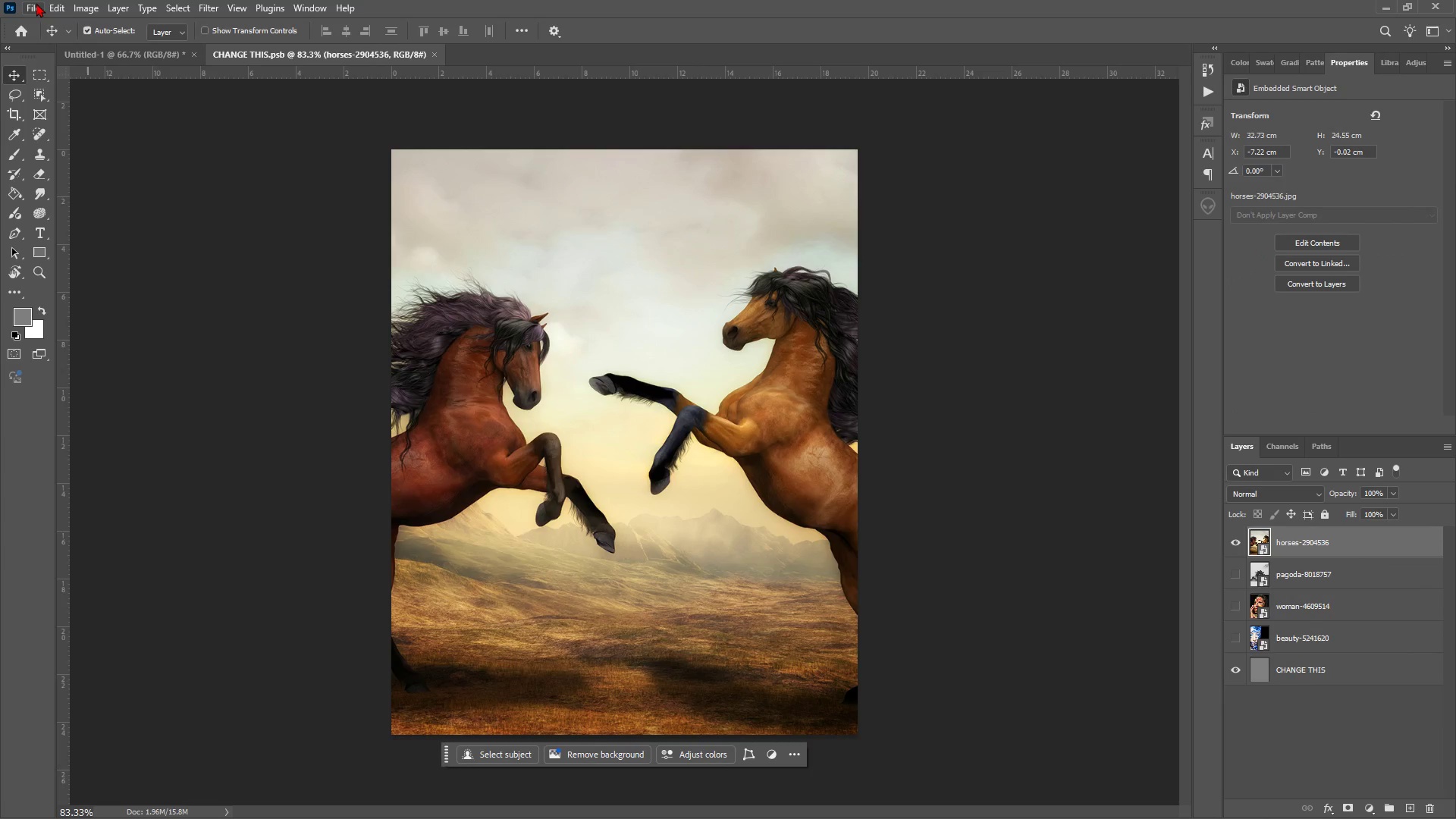 
left_click([36, 3])
 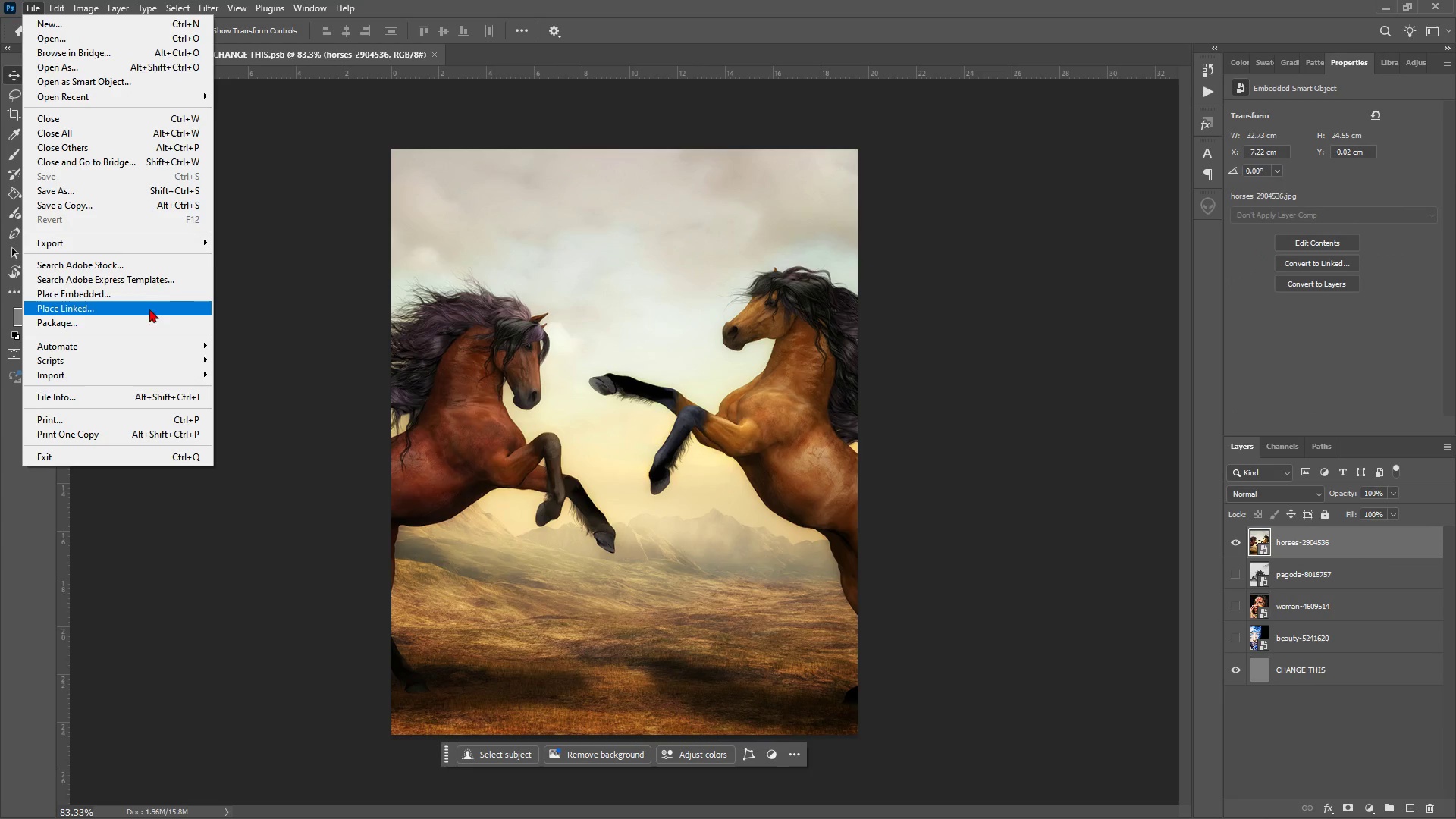 
left_click_drag(start_coordinate=[148, 286], to_coordinate=[134, 287])
 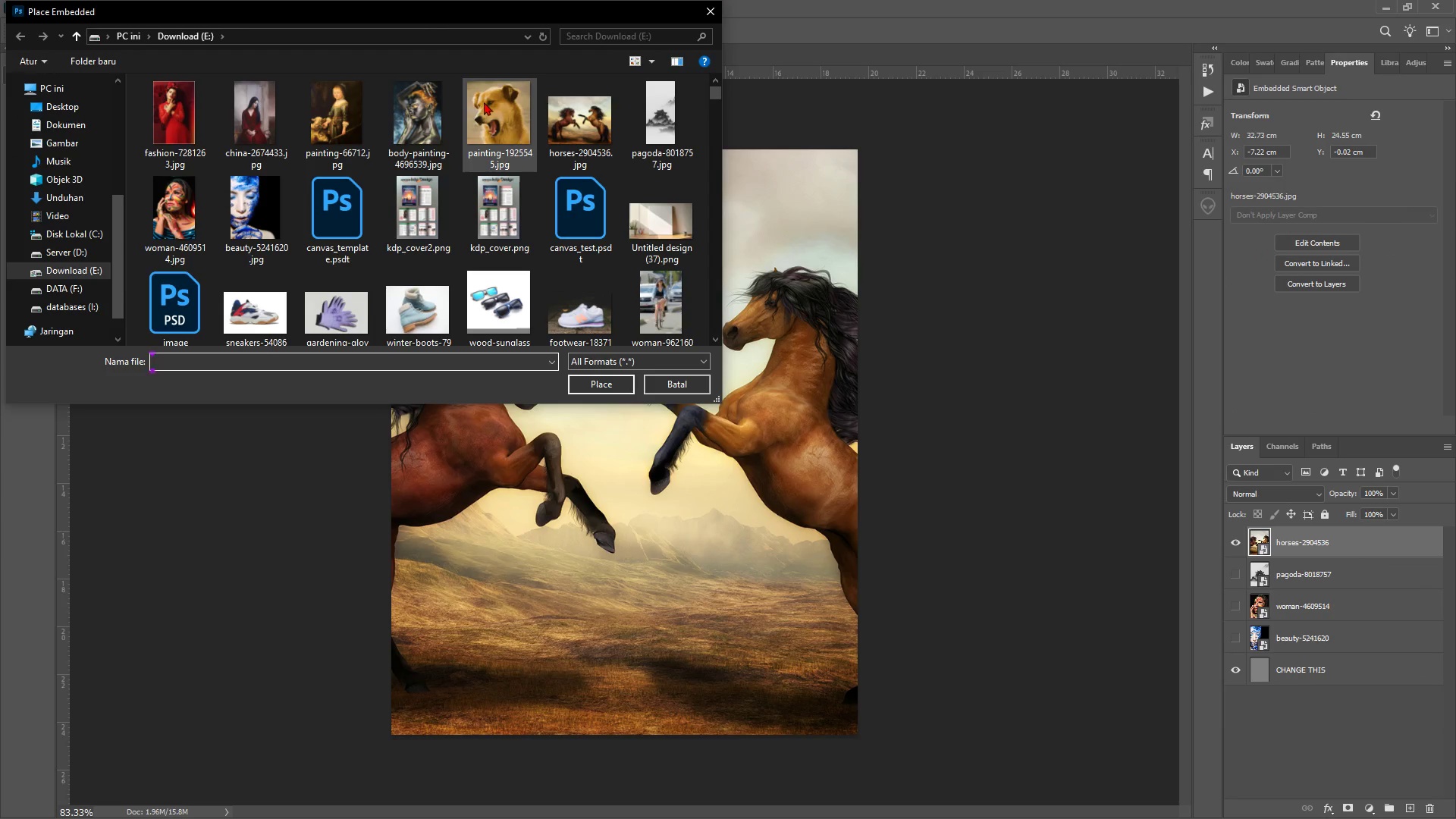 
double_click([482, 98])
 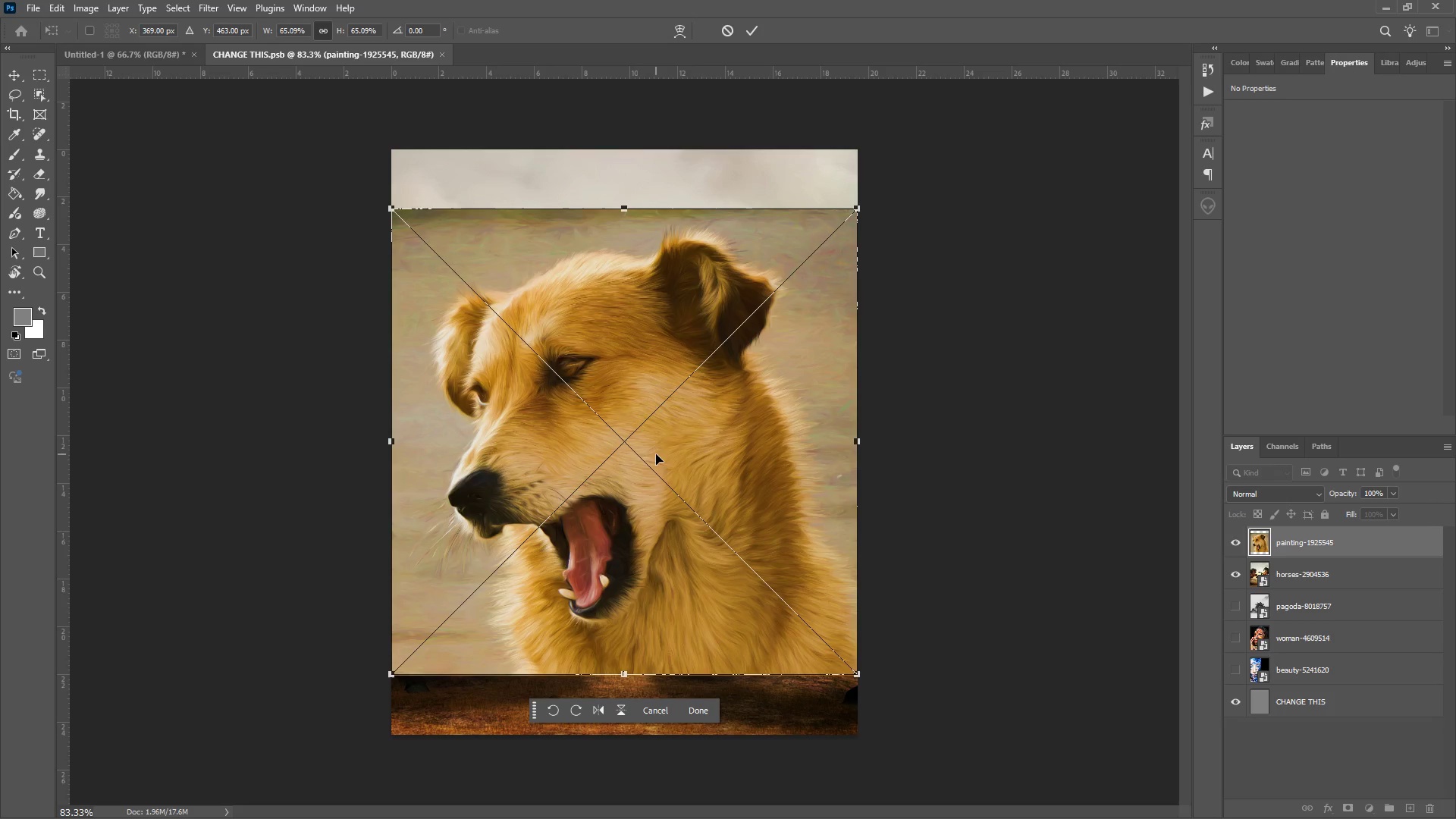 
key(Enter)
 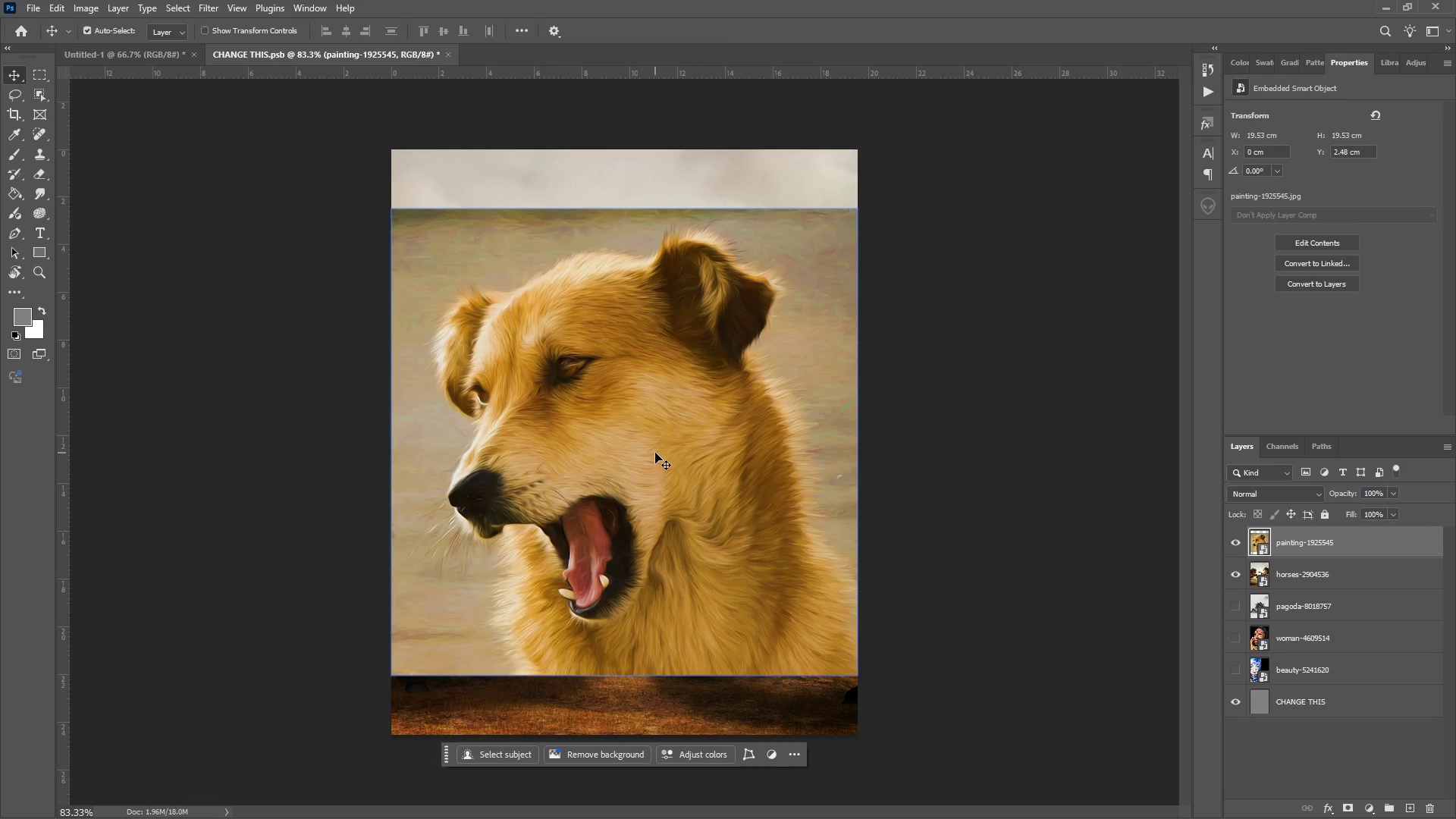 
key(Control+T)
 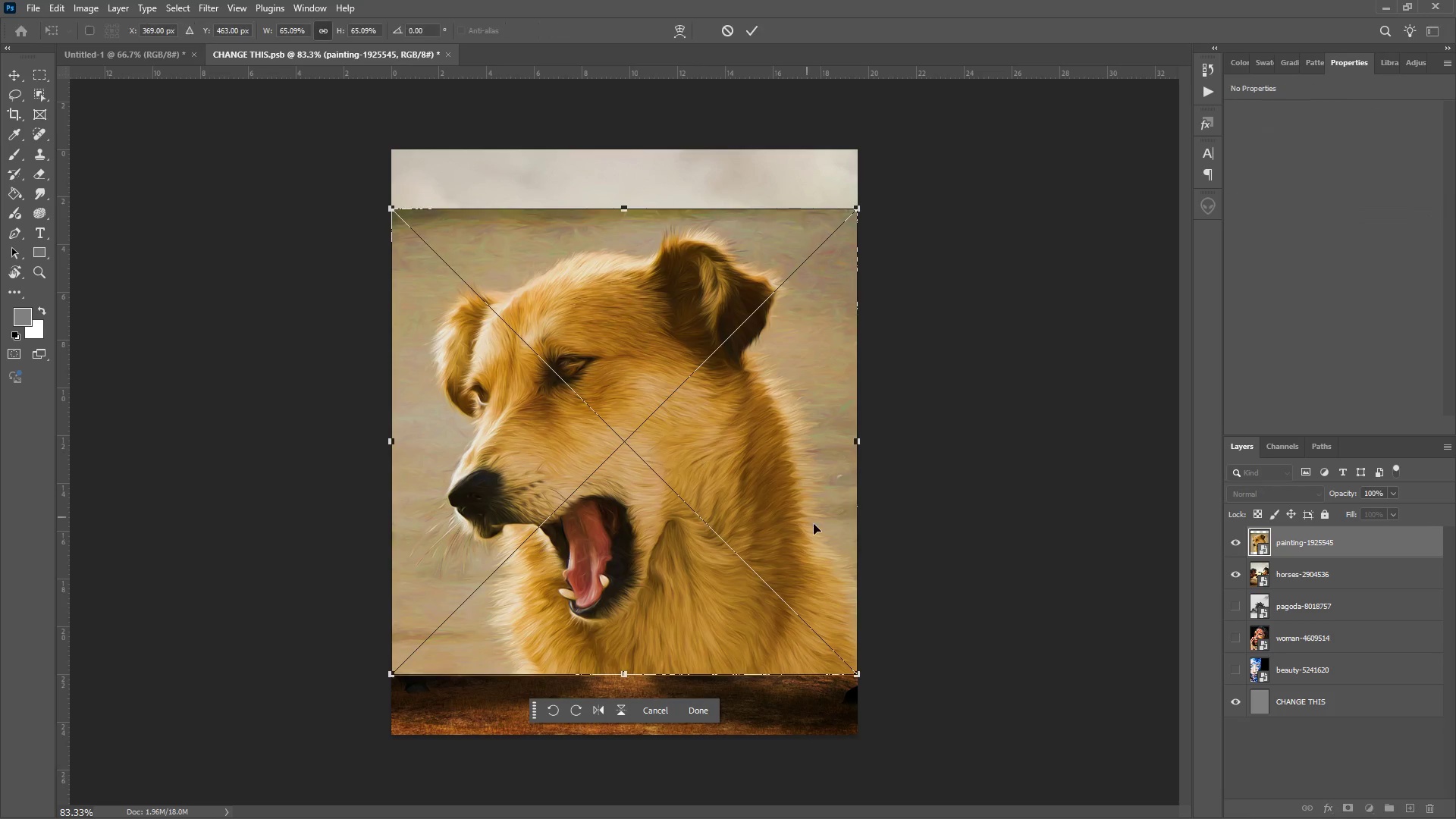 
hold_key(key=ControlLeft, duration=7.32)
left_click_drag(start_coordinate=[791, 456], to_coordinate=[737, 383])
 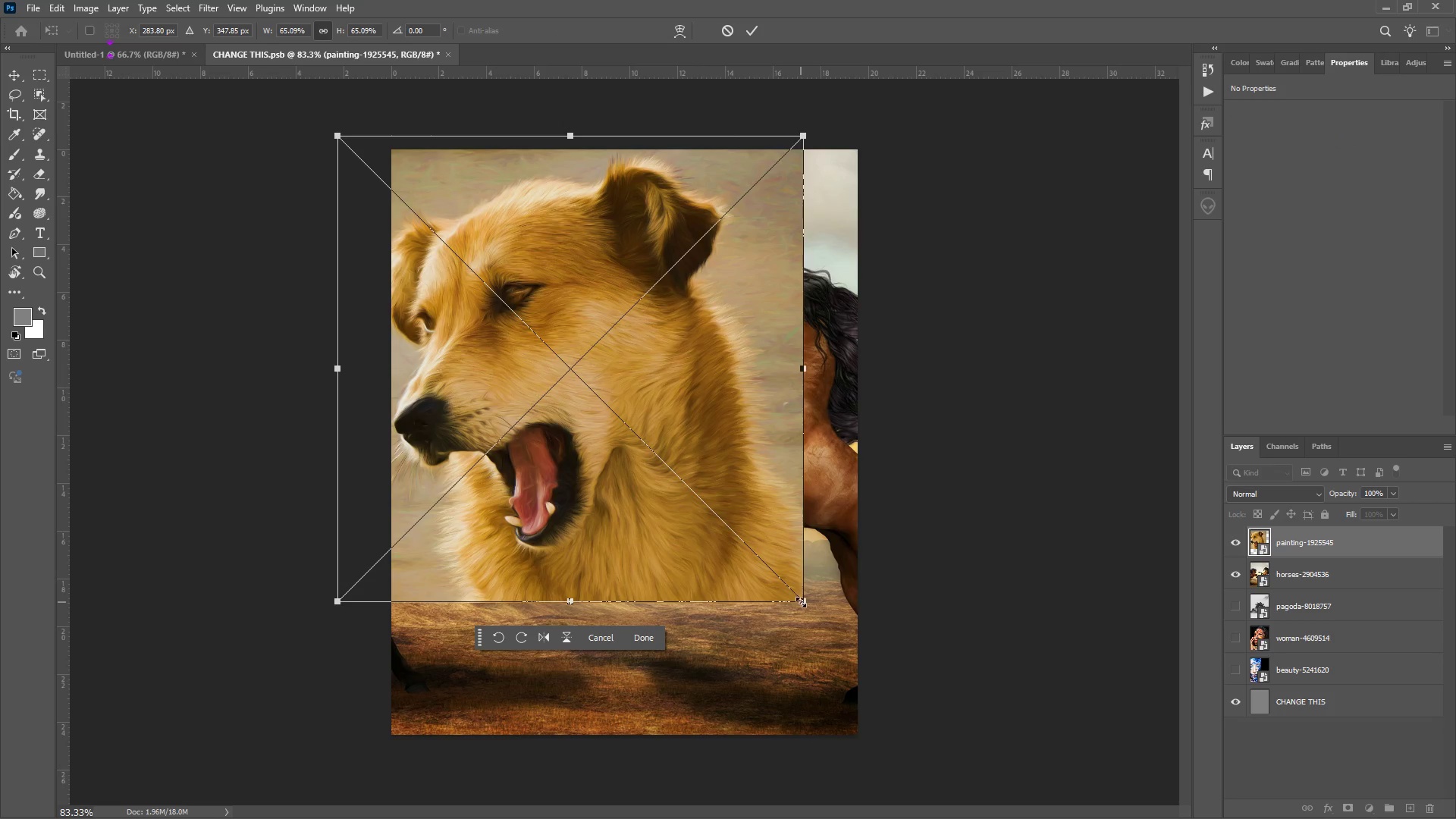 
left_click_drag(start_coordinate=[801, 602], to_coordinate=[946, 788])
 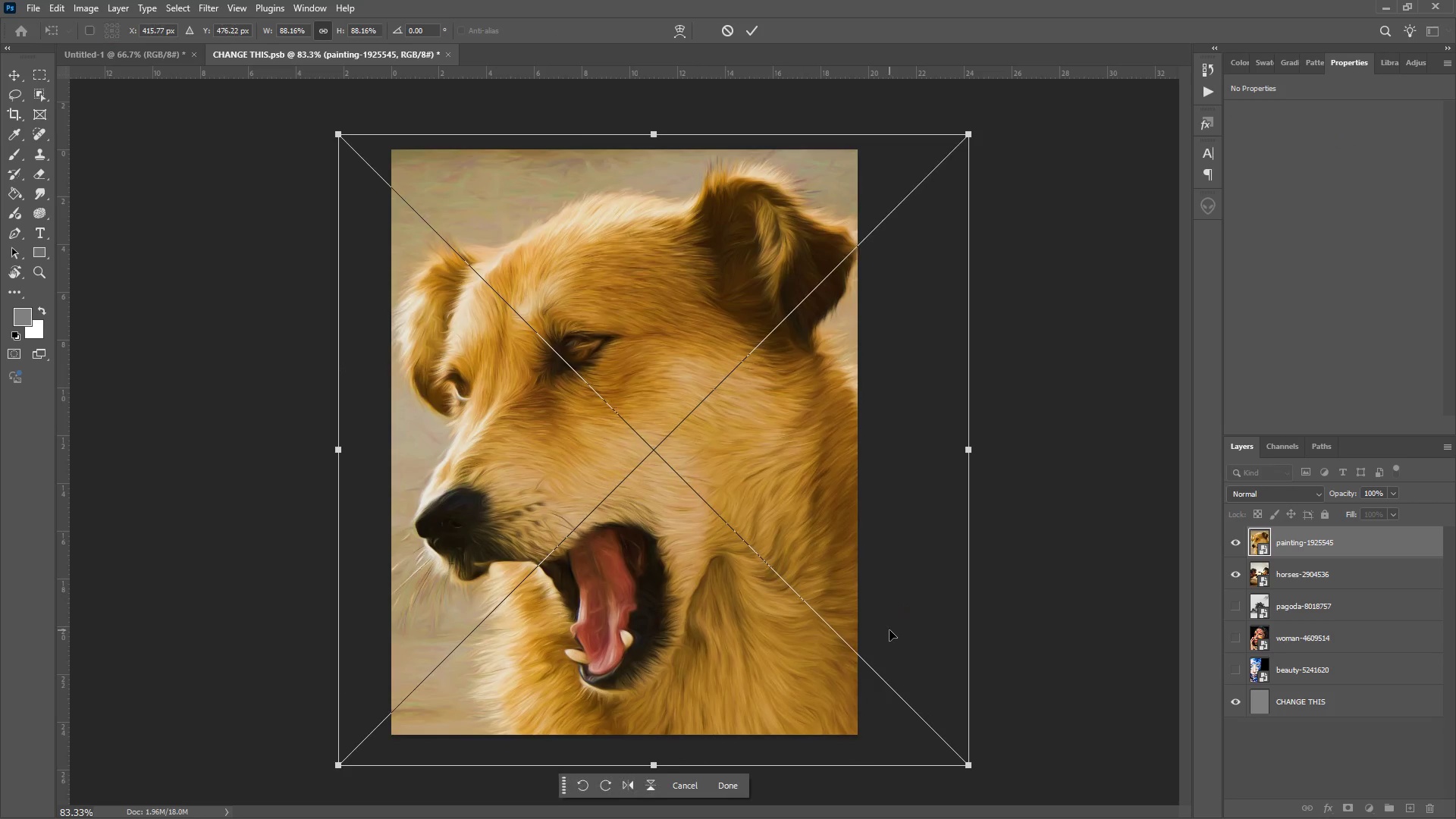 
key(Enter)
 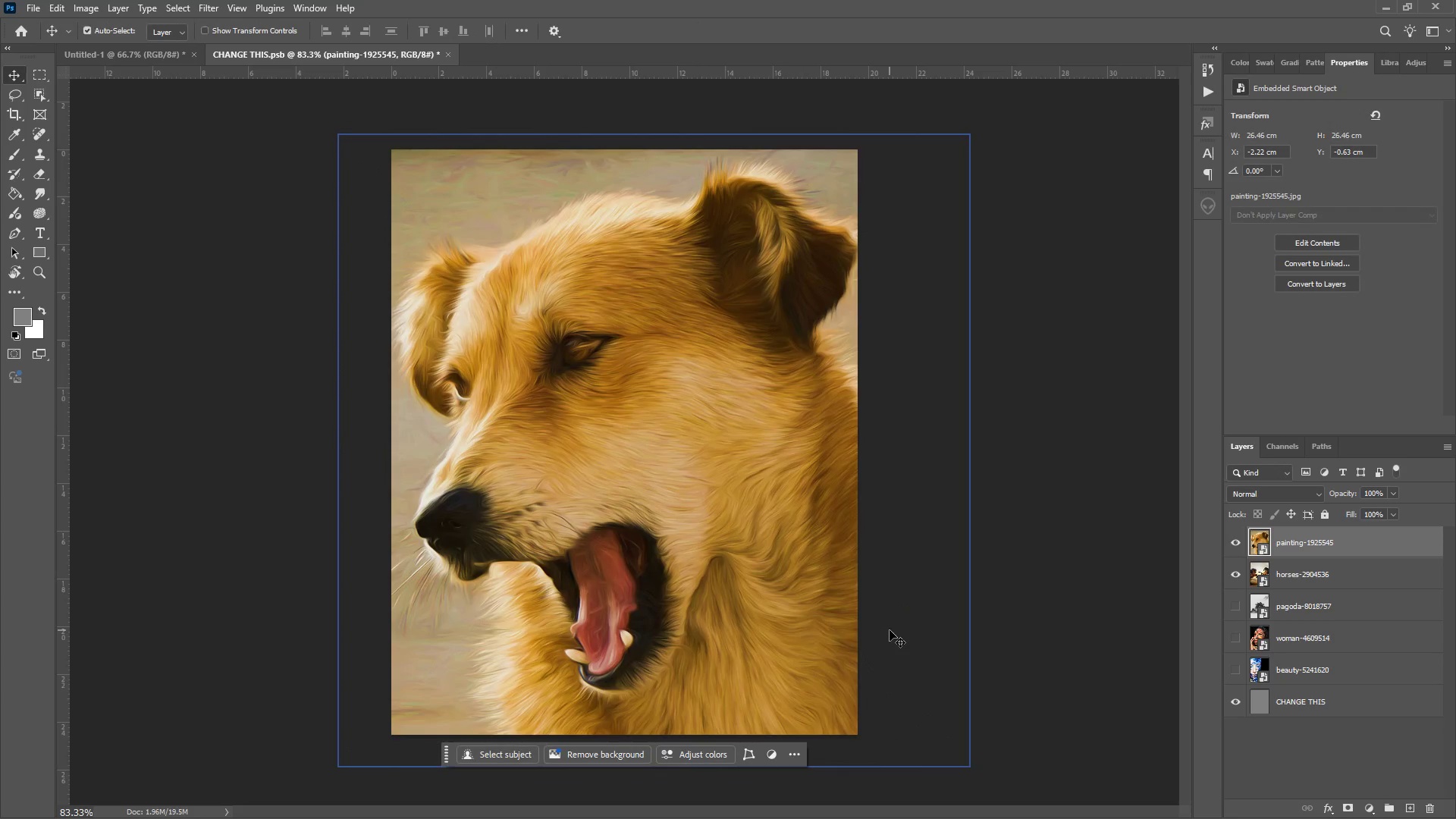 
key(Control+S)
 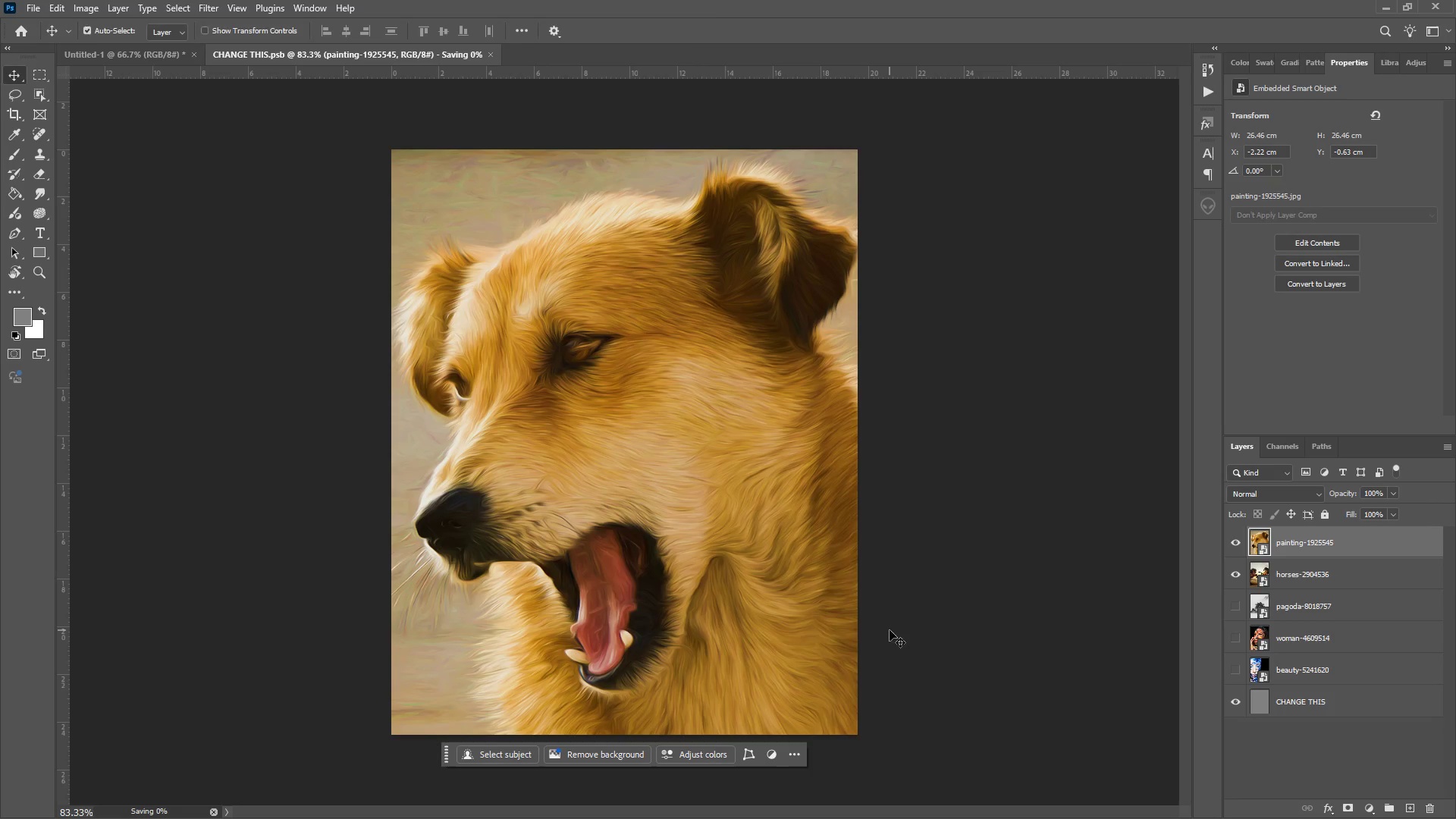 
key(S)
 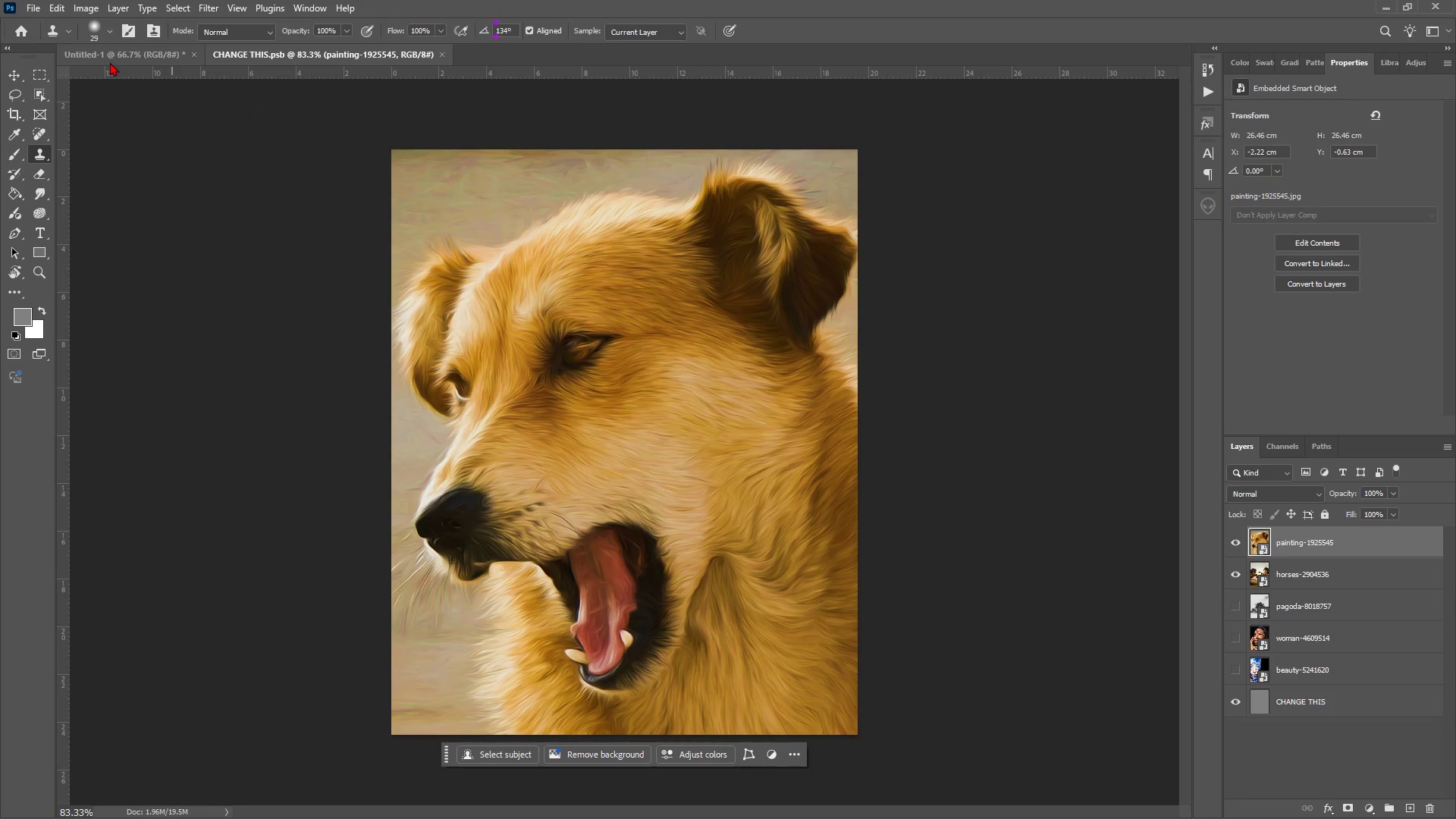 
left_click([109, 61])
 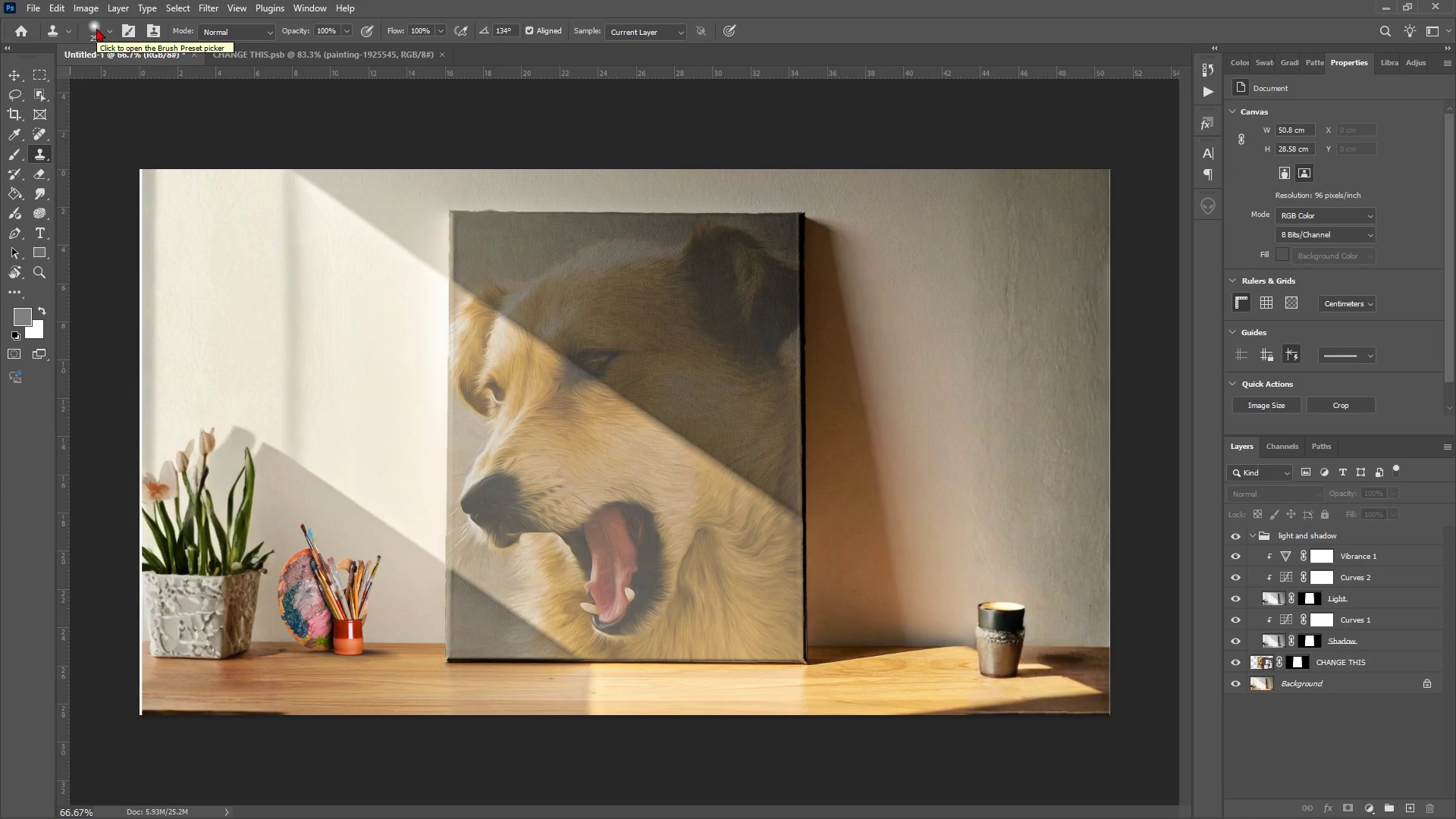 
wait(11.39)
 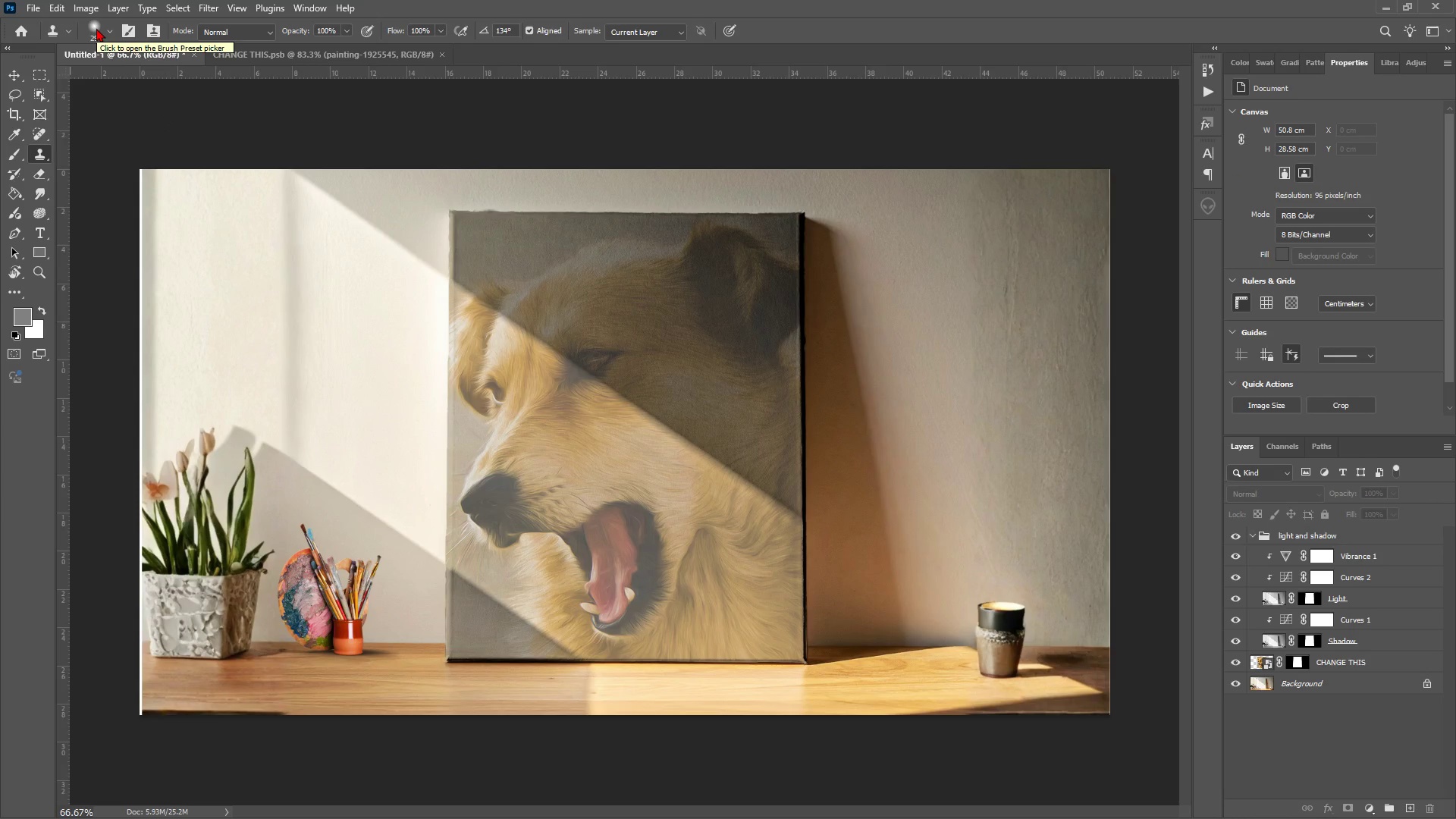 
left_click([33, 4])
 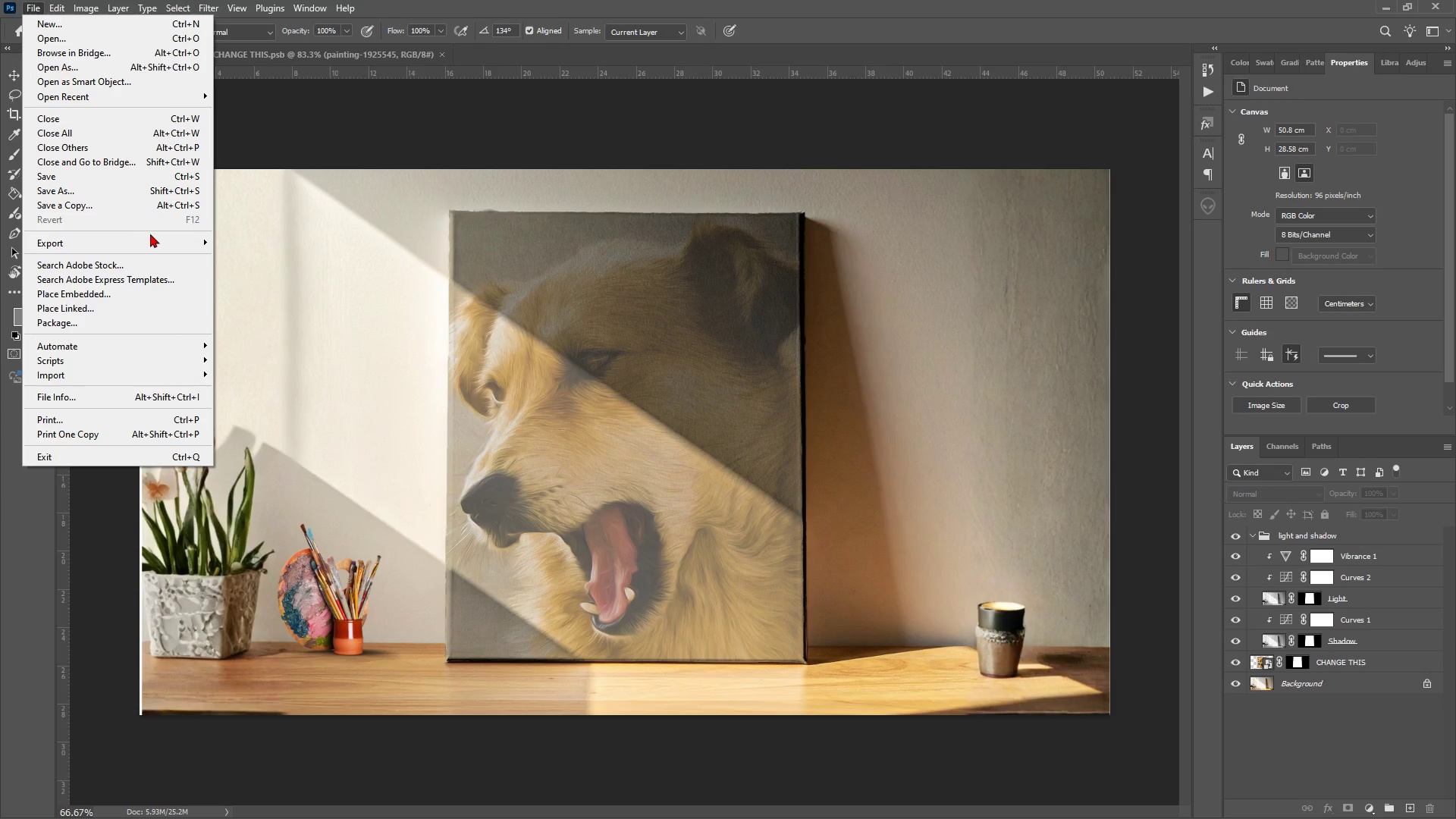 
double_click([137, 248])
 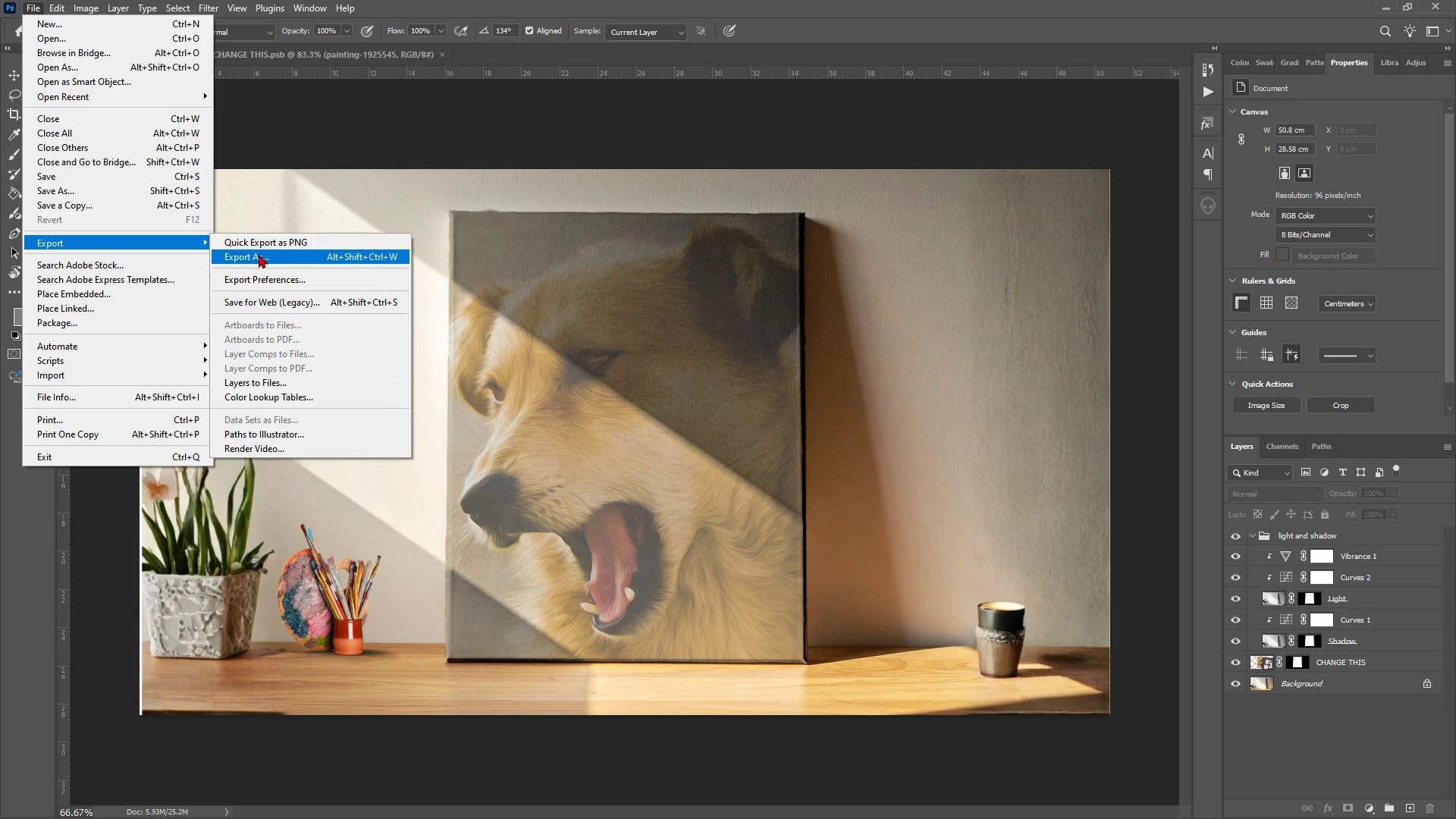 
left_click([259, 257])
 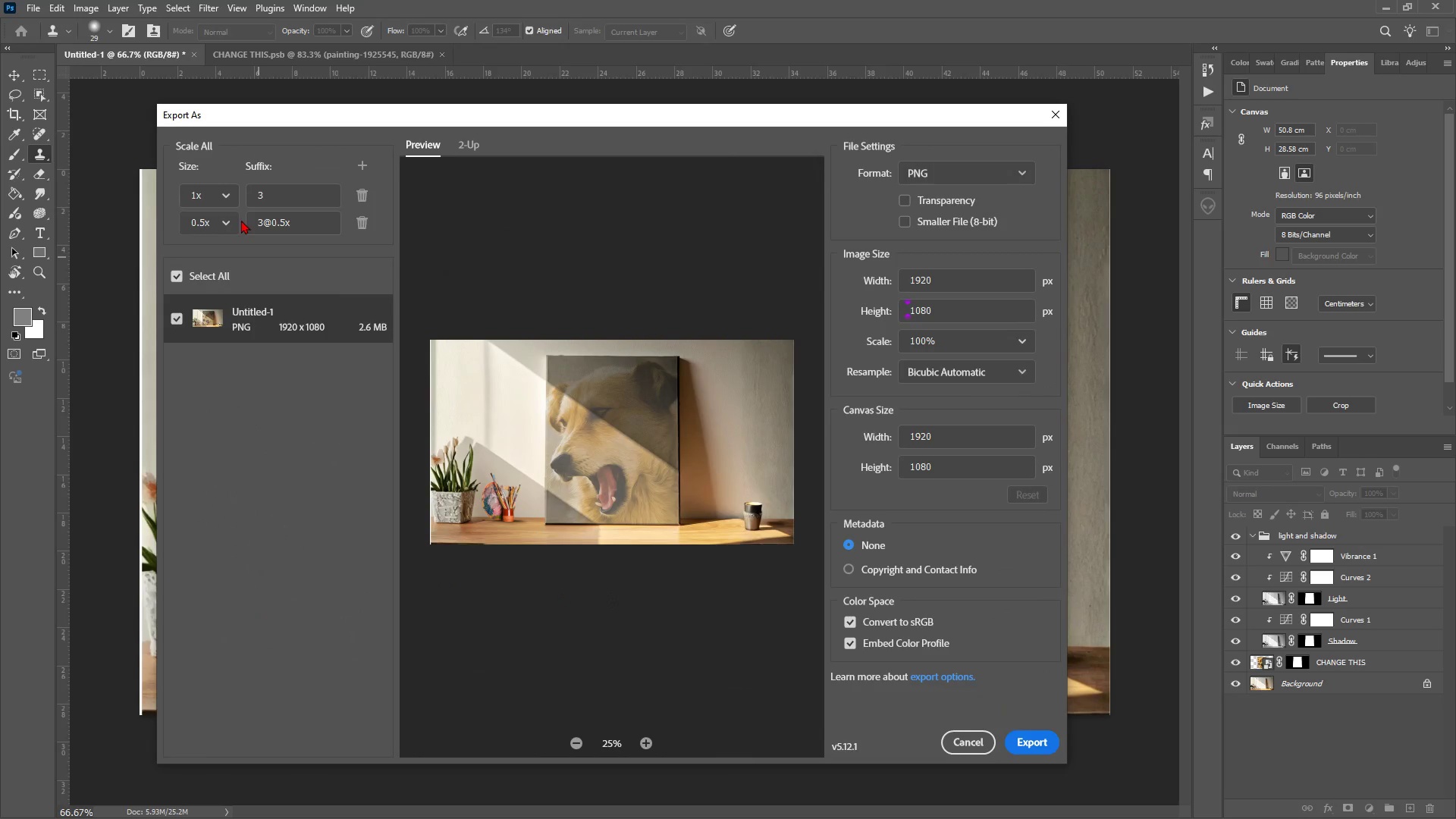 
double_click([271, 198])
 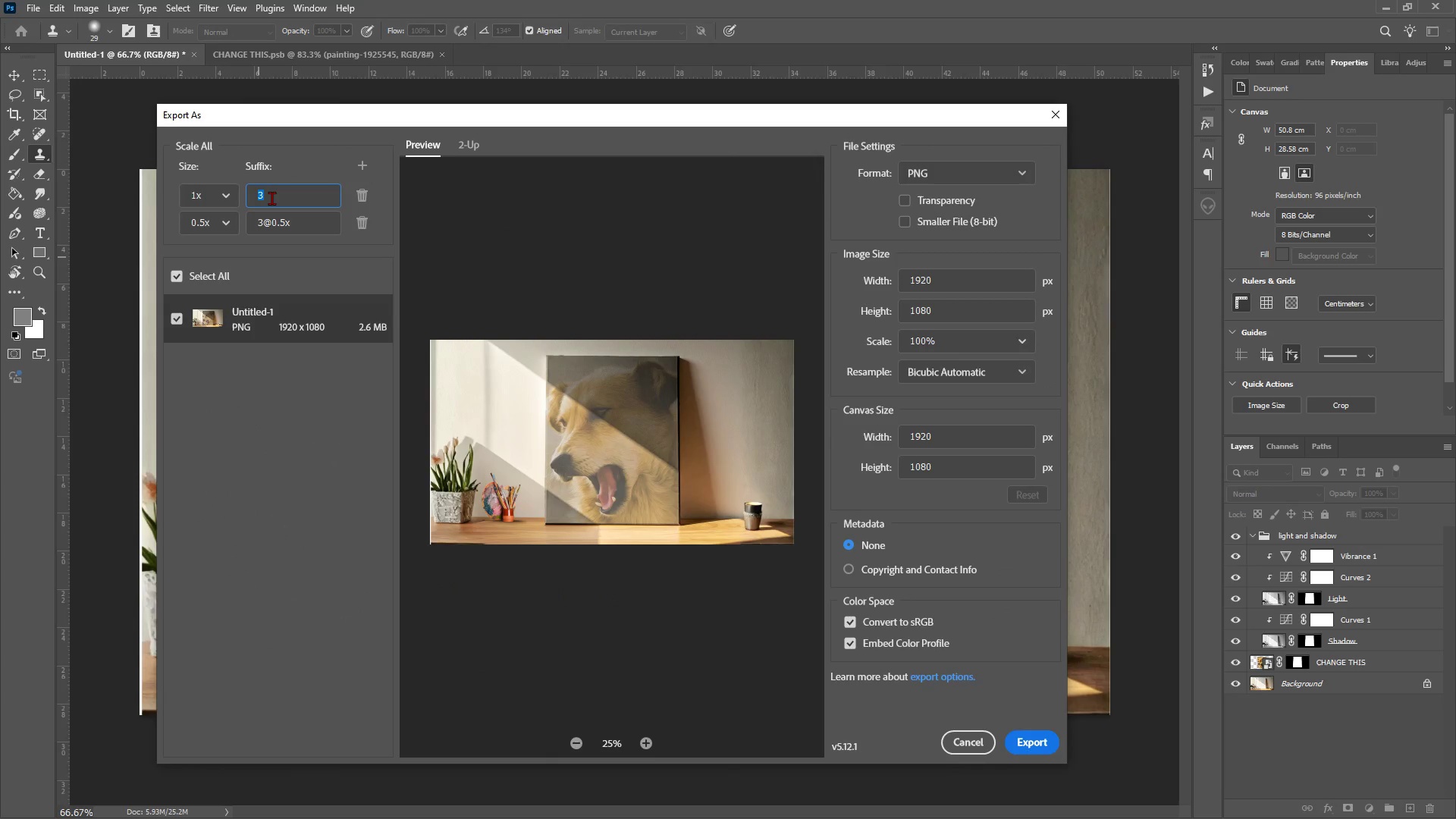 
key(Backspace)
 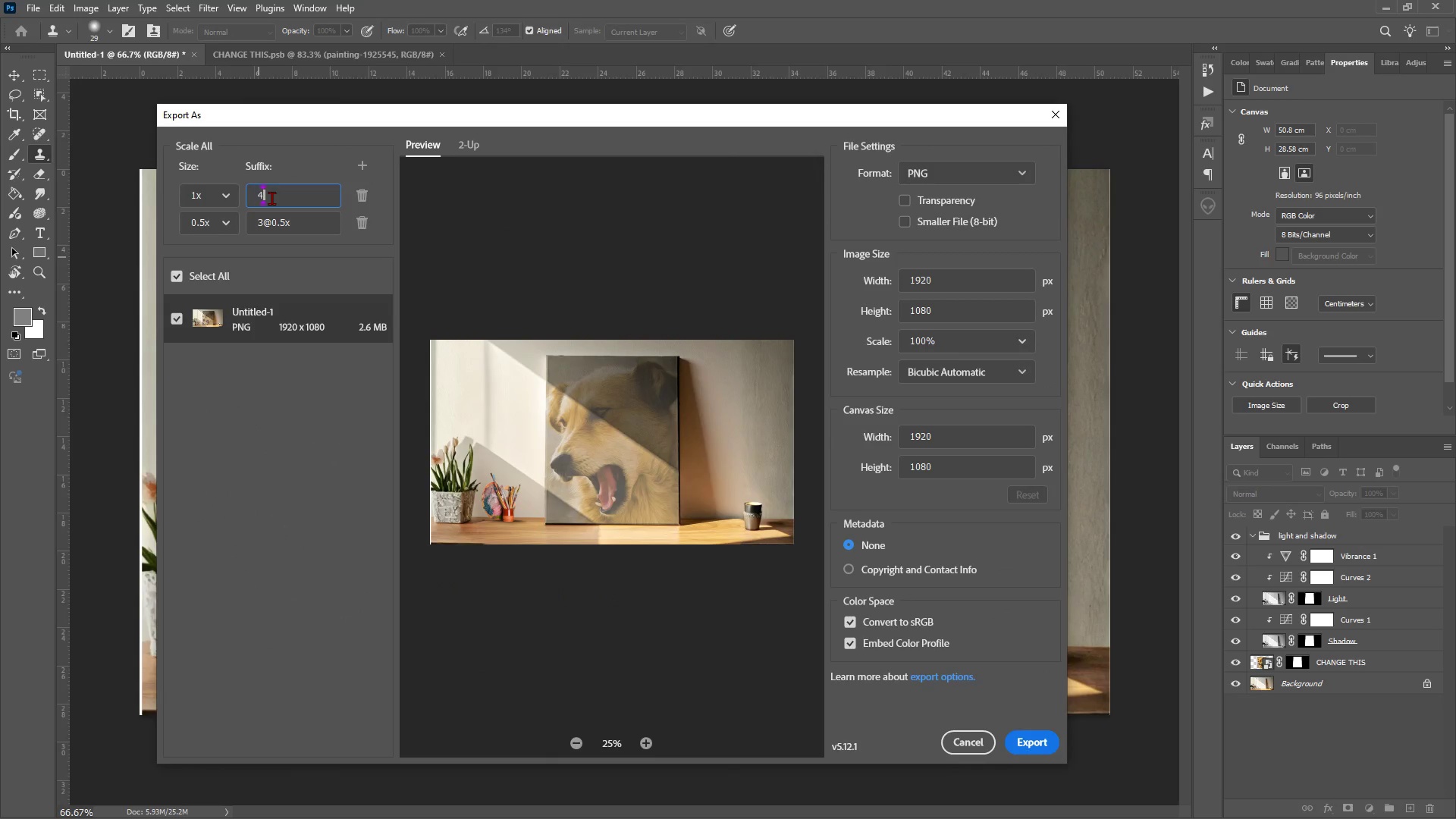 
key(4)
 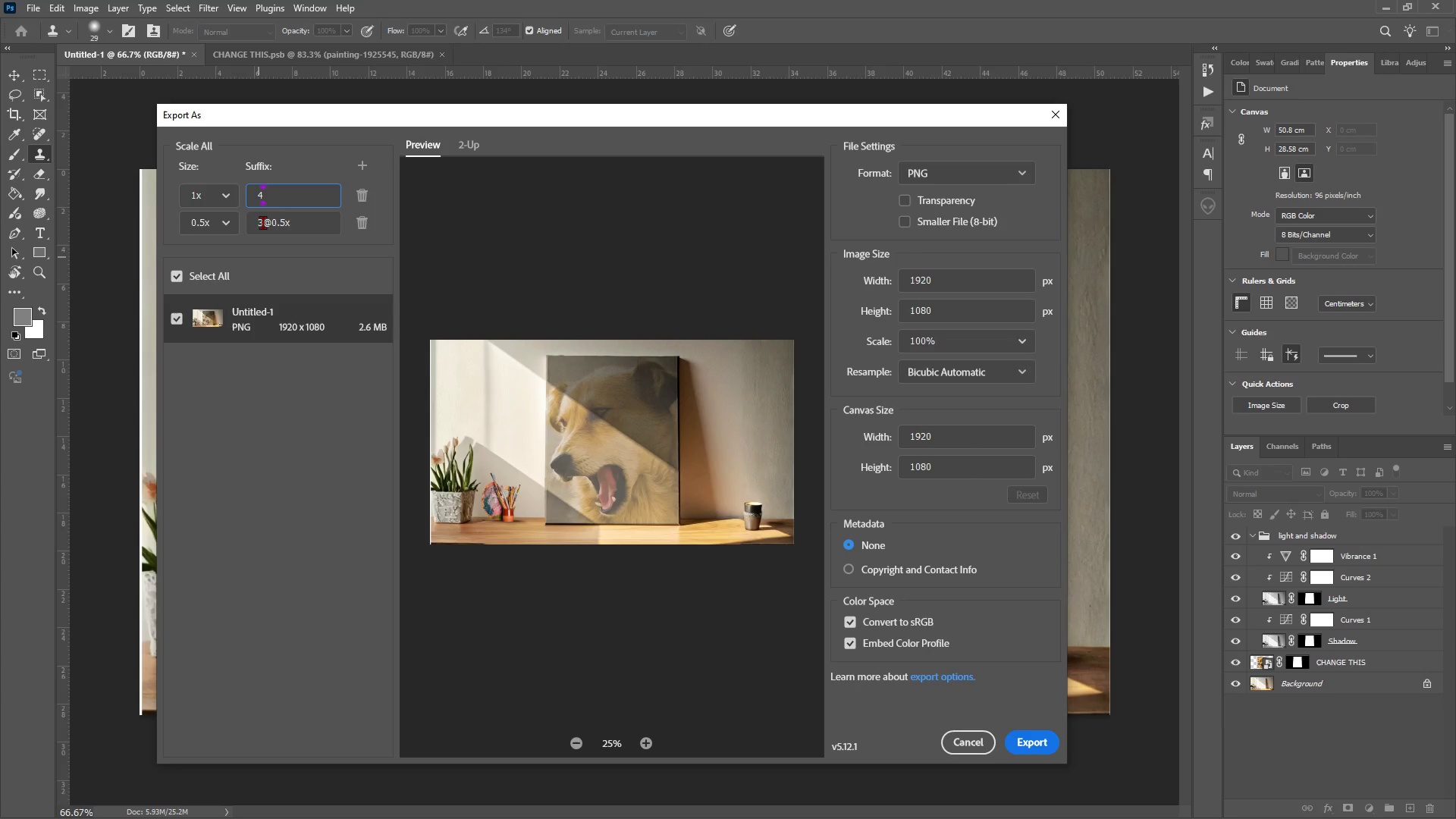 
left_click([275, 222])
 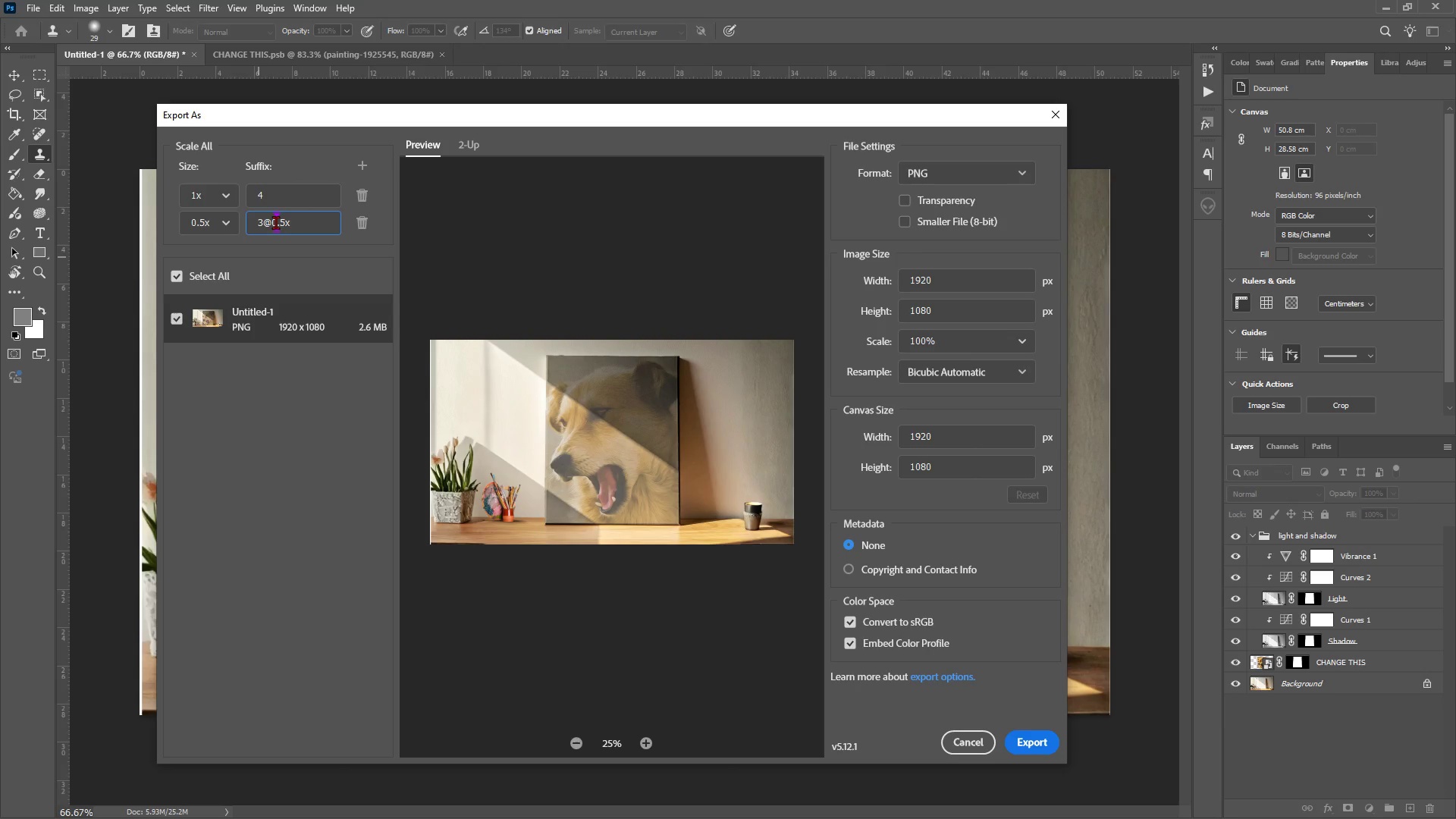 
key(ArrowLeft)
 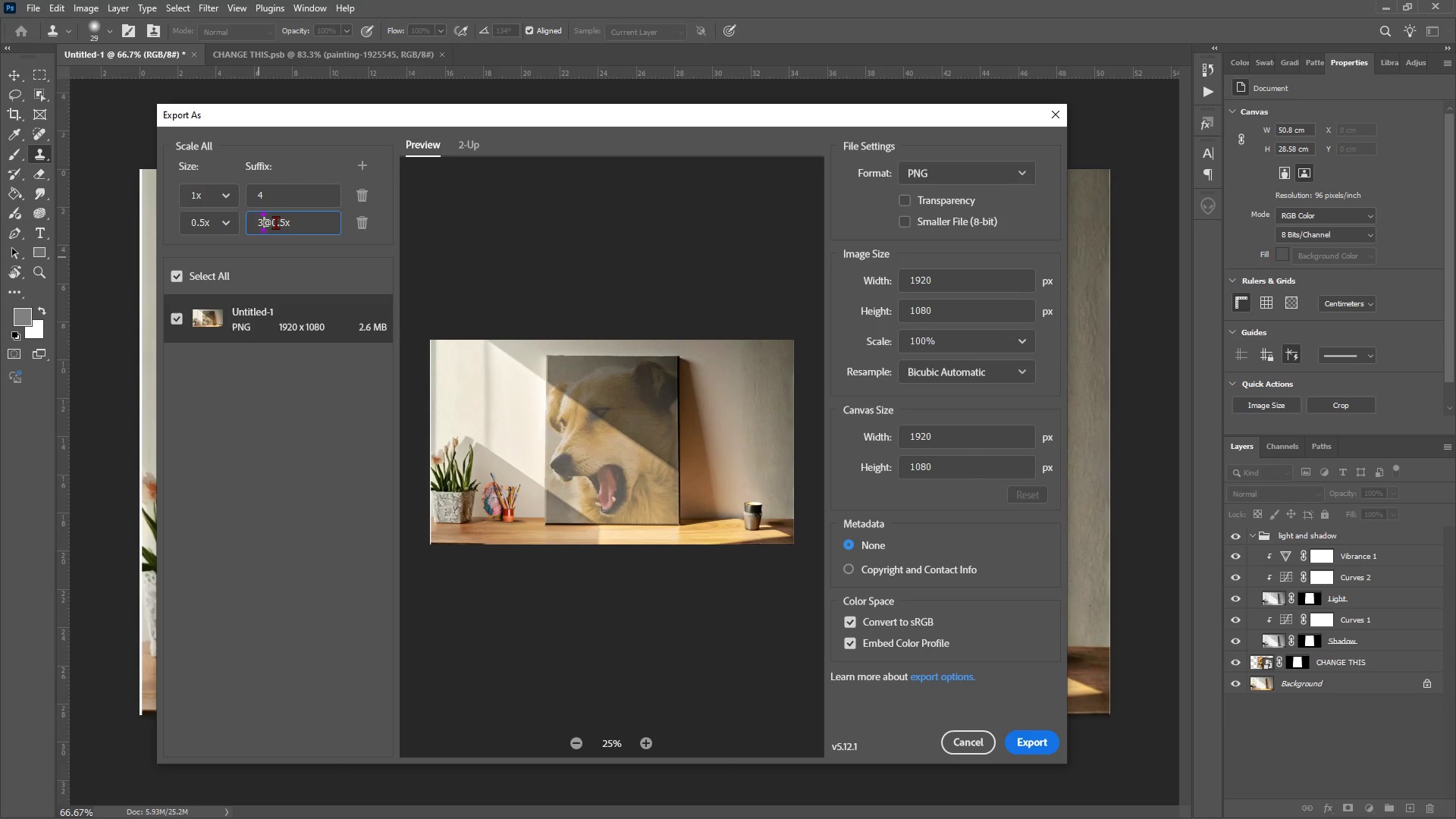 
key(ArrowLeft)
 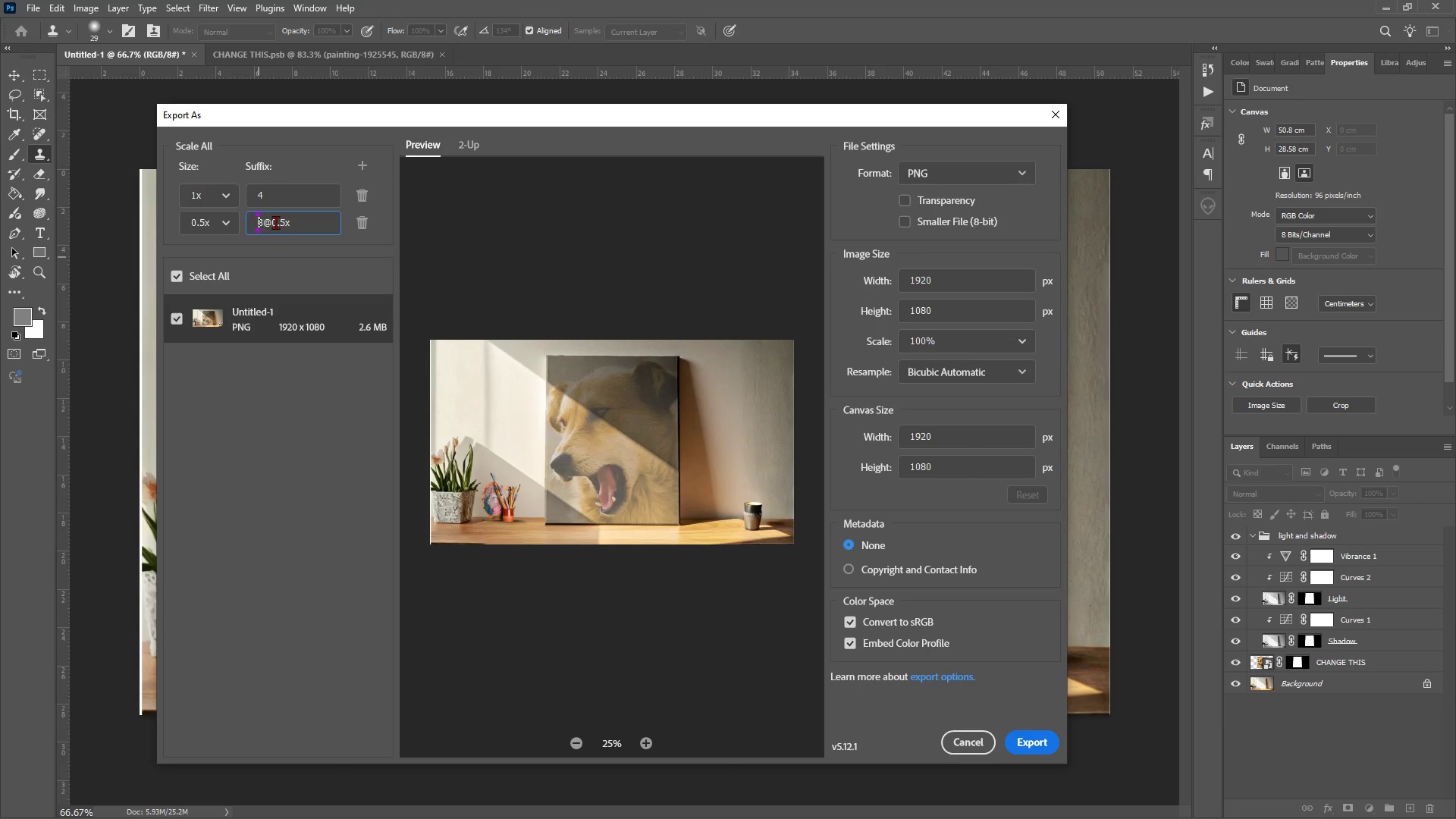 
key(ArrowLeft)
 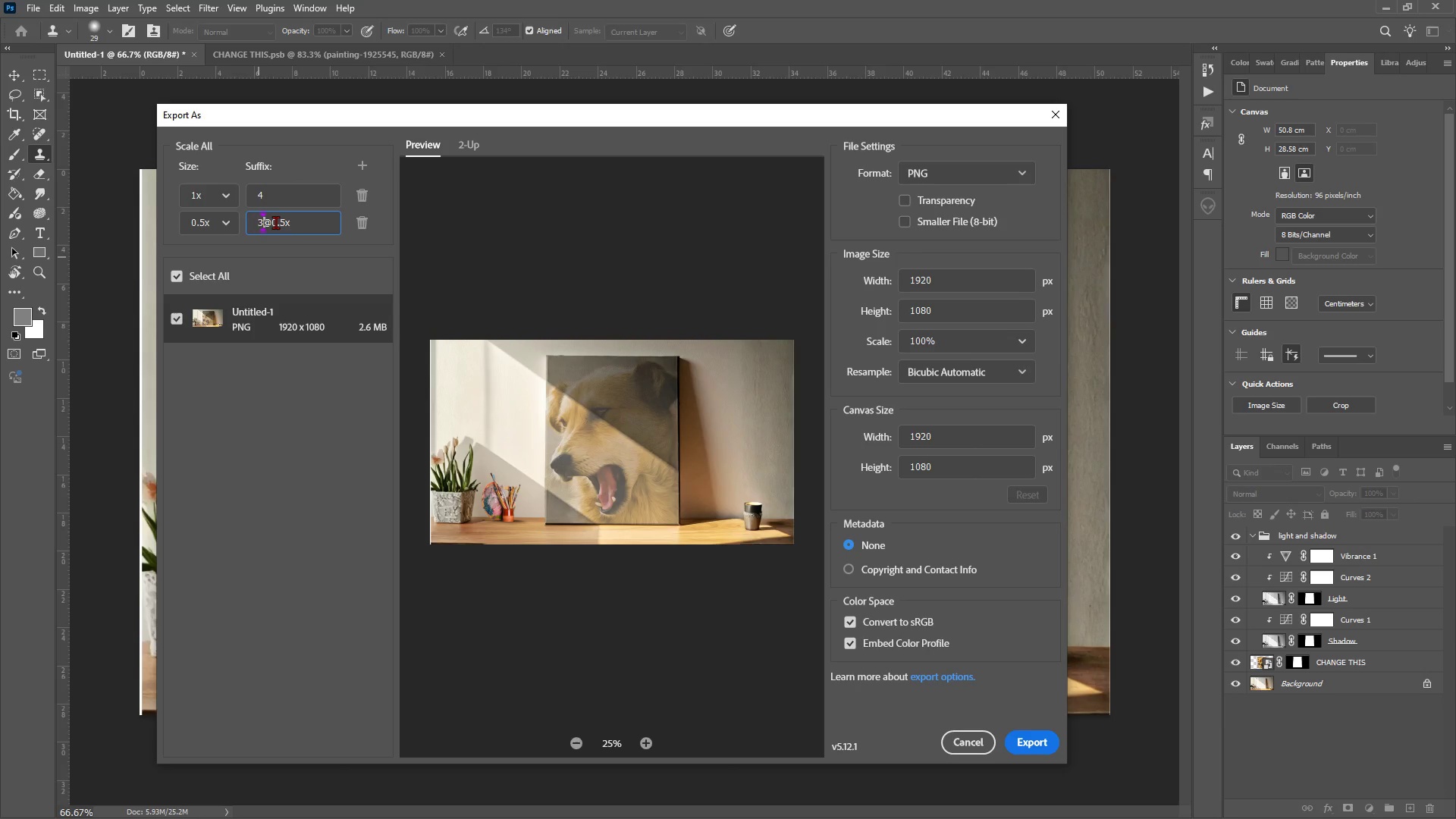 
key(ArrowRight)
 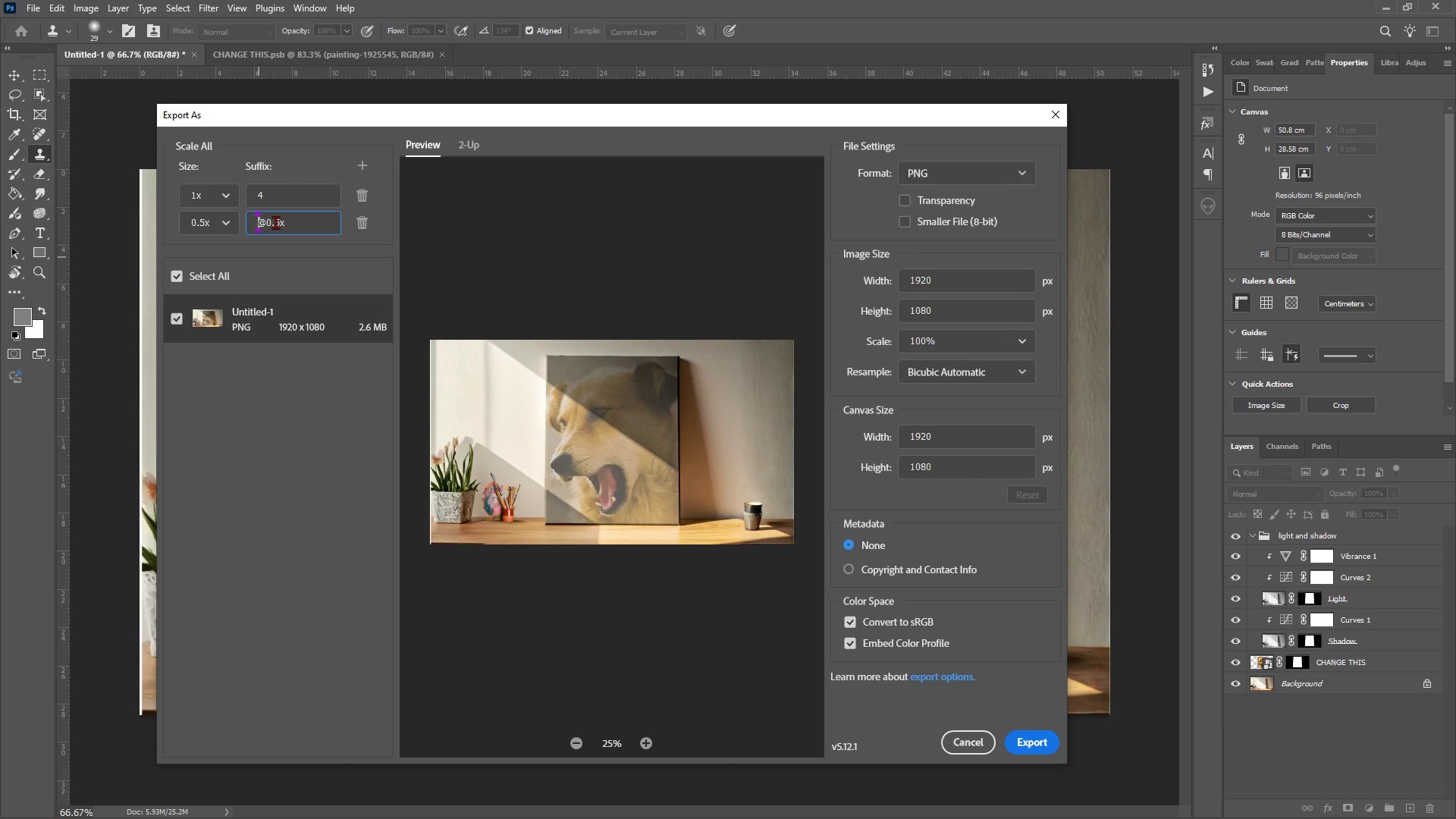 
key(Backspace)
 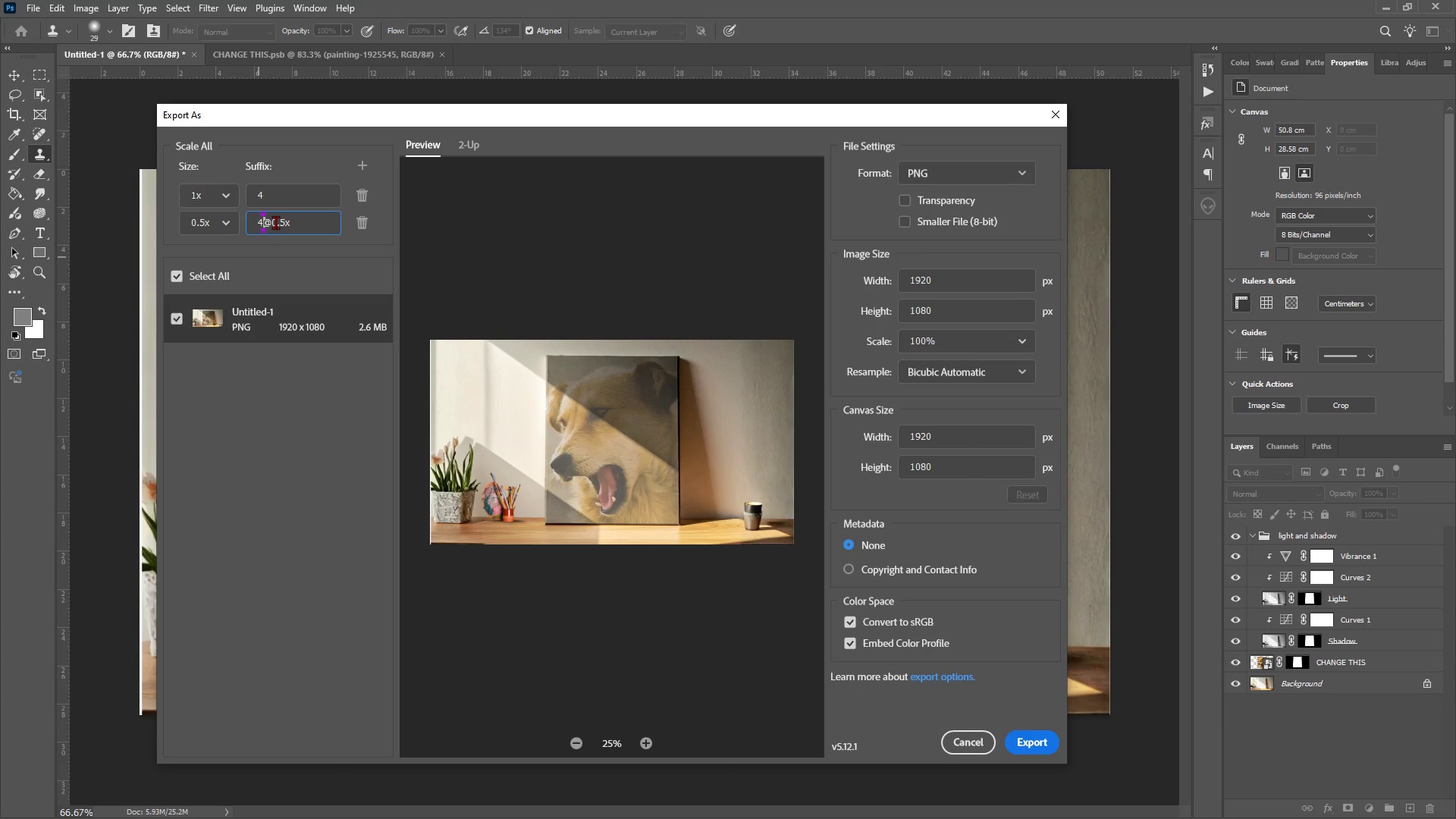 
key(4)
 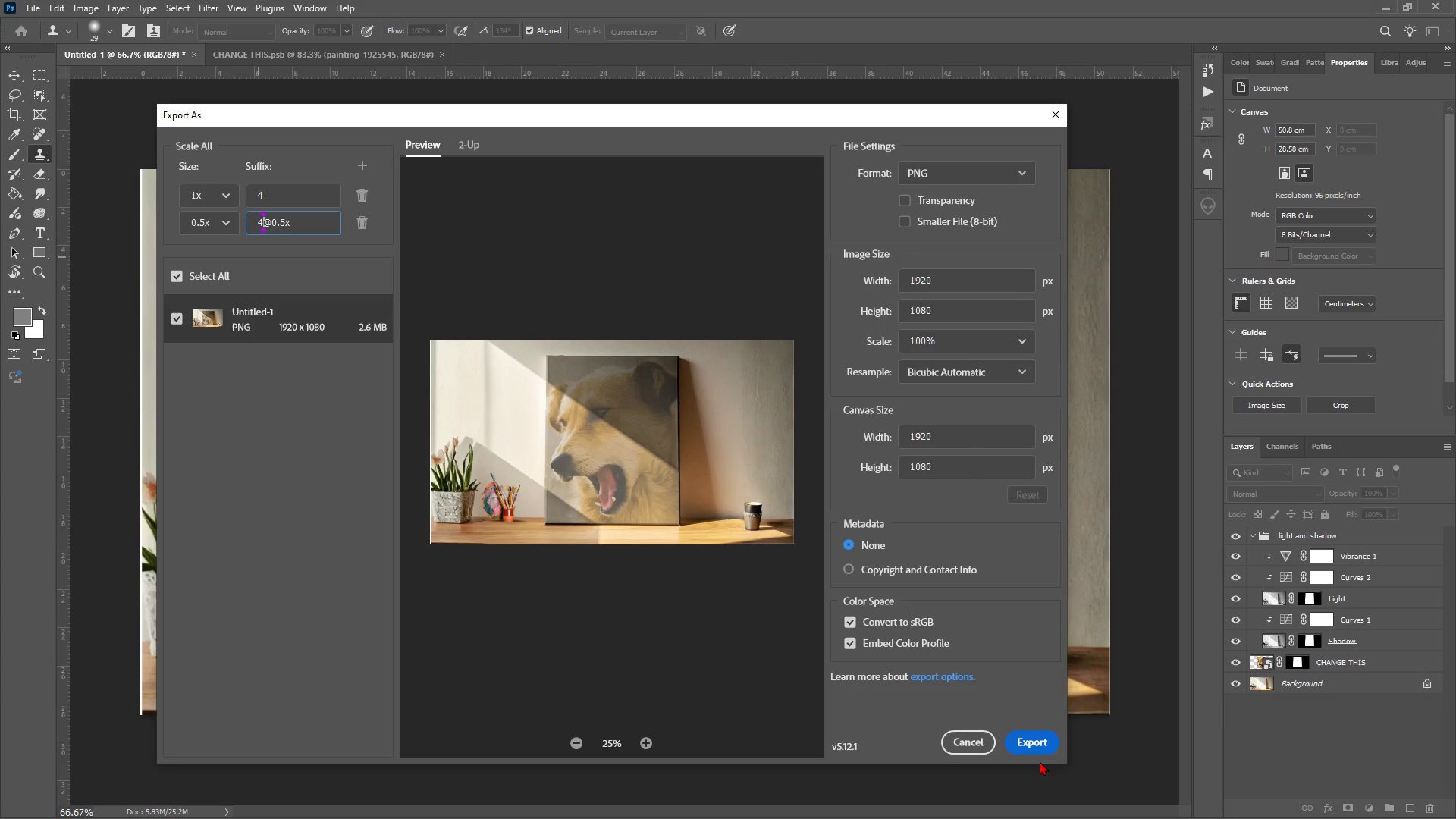 
left_click([1041, 736])
 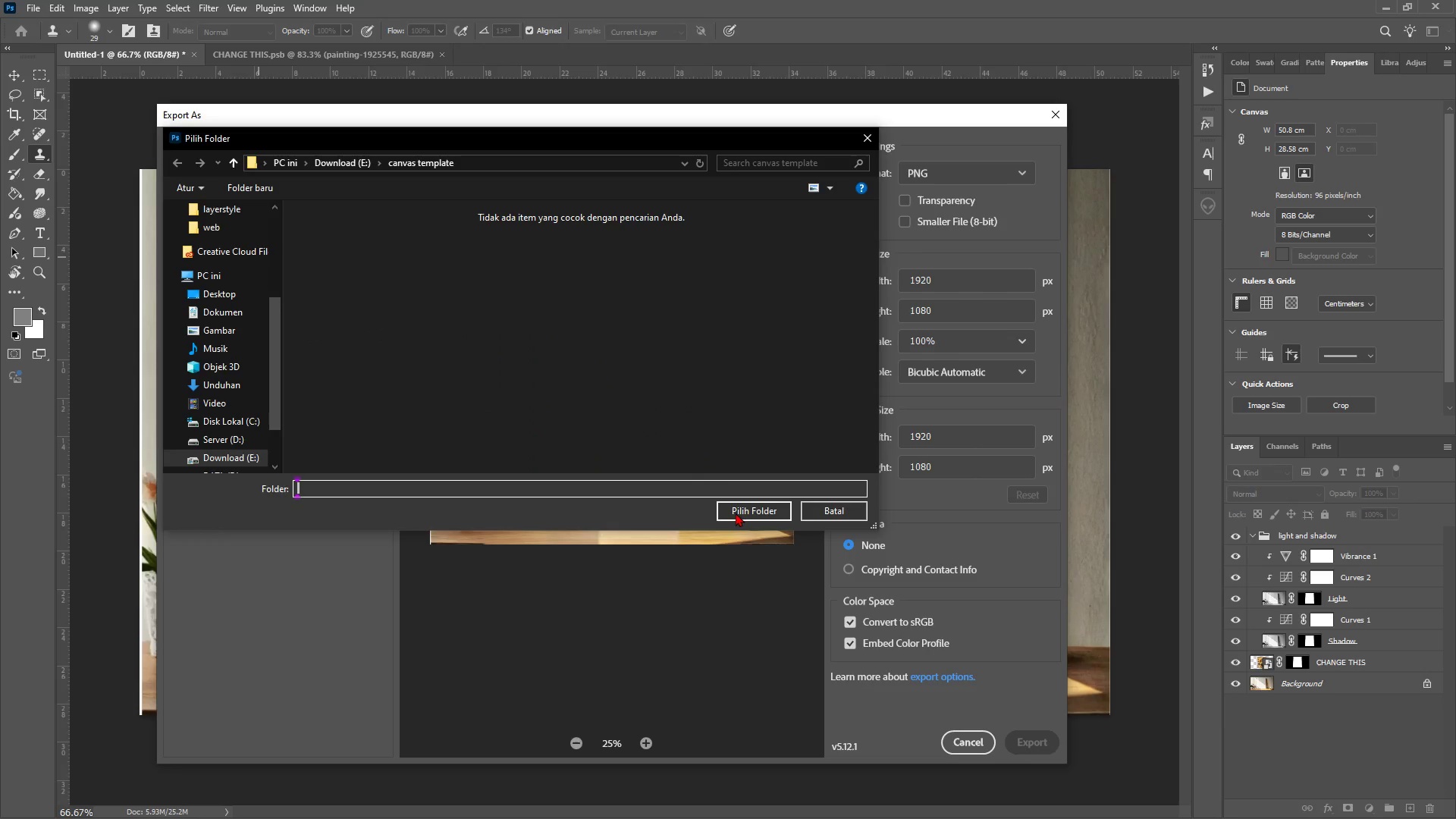 
left_click([746, 508])
 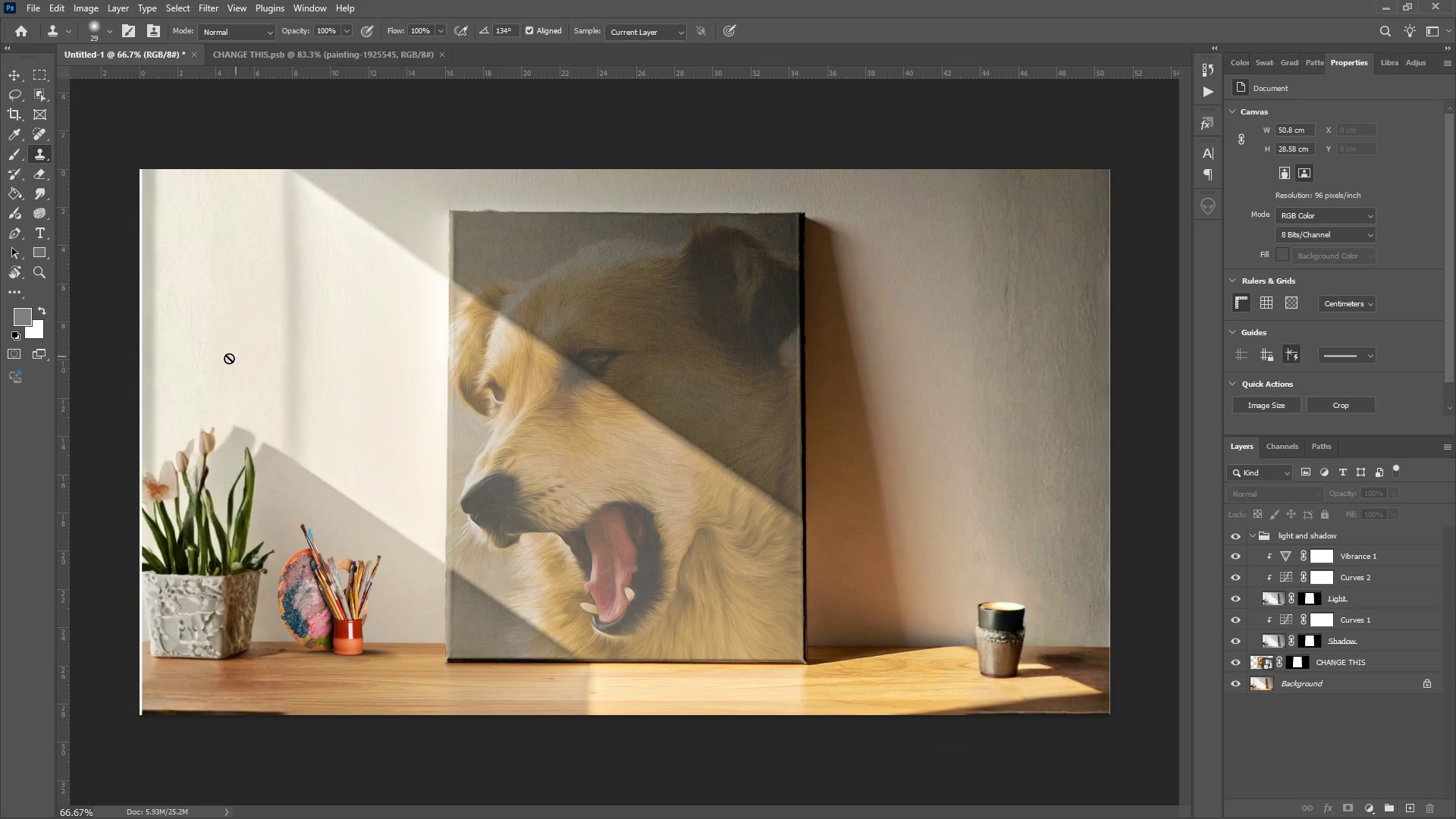 
left_click([255, 50])
 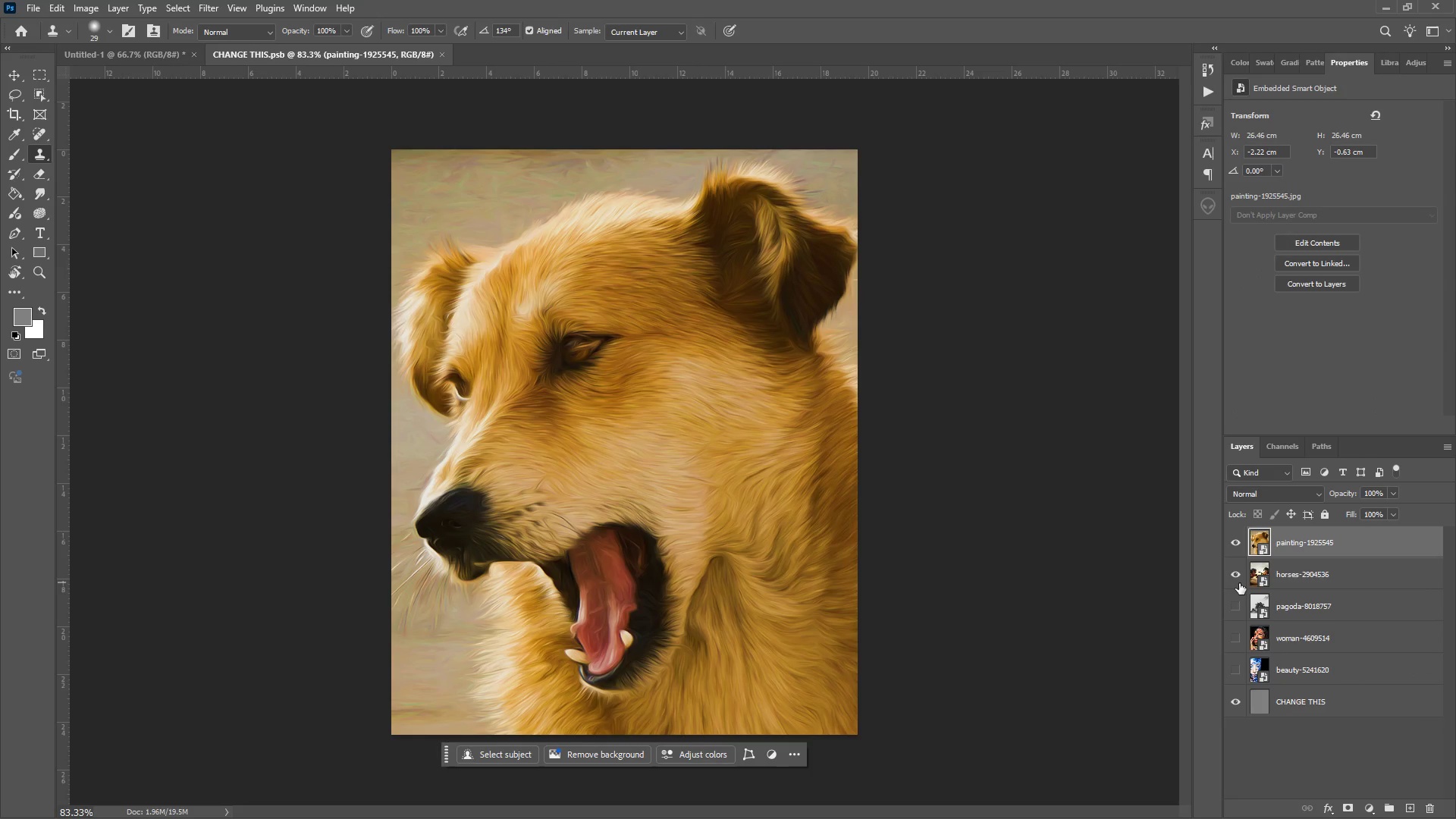 
left_click_drag(start_coordinate=[1229, 569], to_coordinate=[1237, 570])
 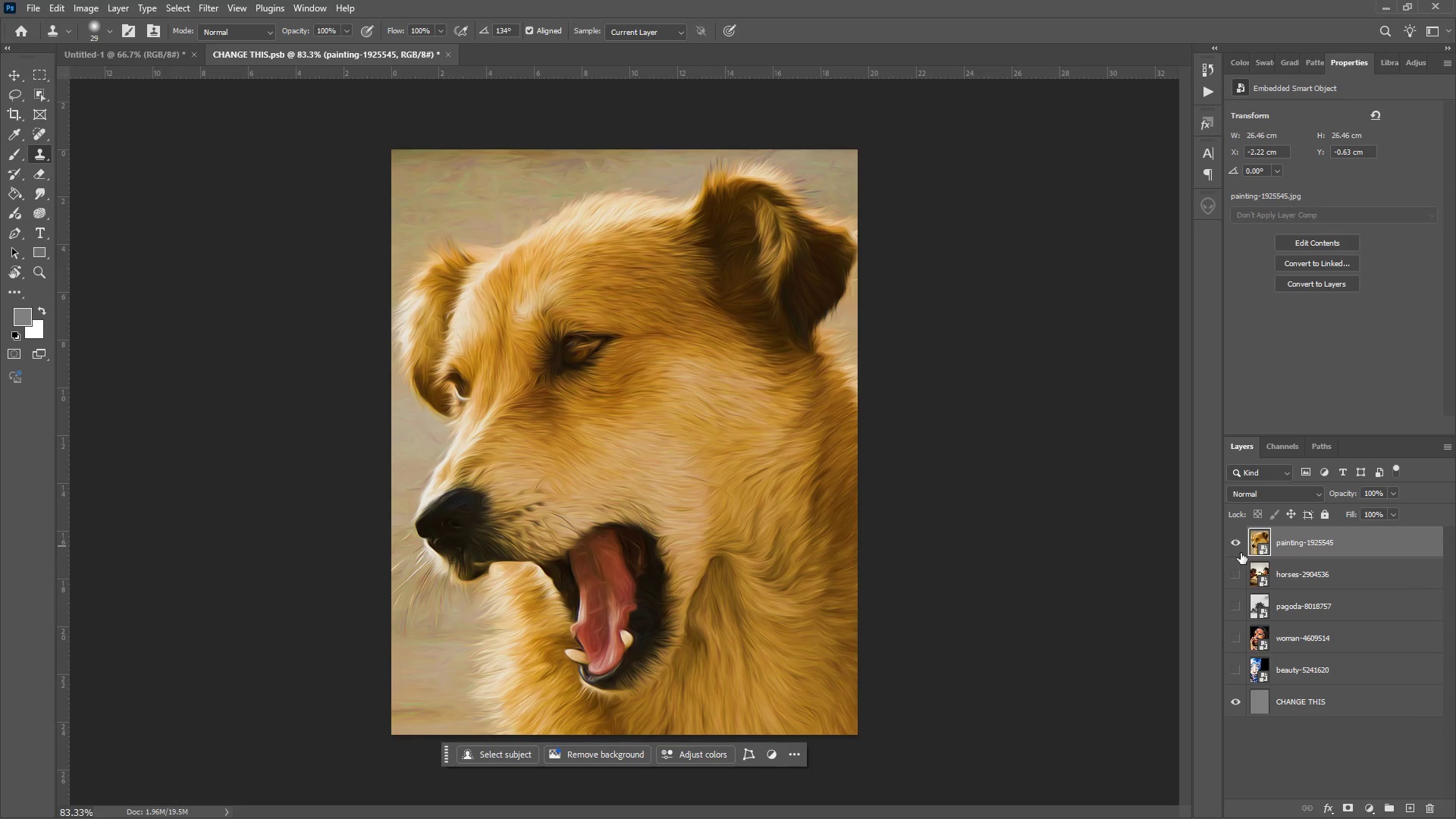 
left_click([1233, 550])
 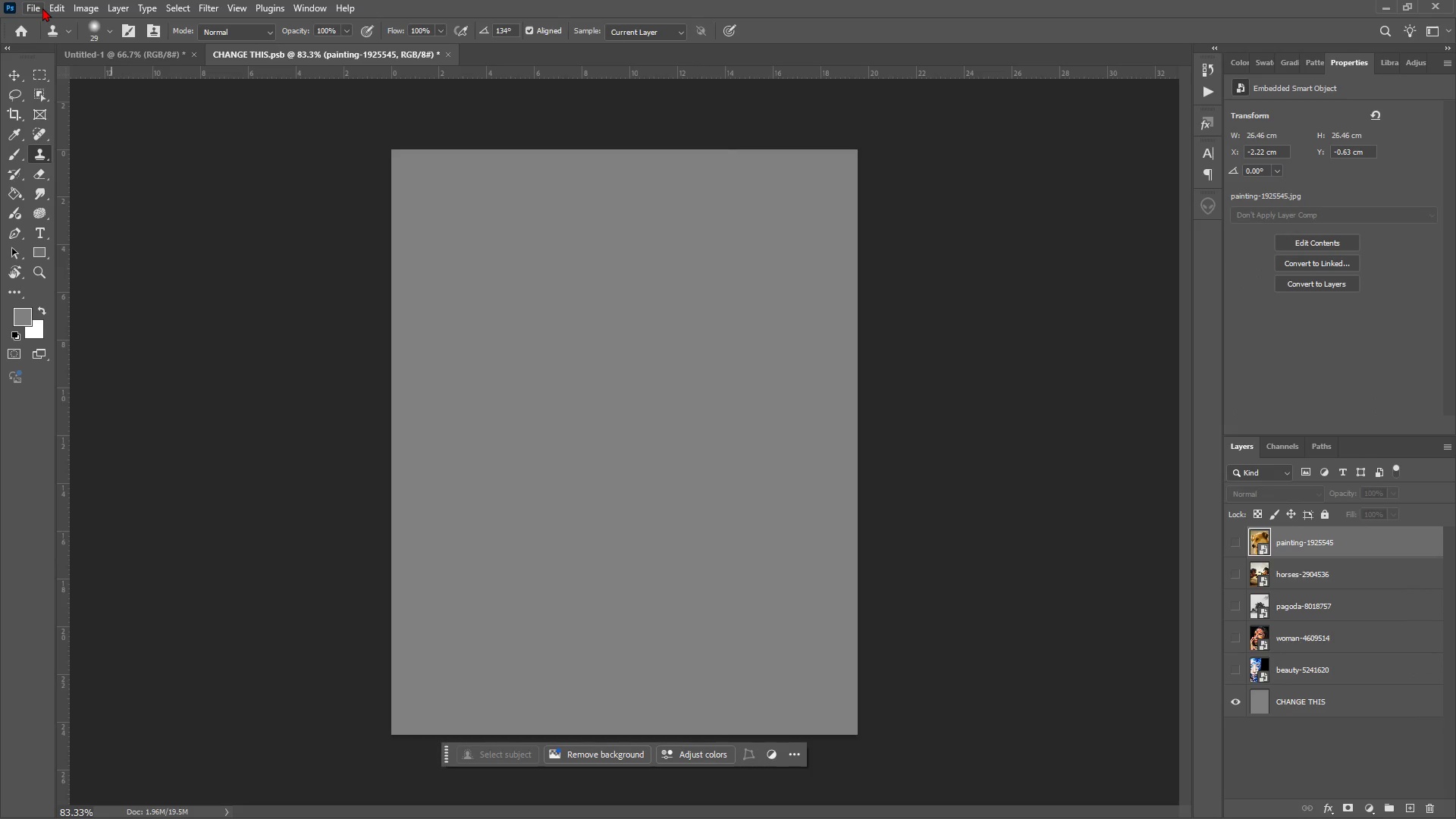 
left_click([41, 4])
 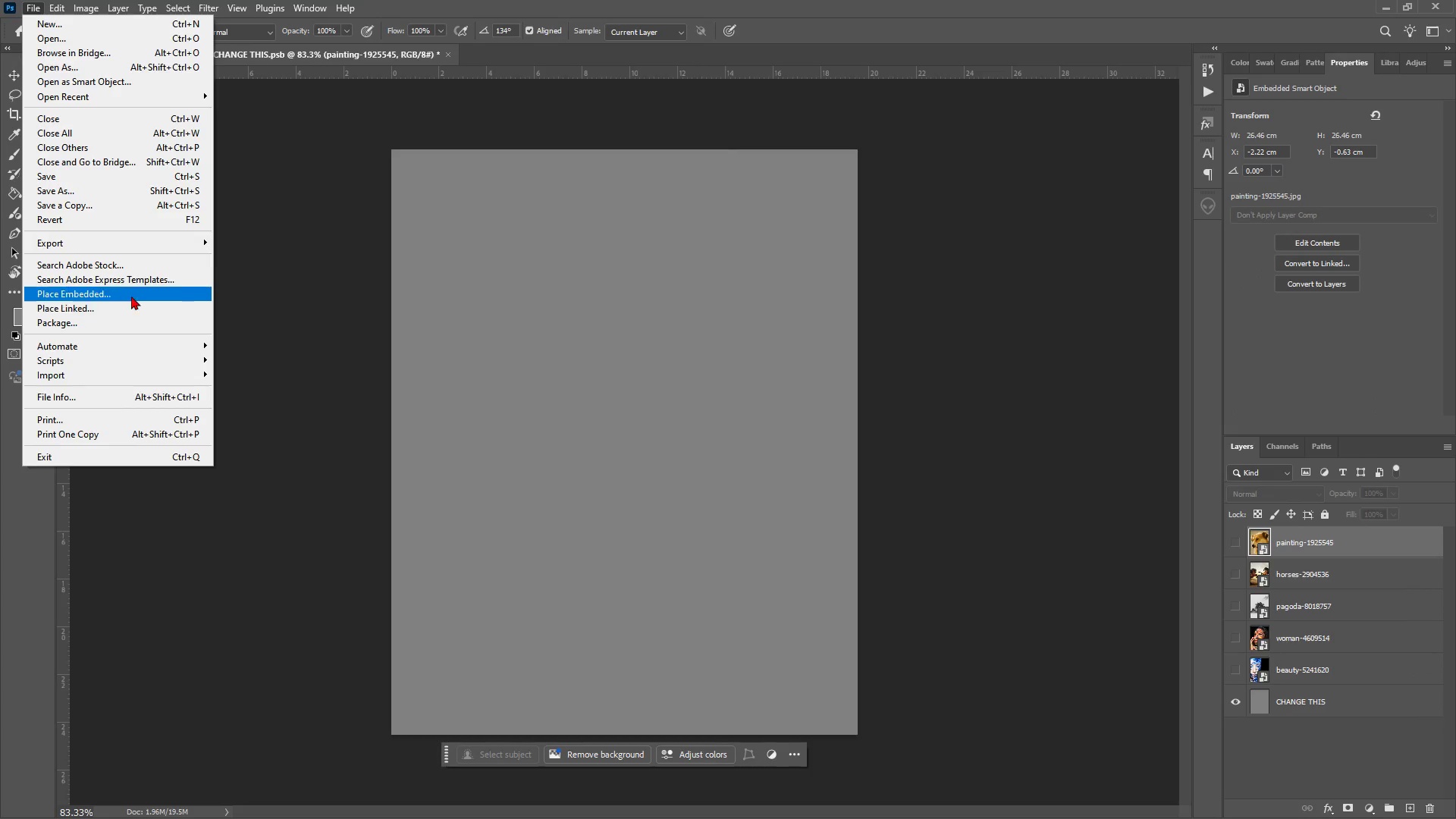 
left_click([131, 296])
 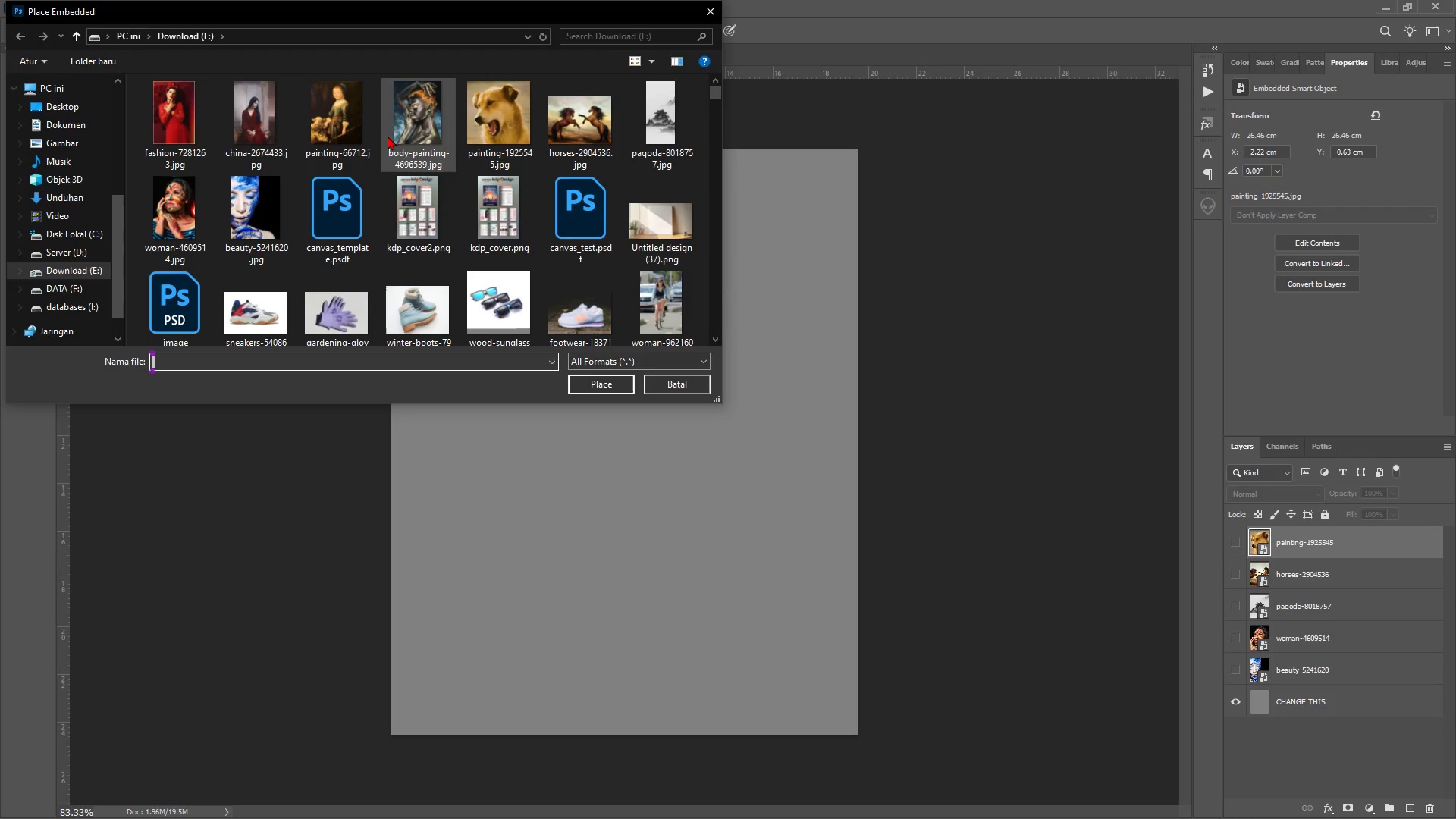 
double_click([406, 128])
 